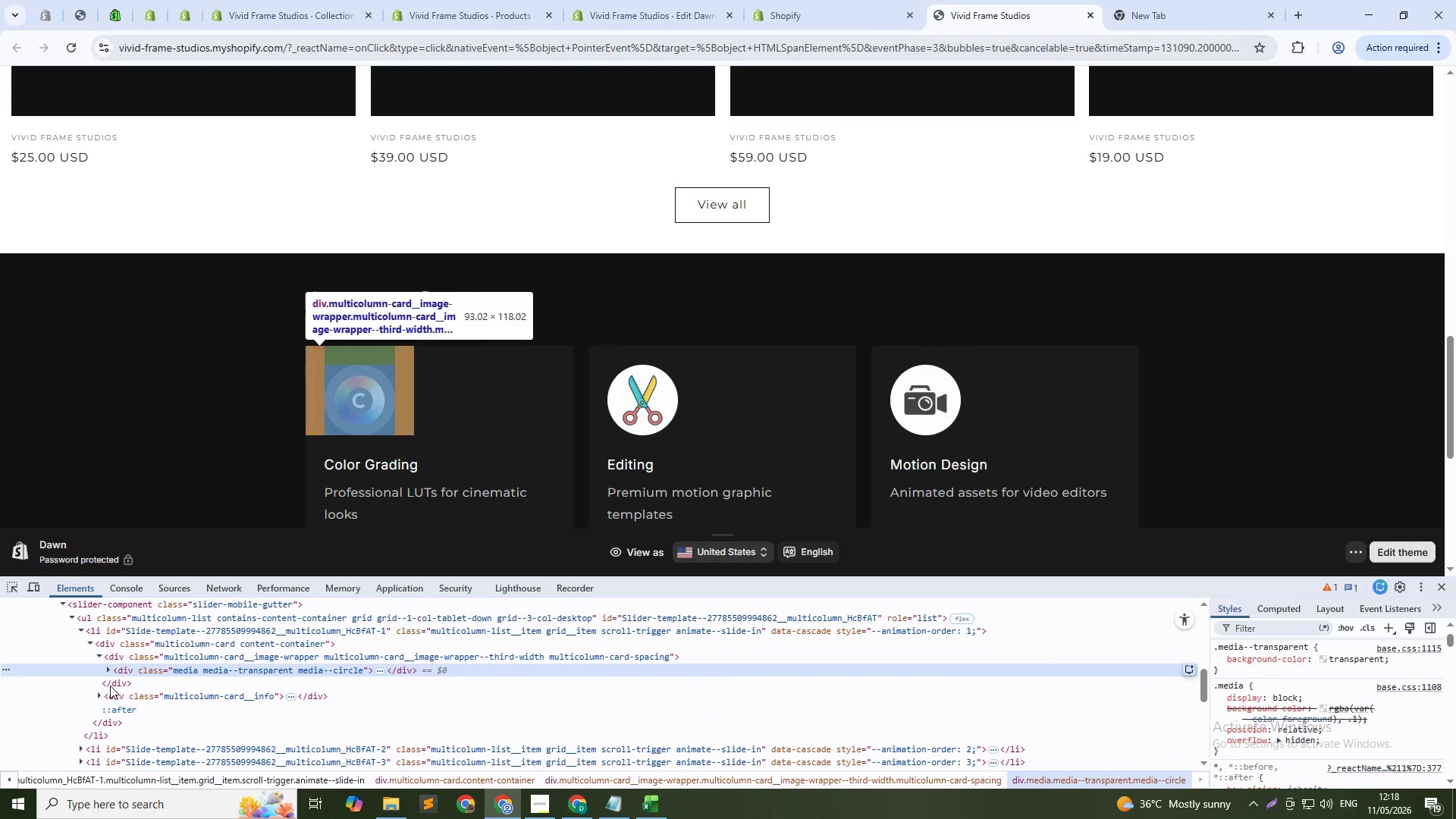 
left_click([156, 647])
 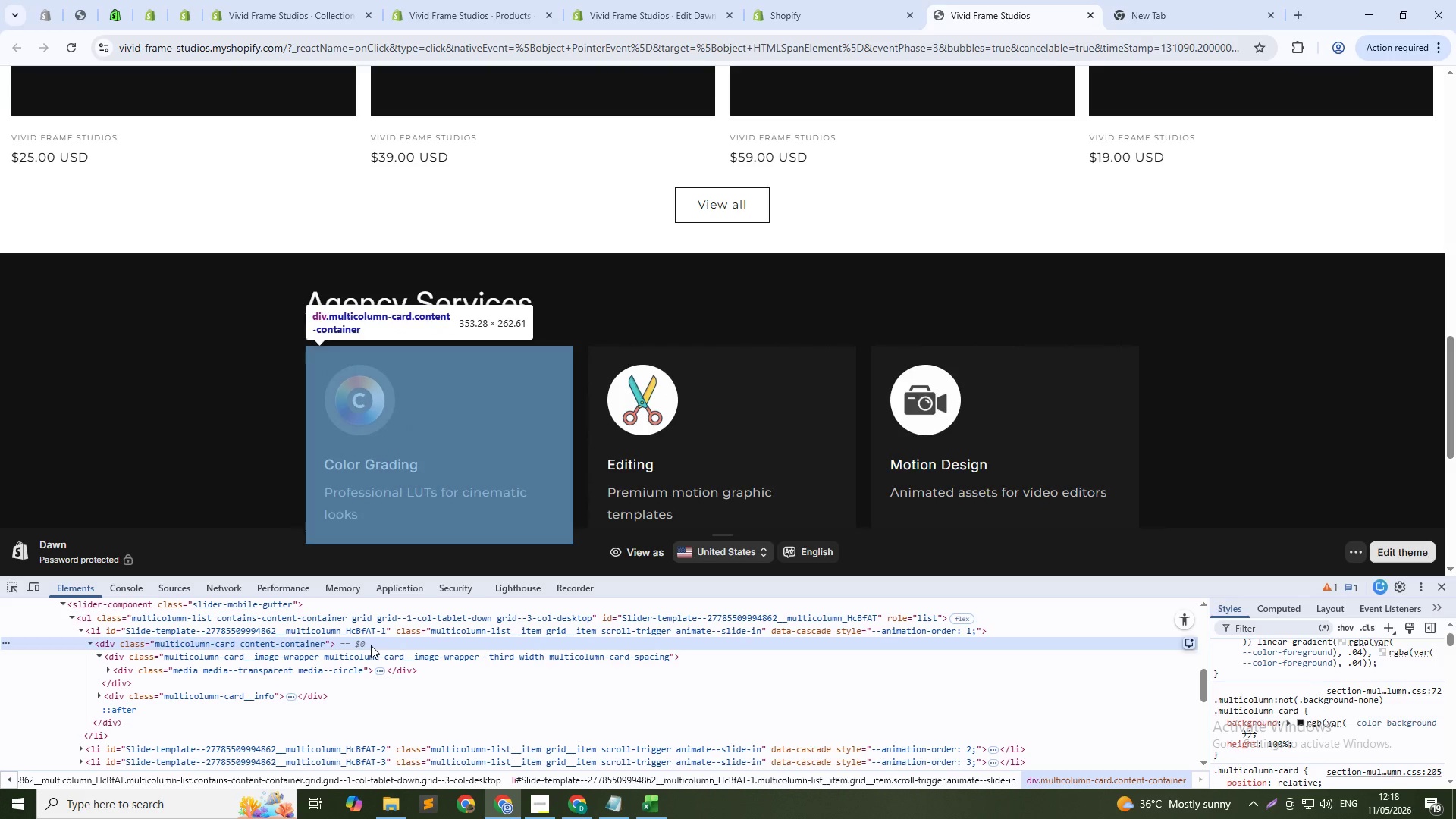 
wait(6.49)
 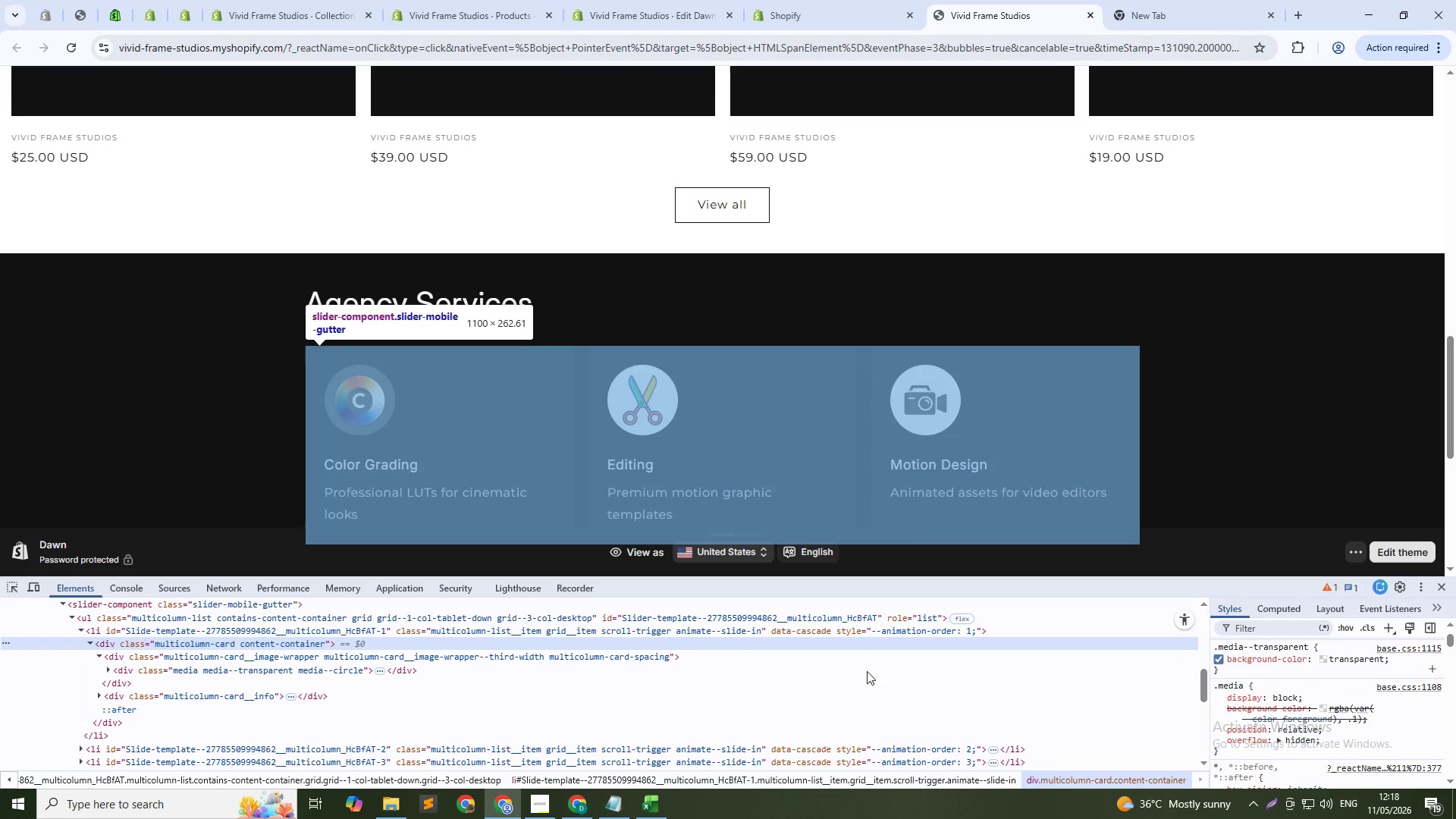 
left_click([375, 654])
 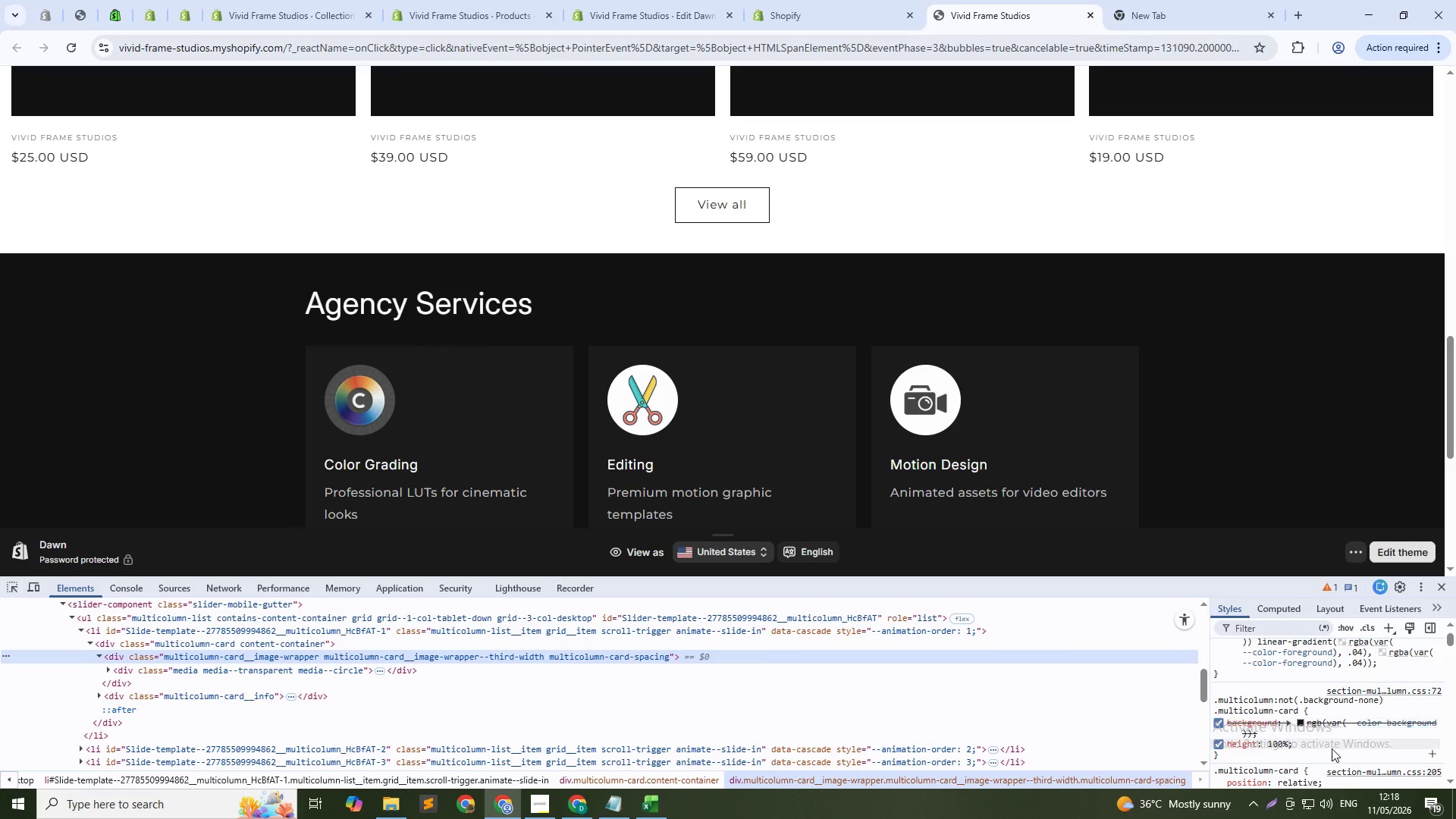 
scroll: coordinate [1349, 740], scroll_direction: up, amount: 12.0
 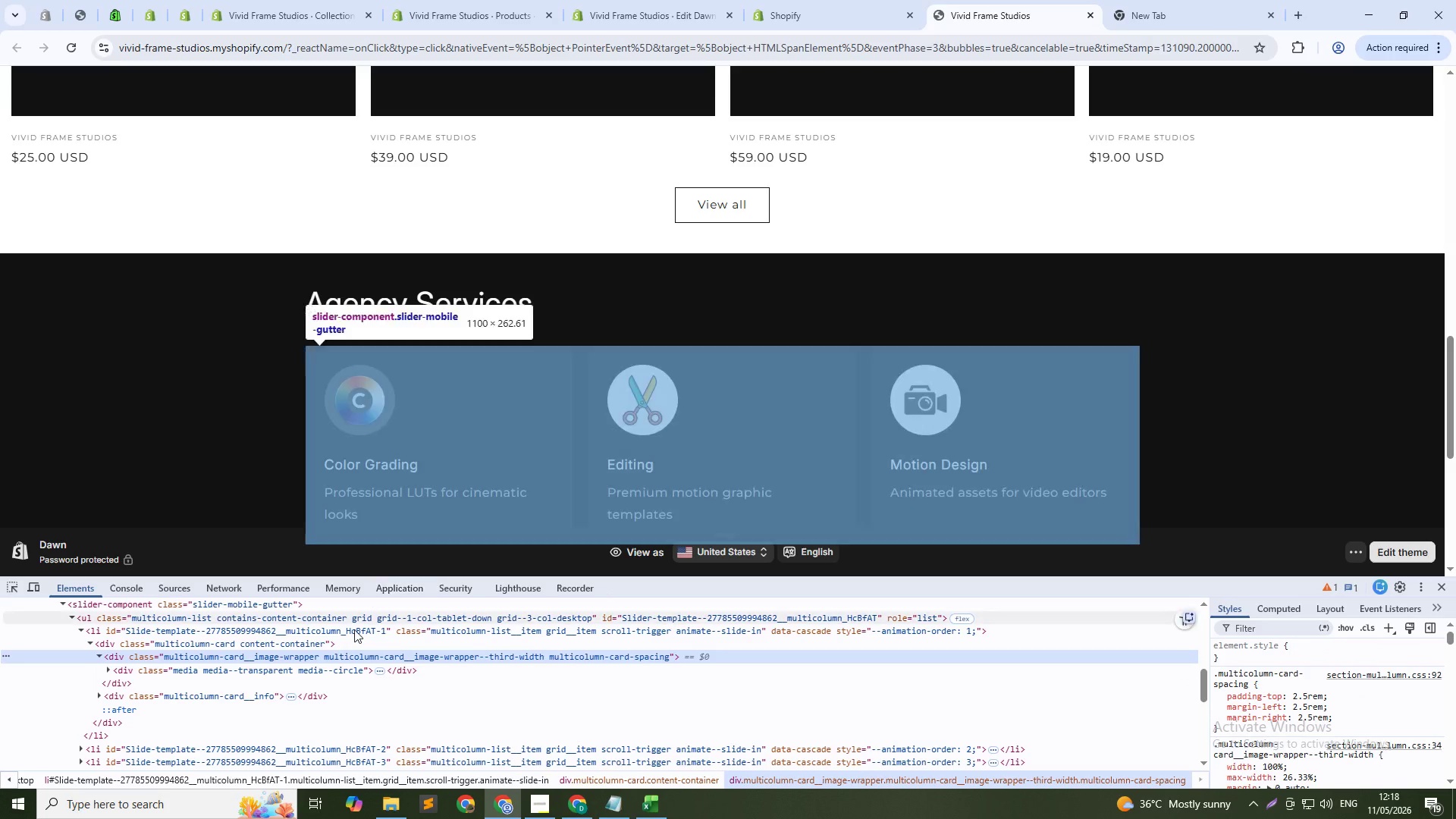 
left_click([347, 640])
 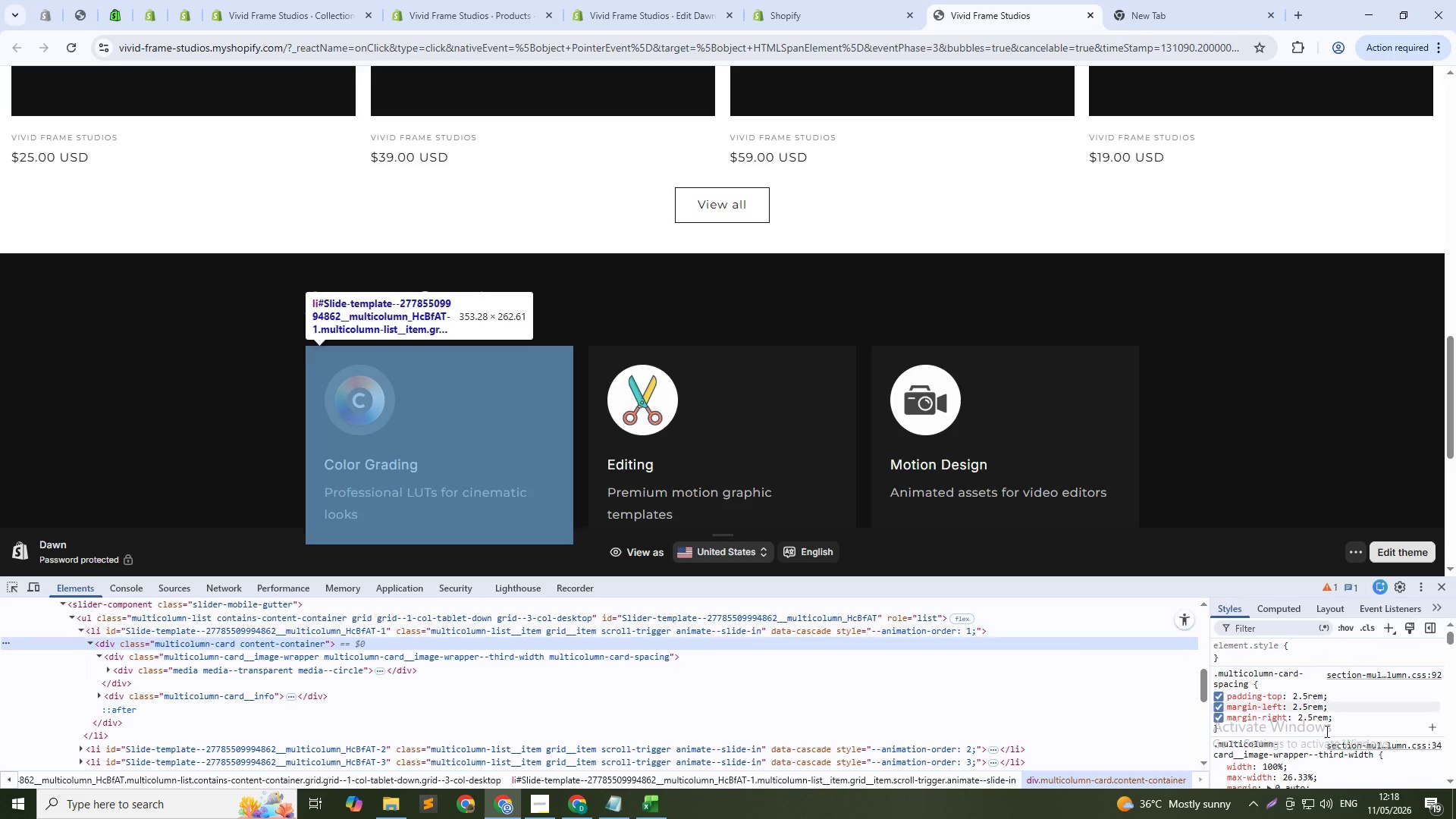 
scroll: coordinate [1346, 748], scroll_direction: up, amount: 9.0
 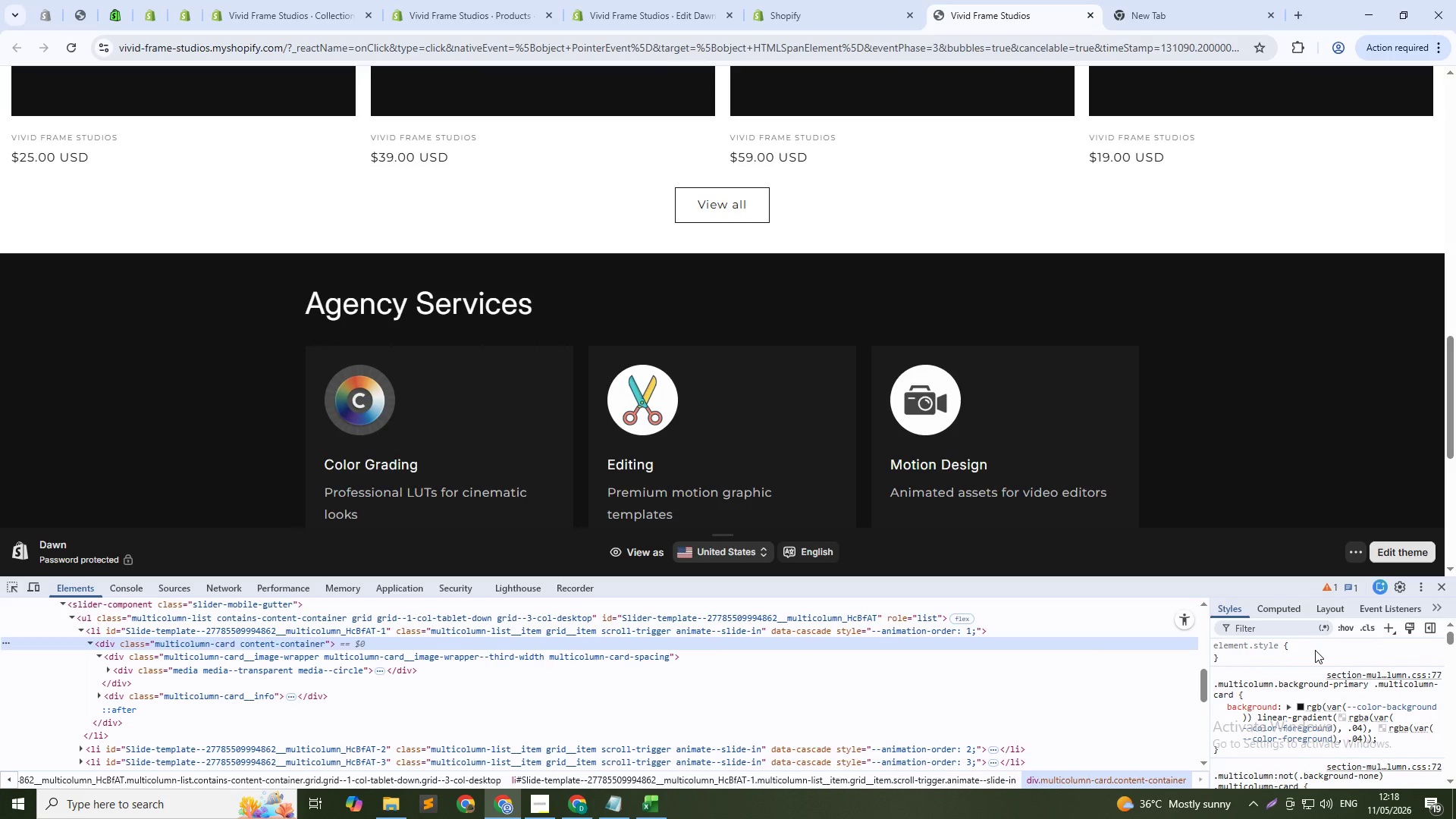 
left_click([1315, 650])
 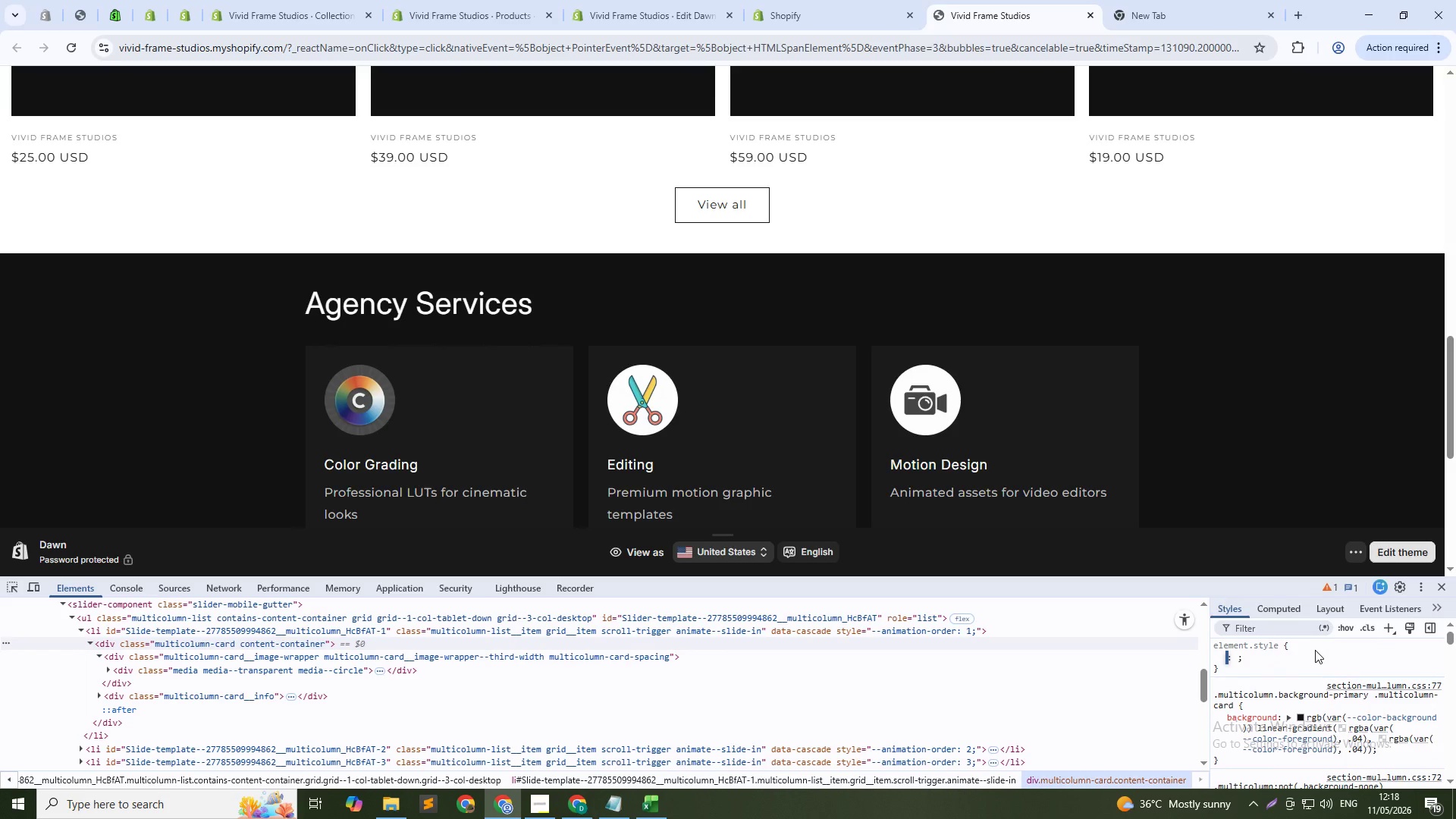 
type(wi)
key(Tab)
type(100%)
key(Tab)
 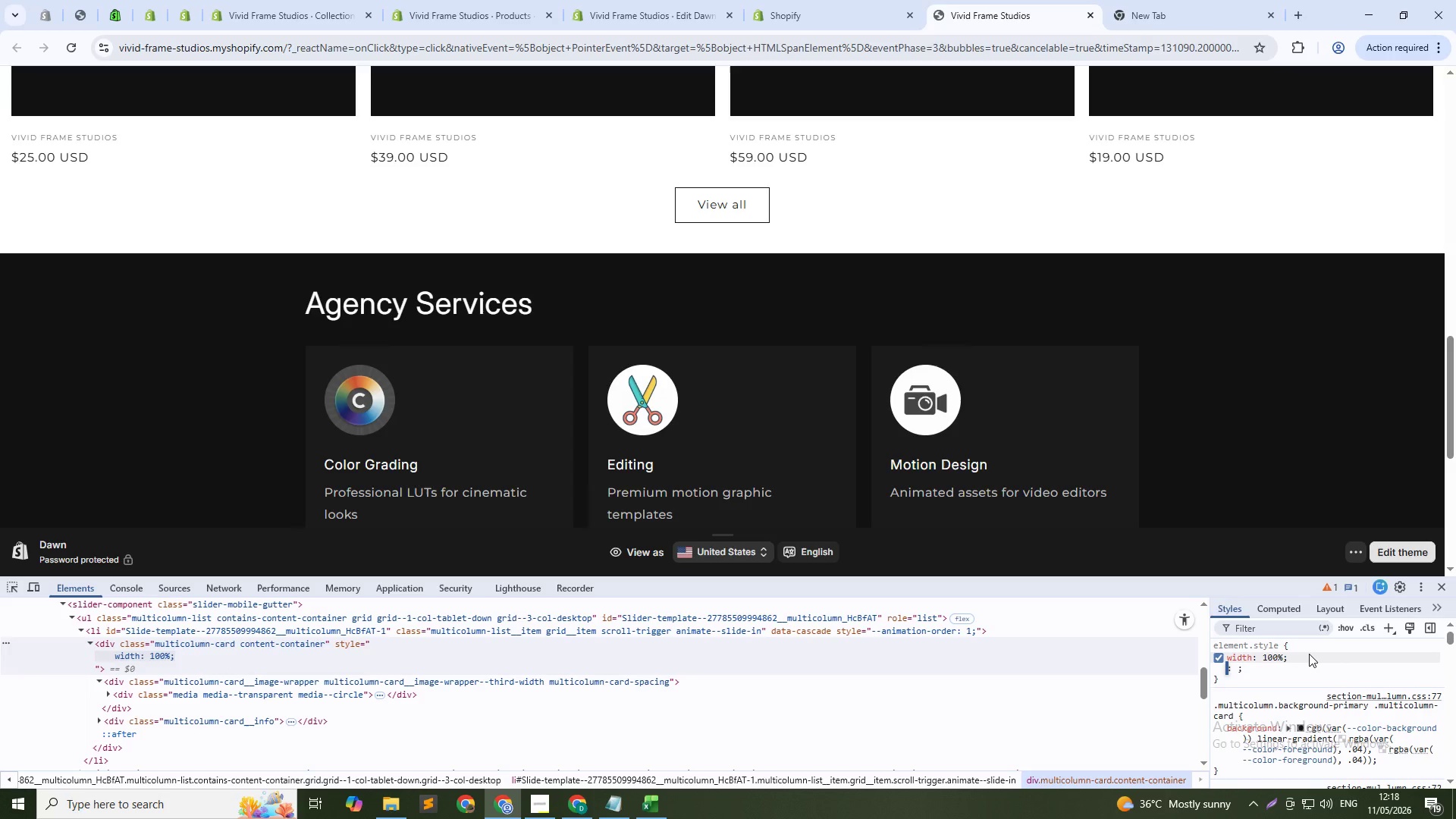 
left_click([1215, 664])
 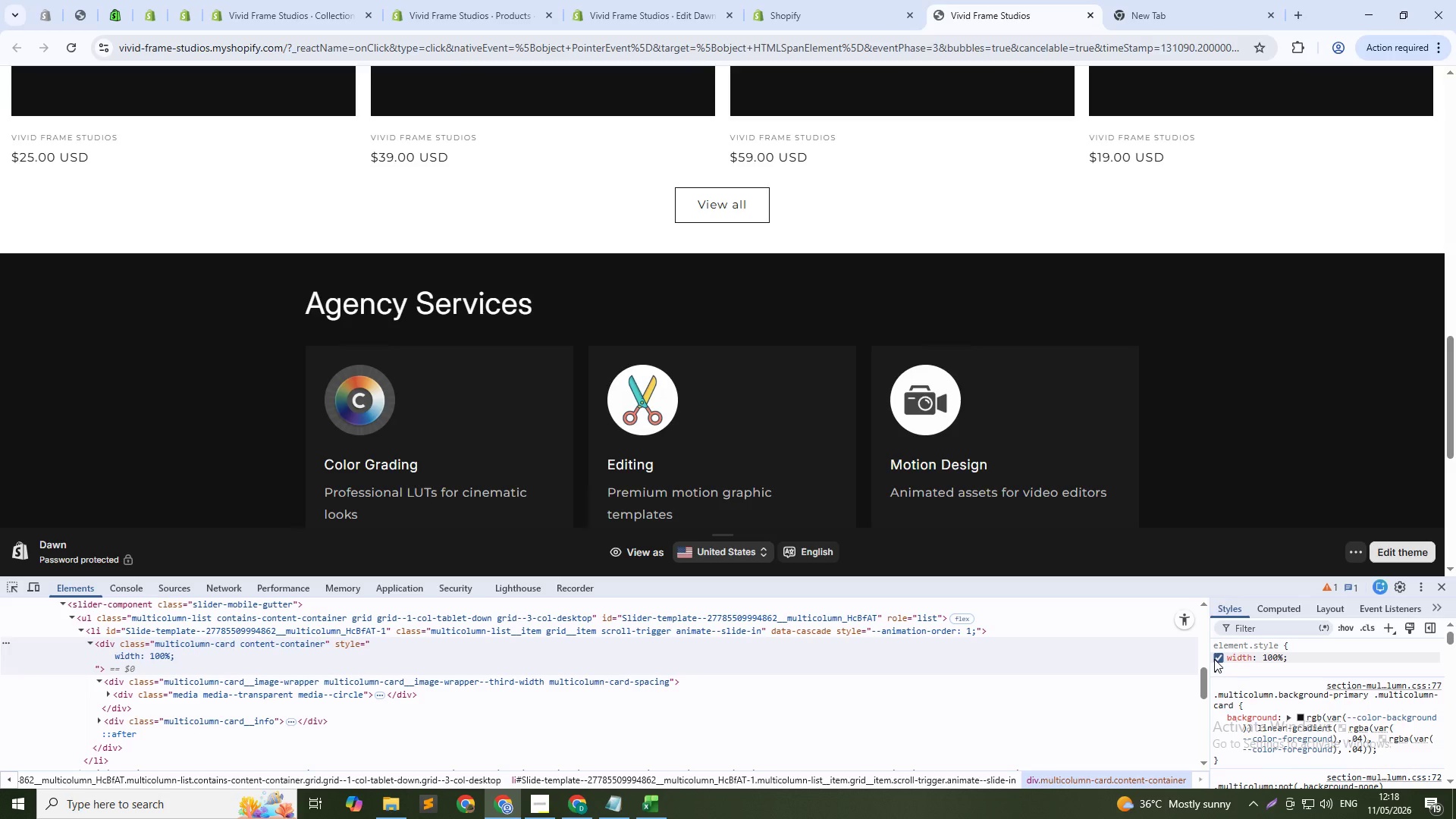 
left_click([1214, 658])
 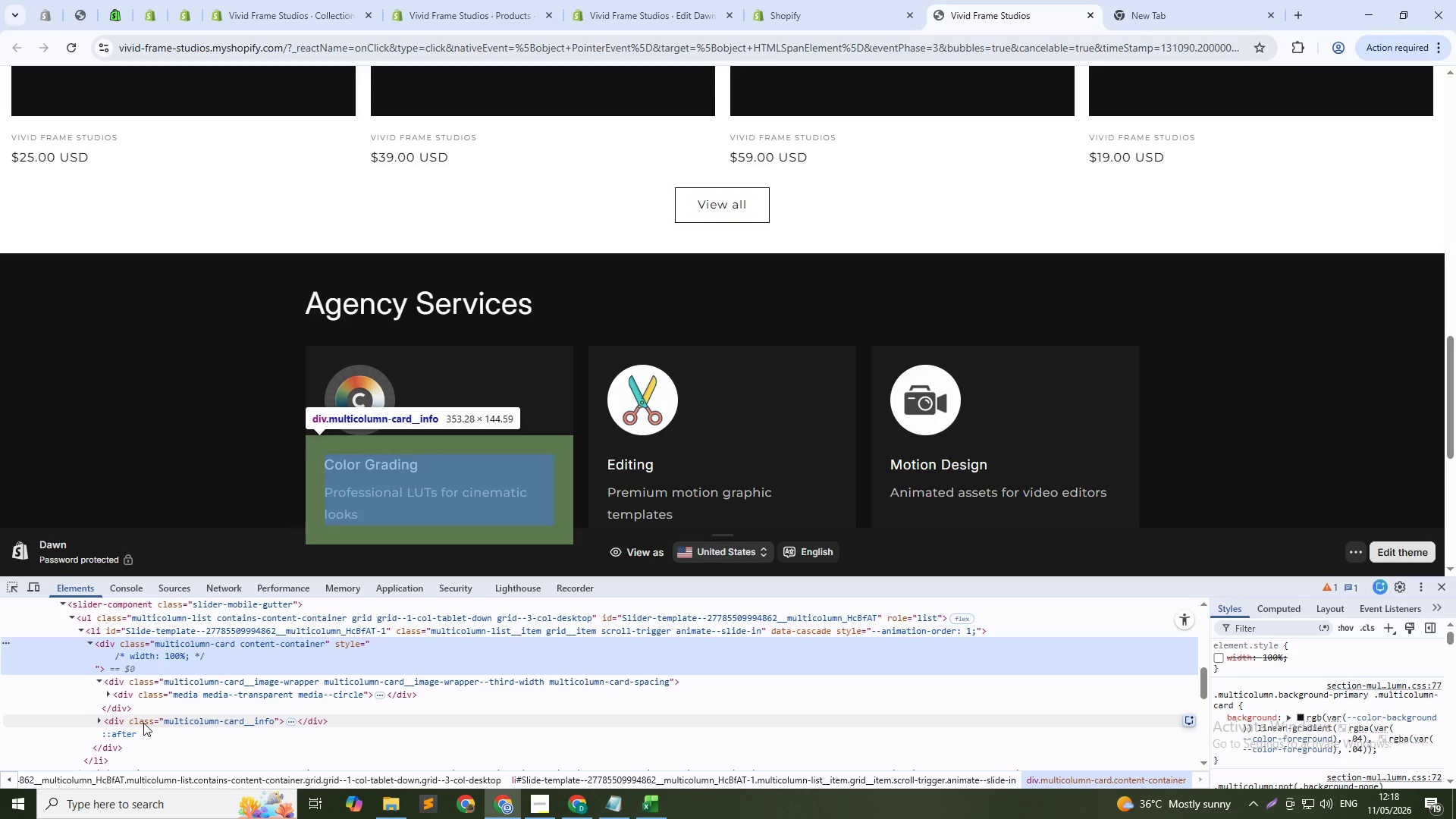 
wait(7.12)
 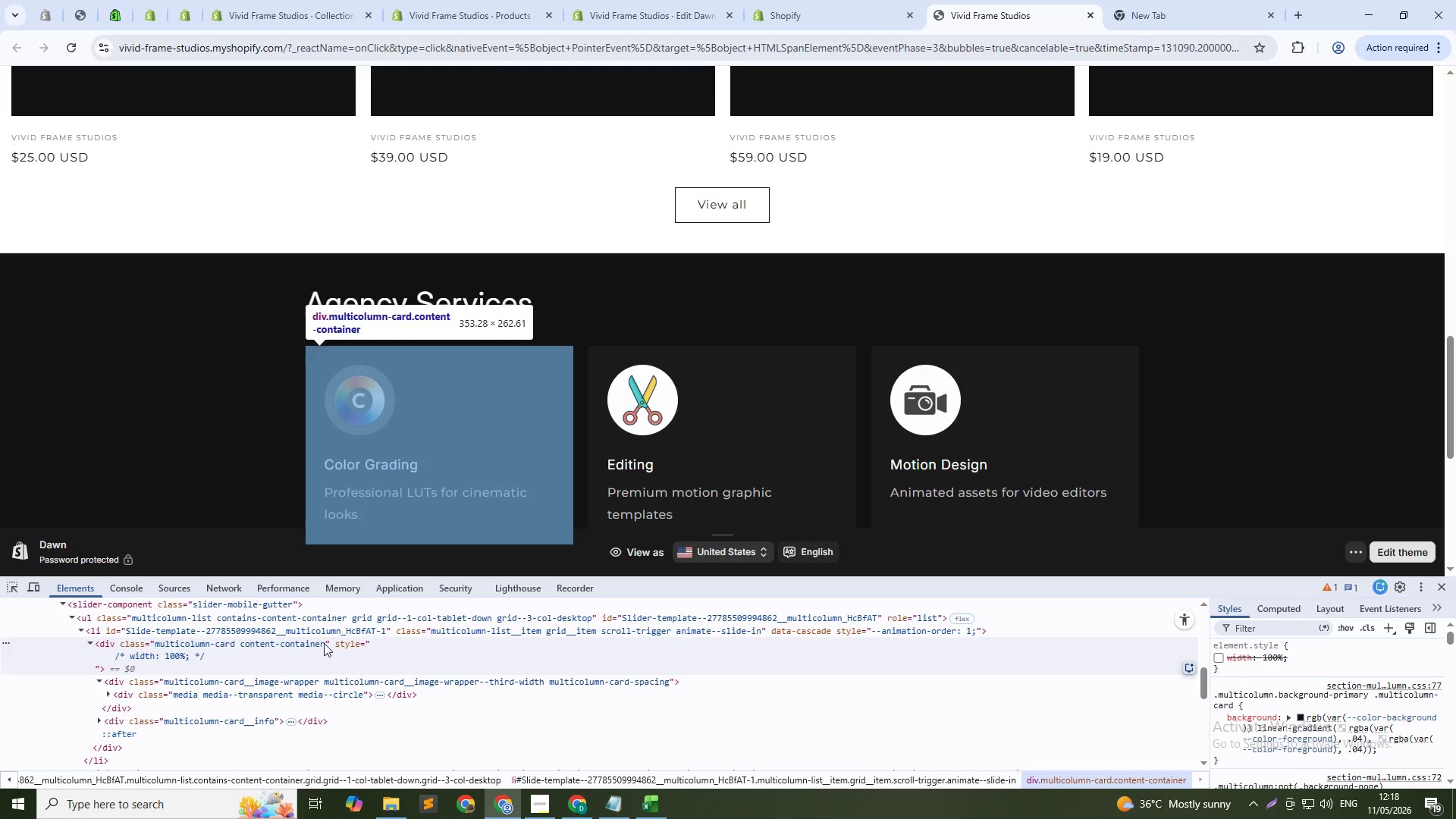 
left_click([130, 643])
 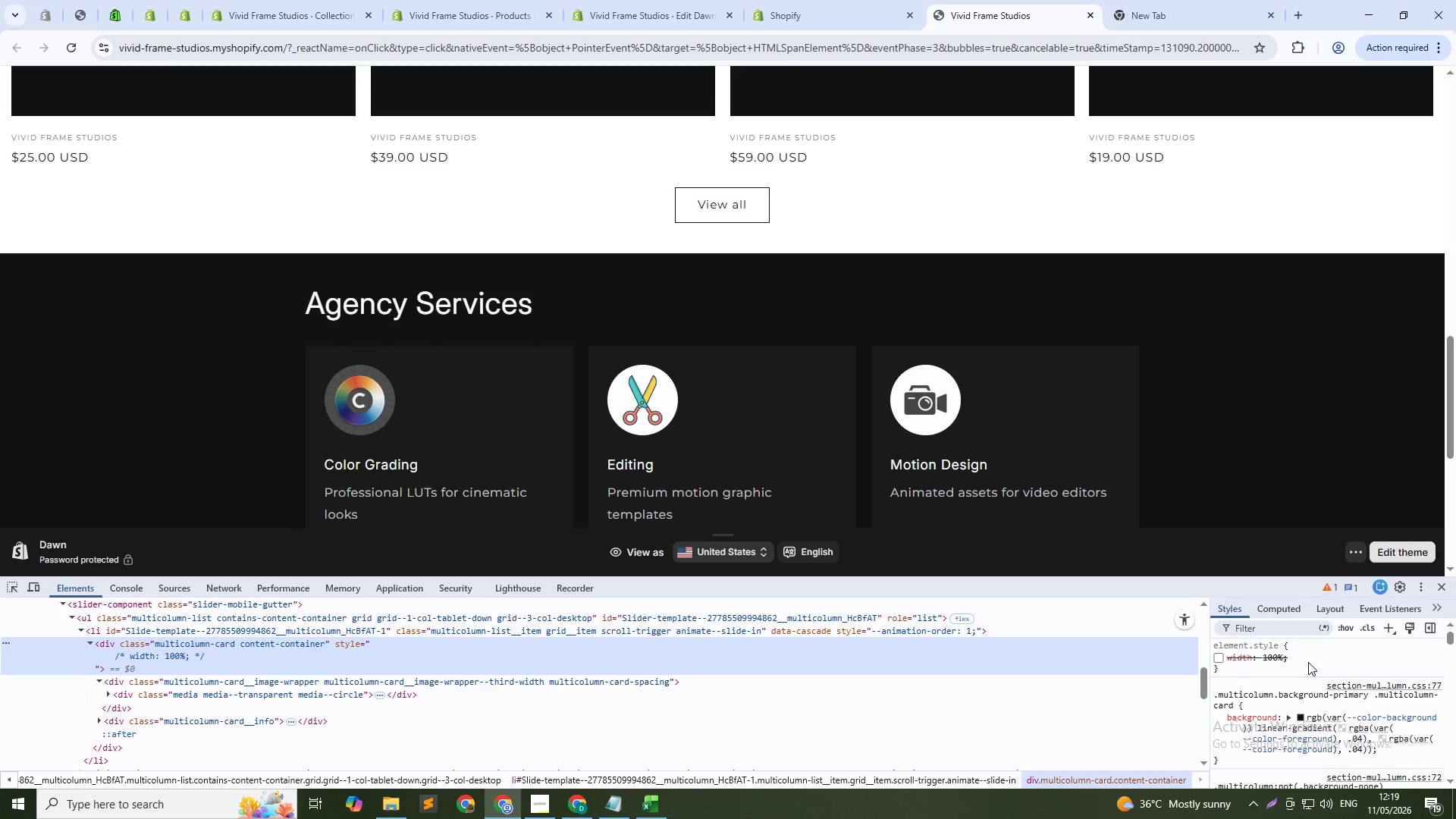 
left_click([1308, 662])
 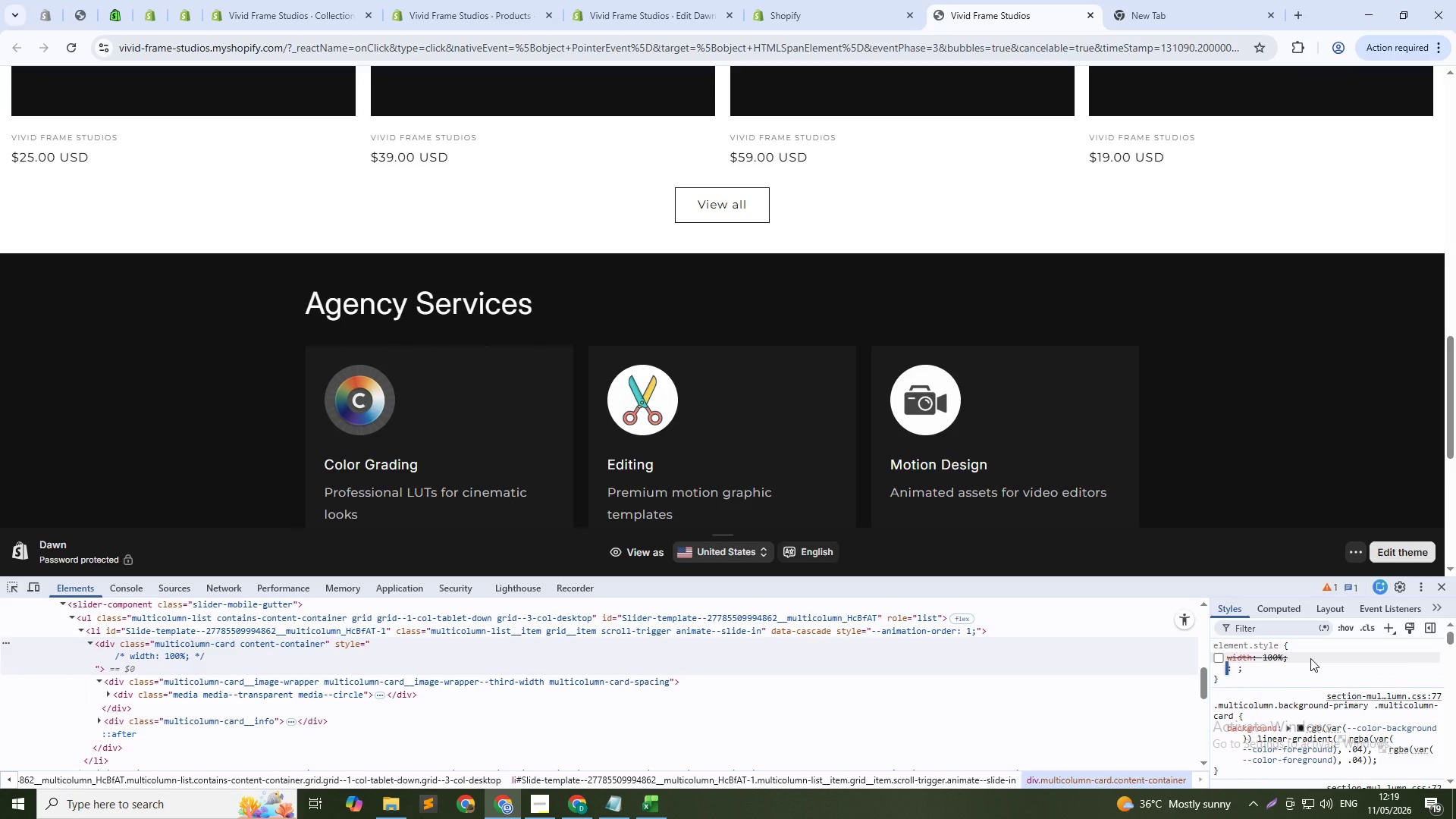 
type(di)
key(Tab)
type(f)
key(Tab)
type(jus)
key(Tab)
type(c)
key(Tab)
 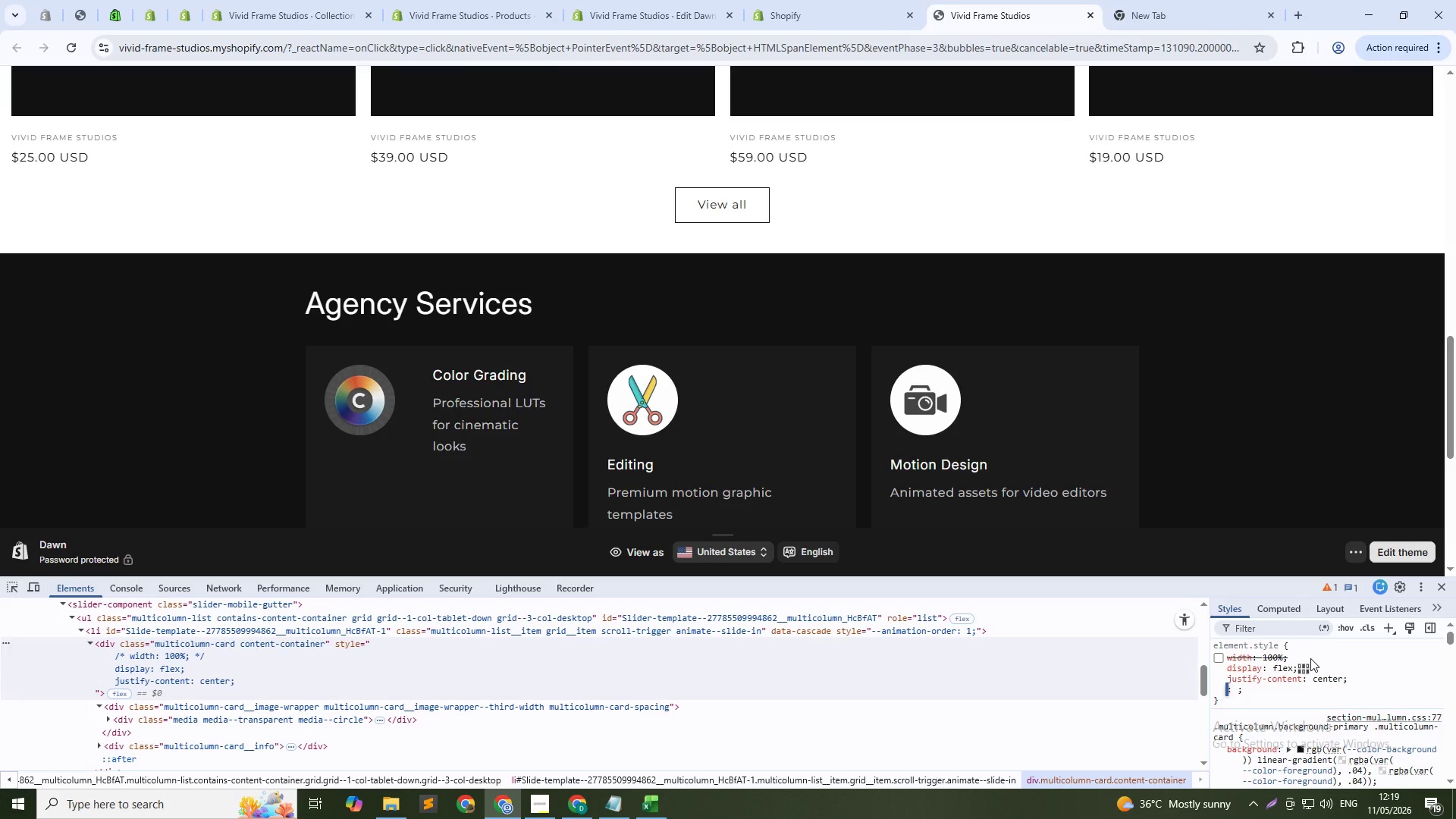 
type(flex-d)
key(Tab)
type(c)
key(Tab)
type(wi)
key(Tab)
type(100%)
key(Tab)
type(ali)
key(Tab)
type(c)
 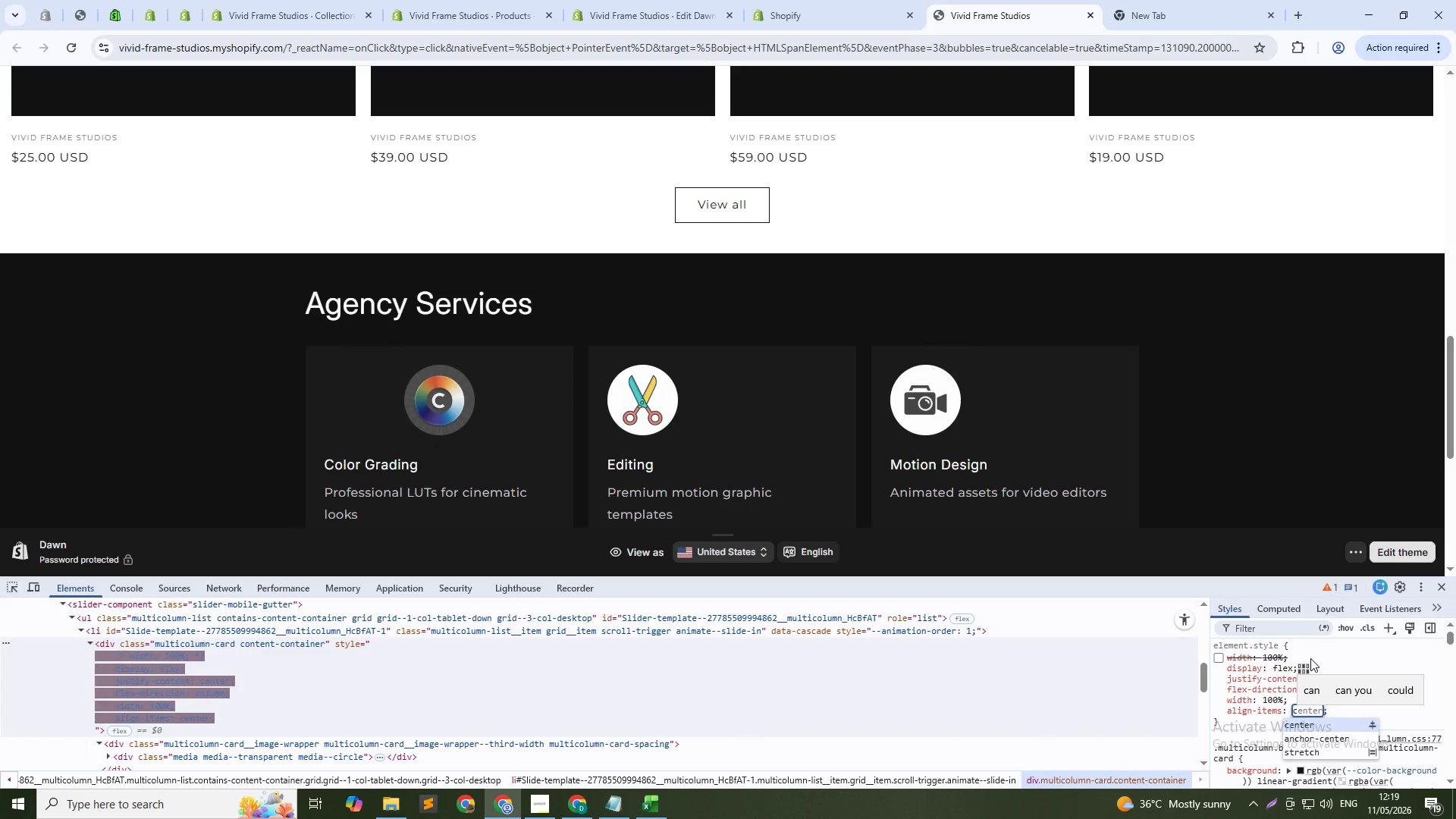 
scroll: coordinate [782, 408], scroll_direction: down, amount: 1.0
 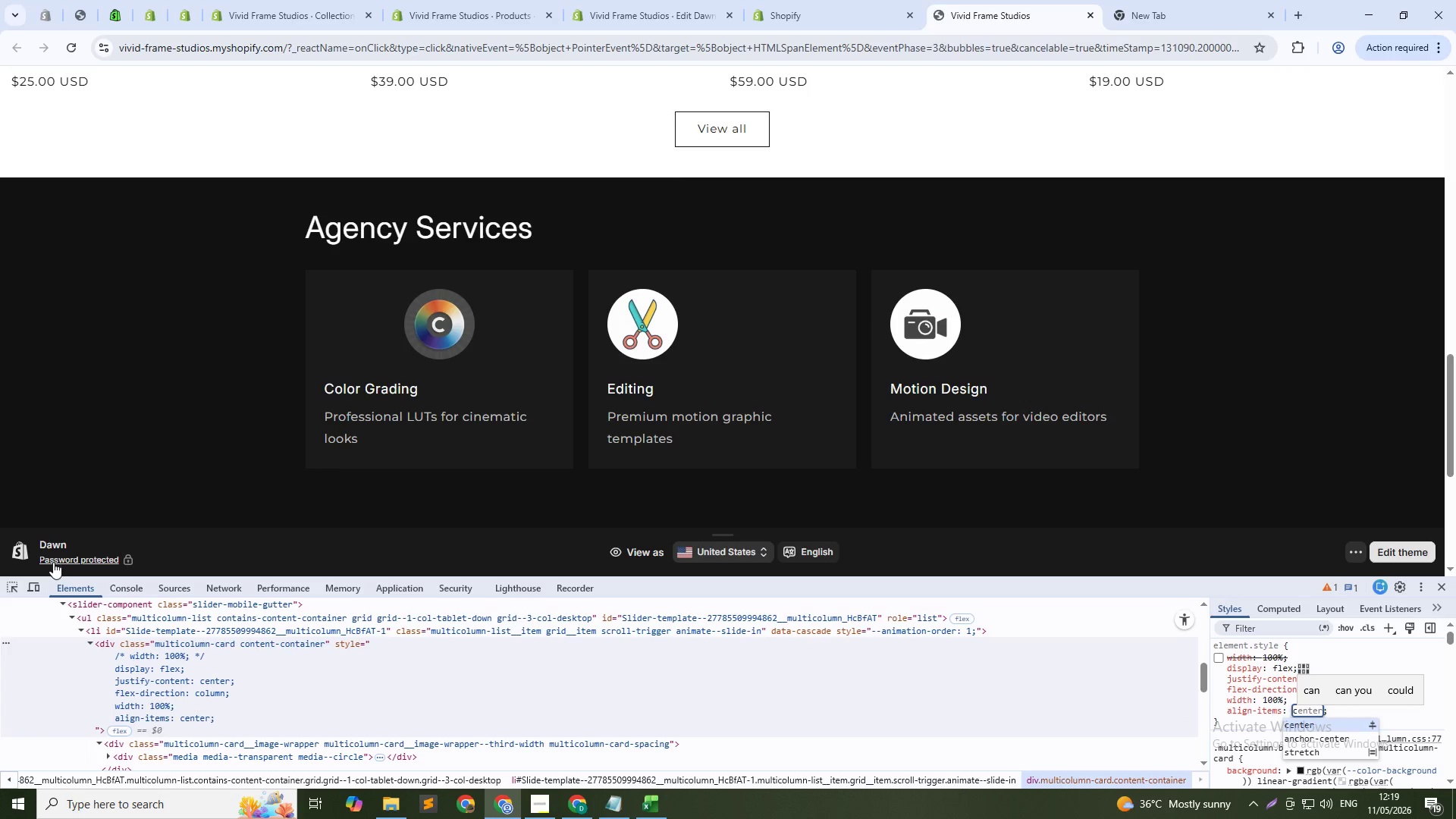 
wait(6.75)
 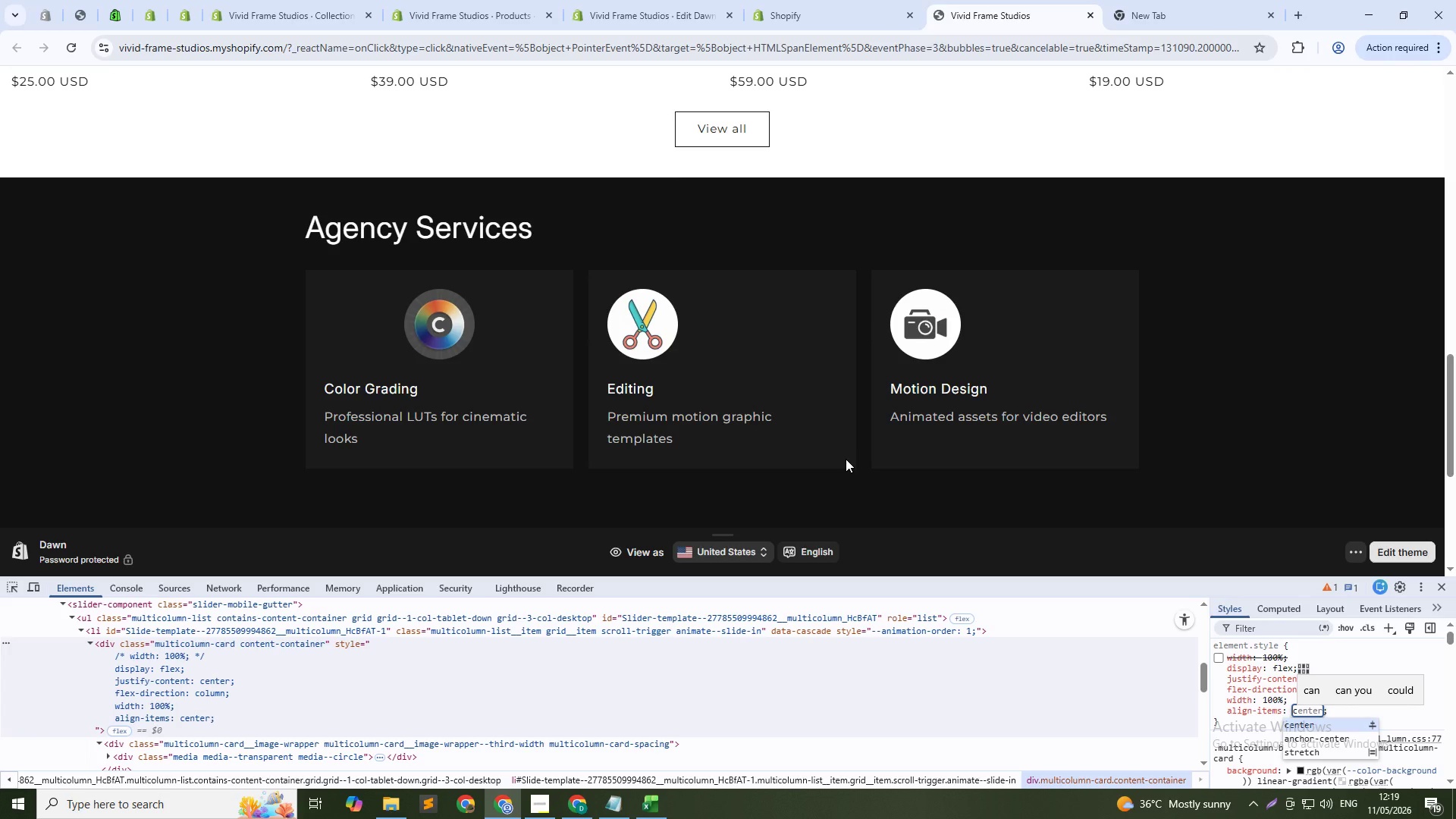 
key(Tab)
 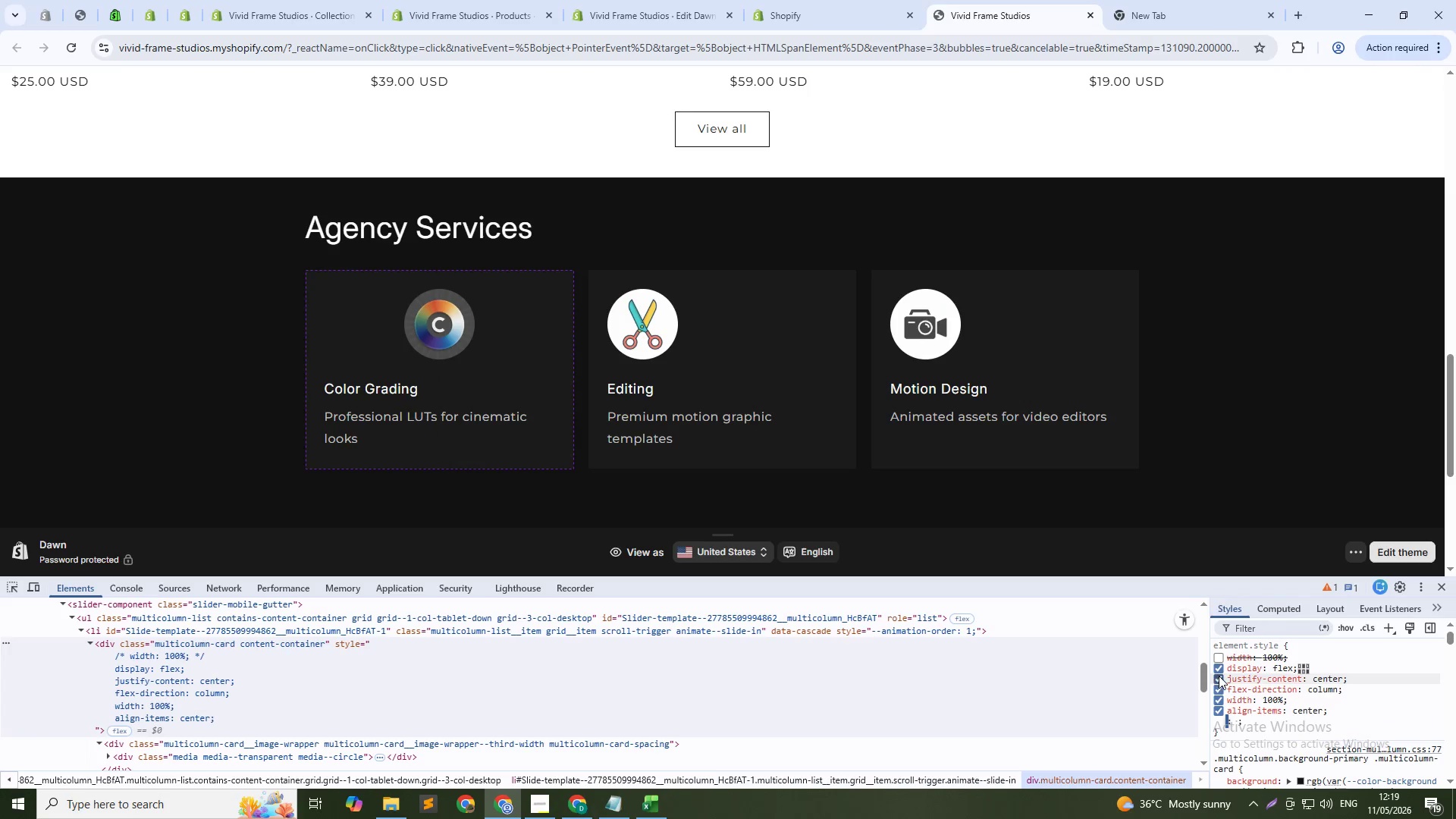 
left_click([1219, 676])
 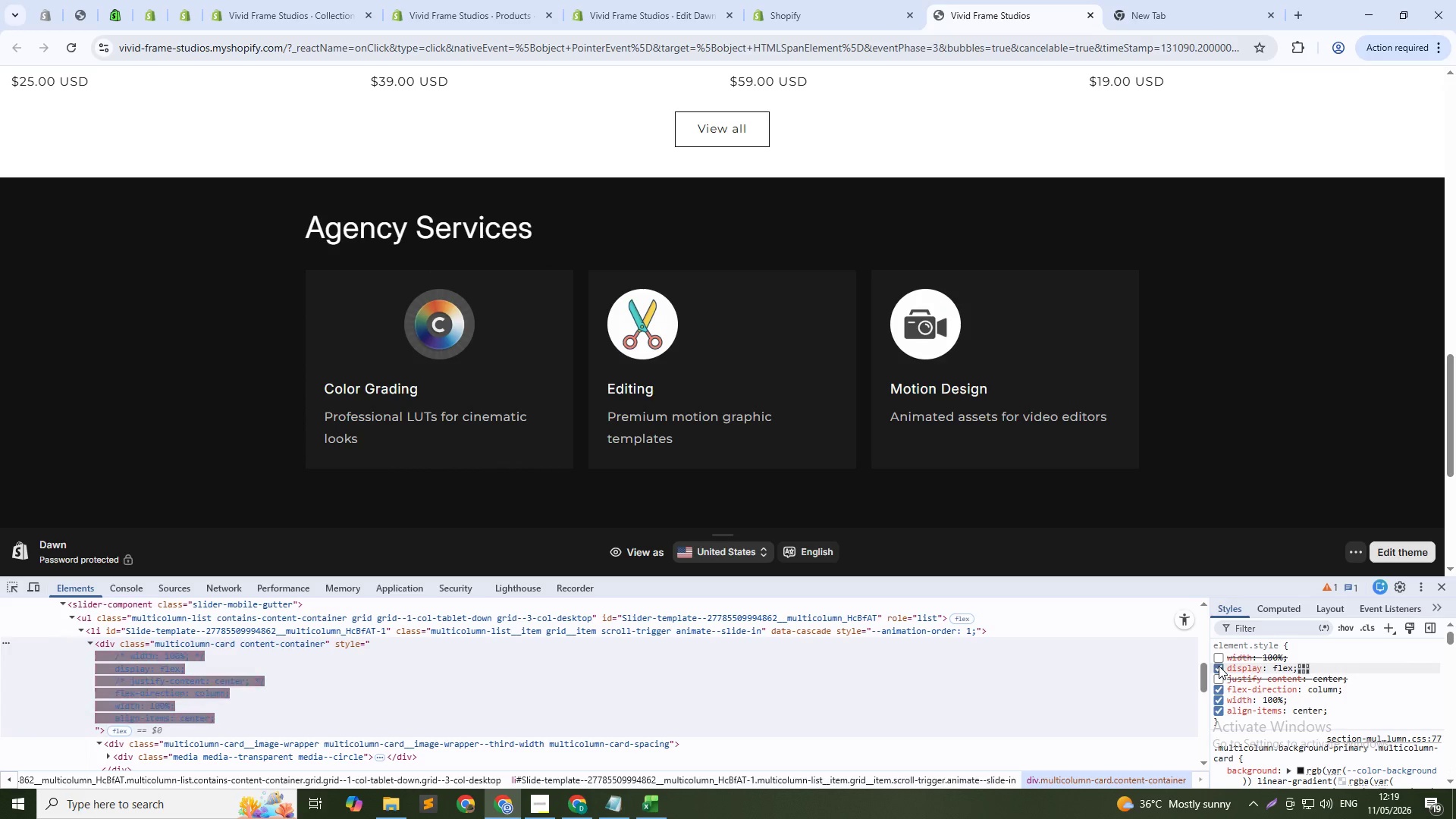 
left_click([1219, 666])
 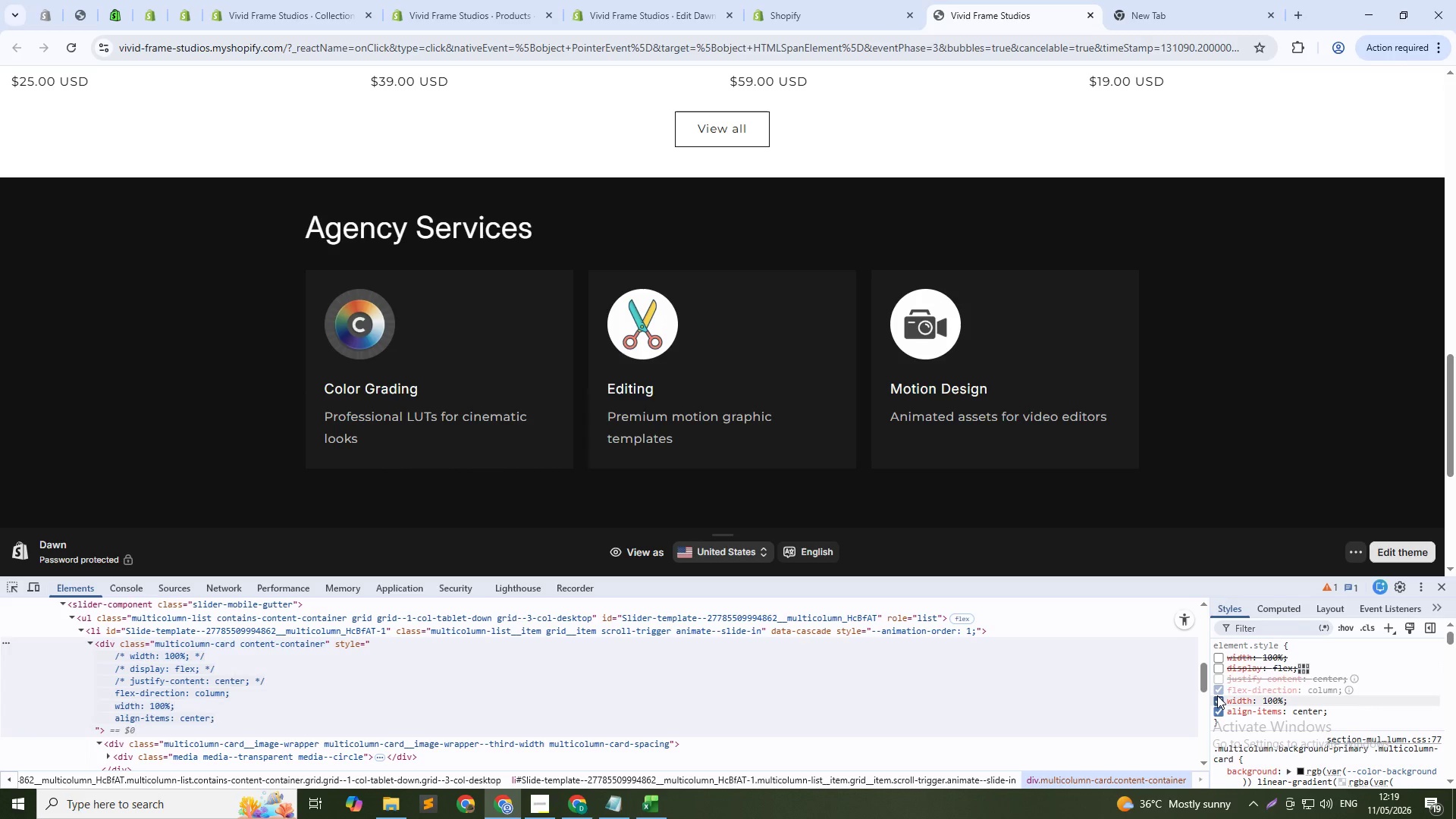 
left_click([1217, 695])
 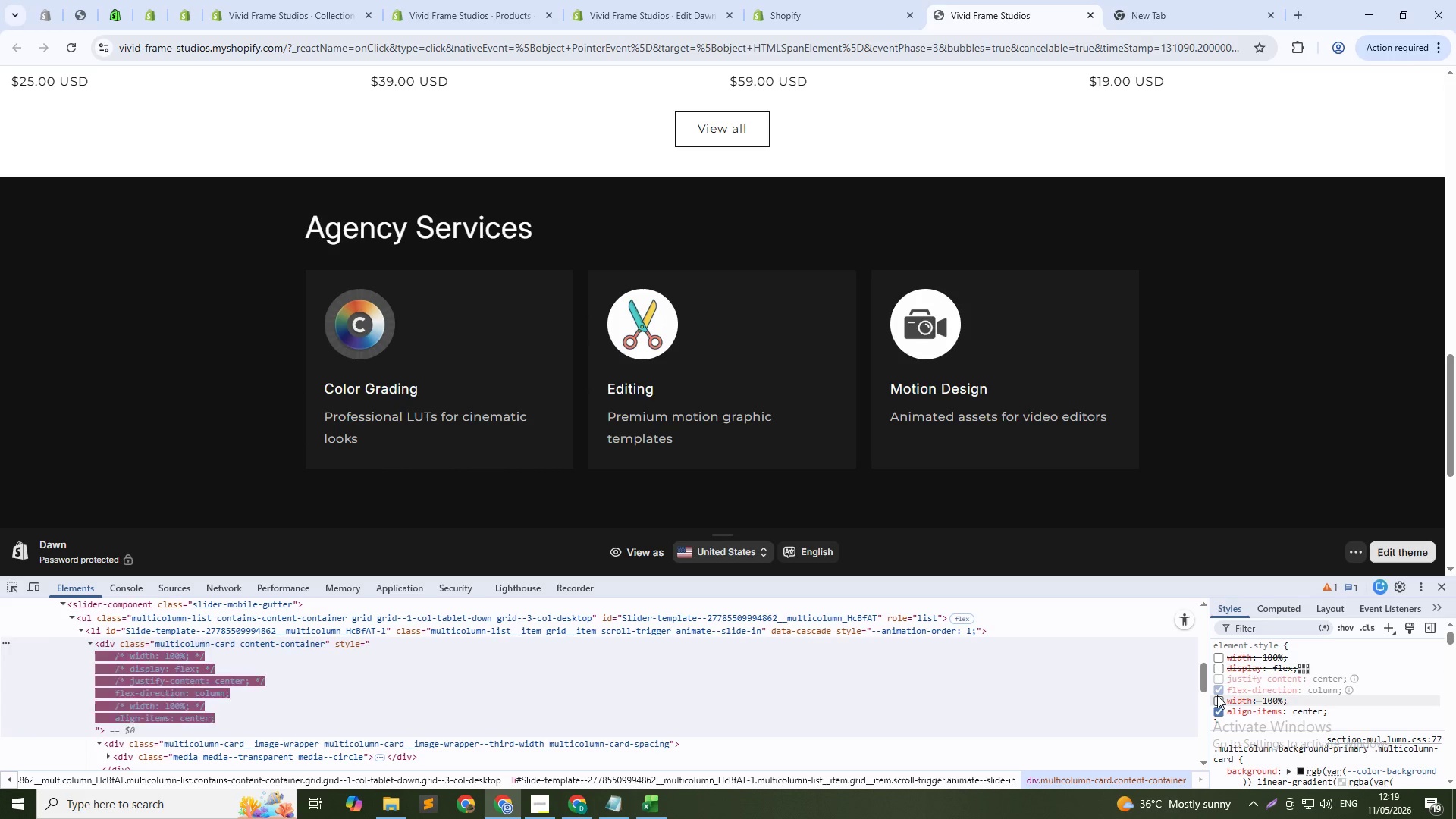 
left_click([1217, 695])
 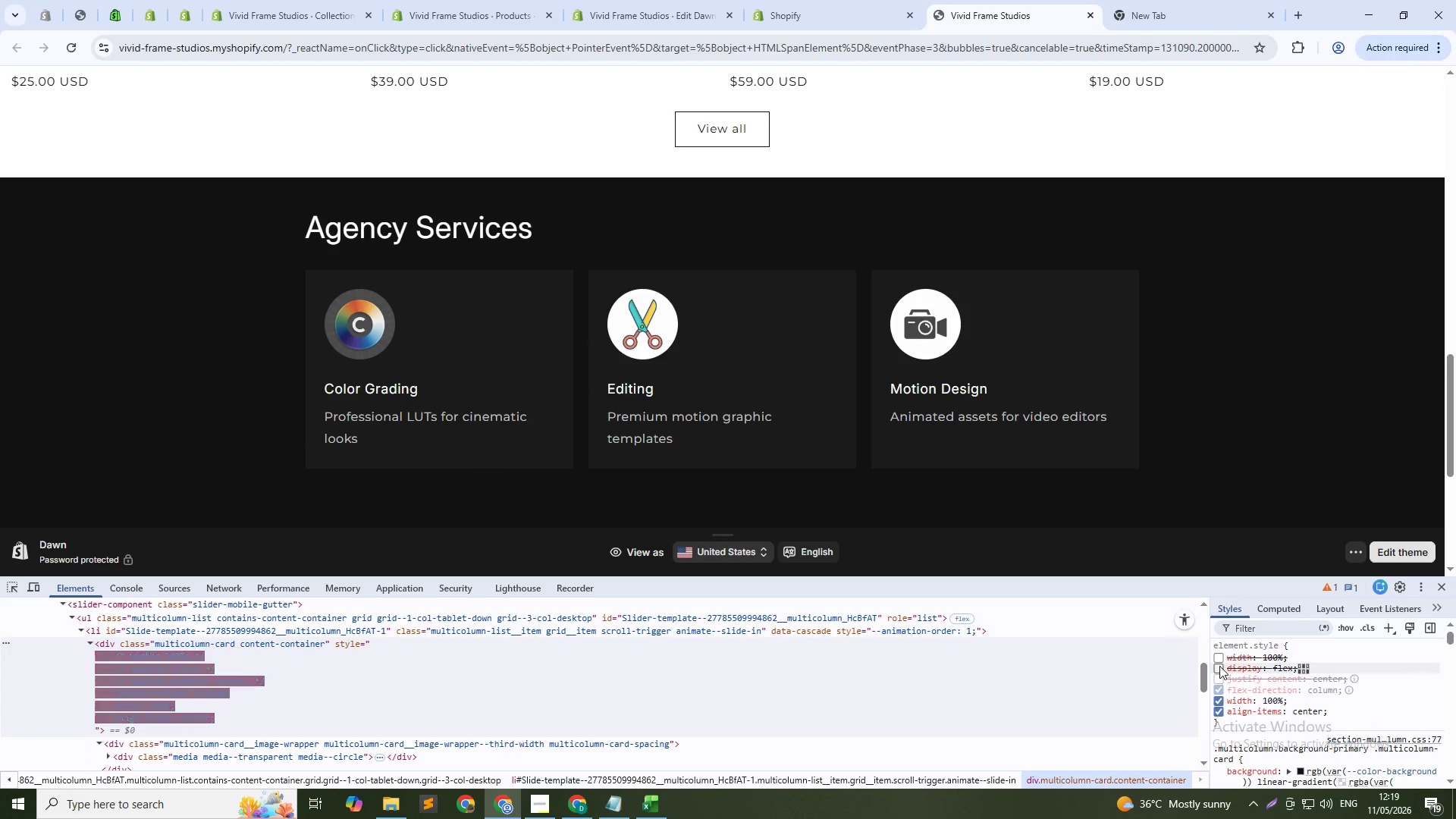 
left_click([1219, 665])
 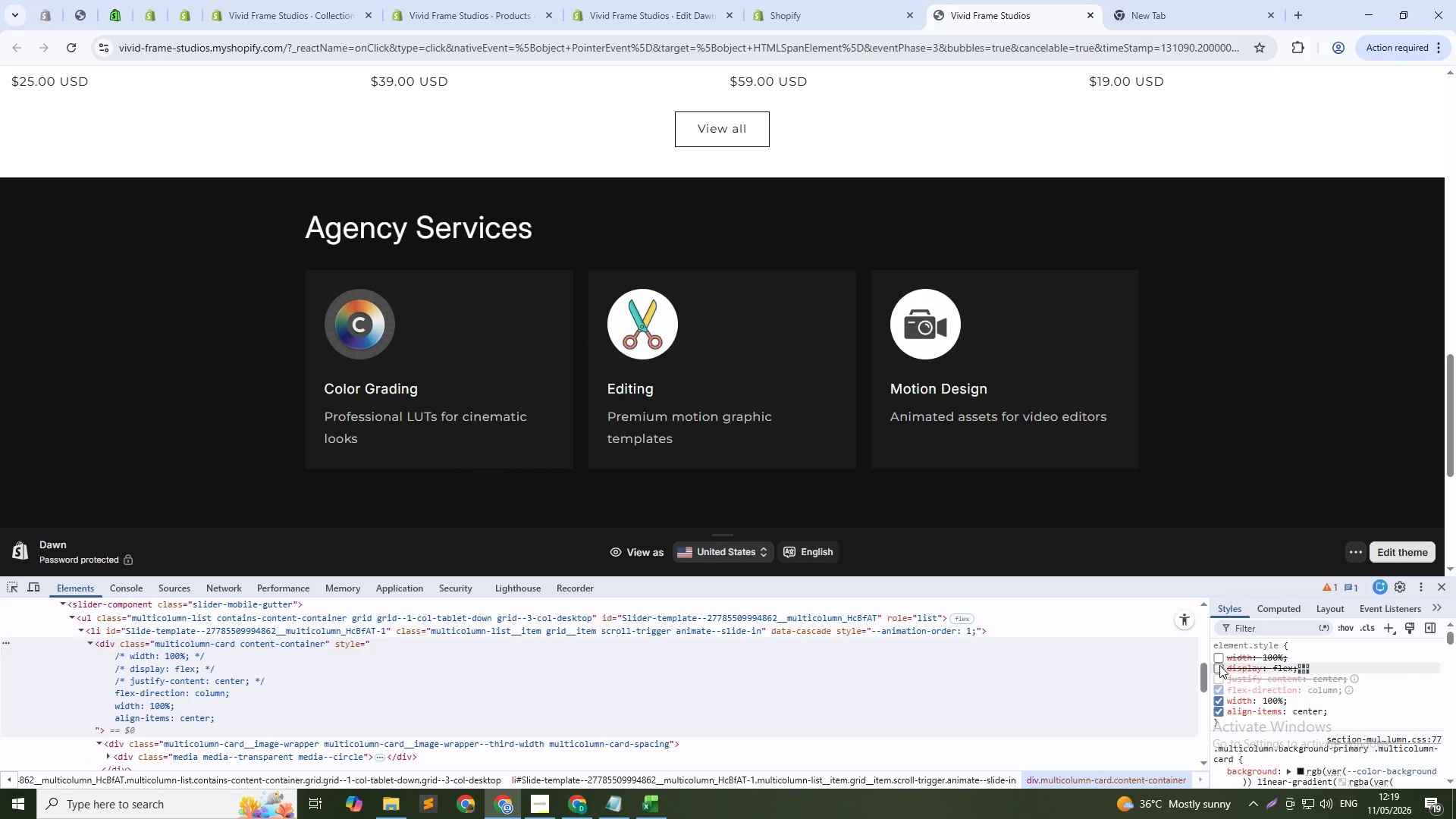 
left_click([1219, 665])
 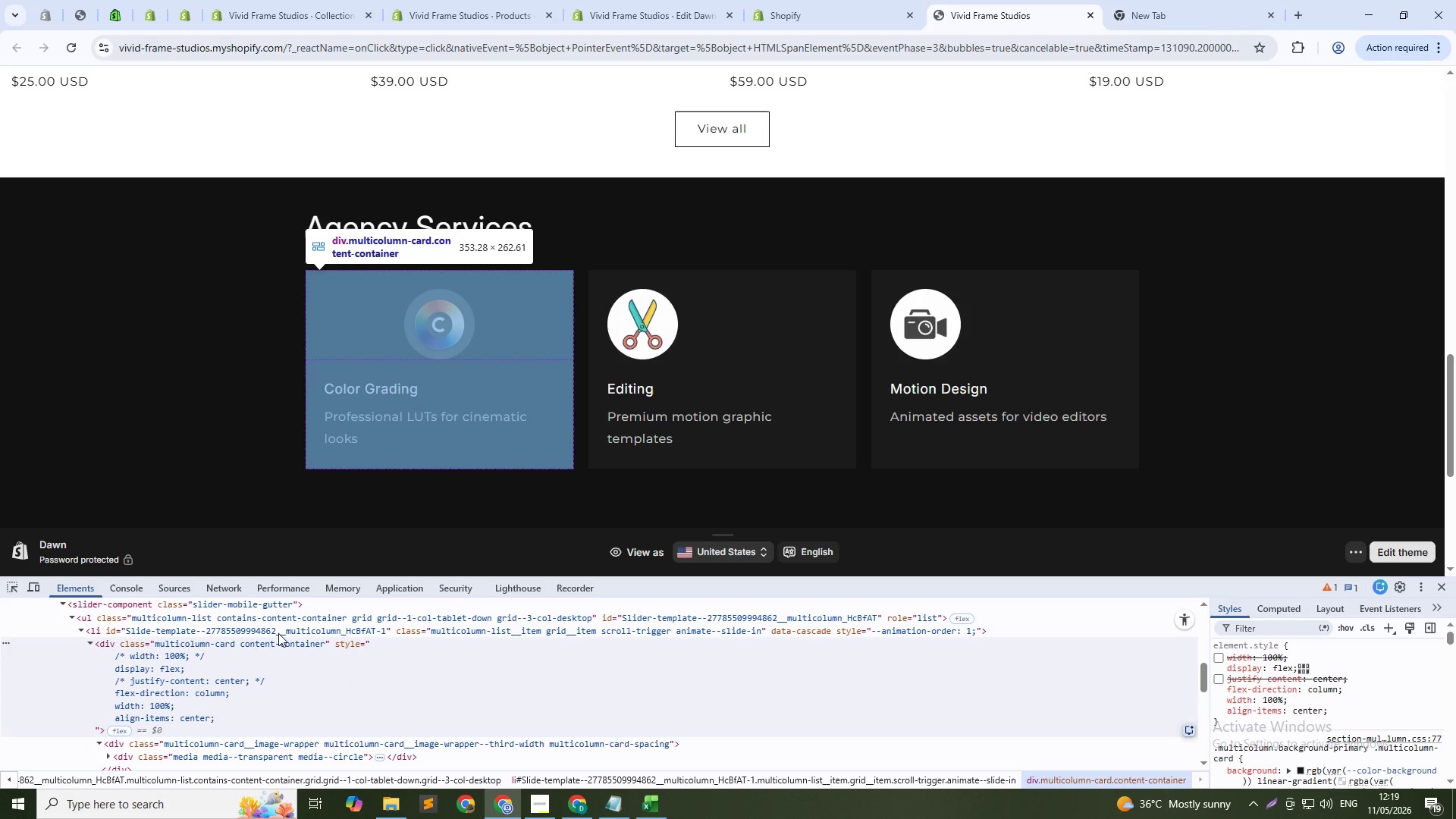 
double_click([231, 644])
 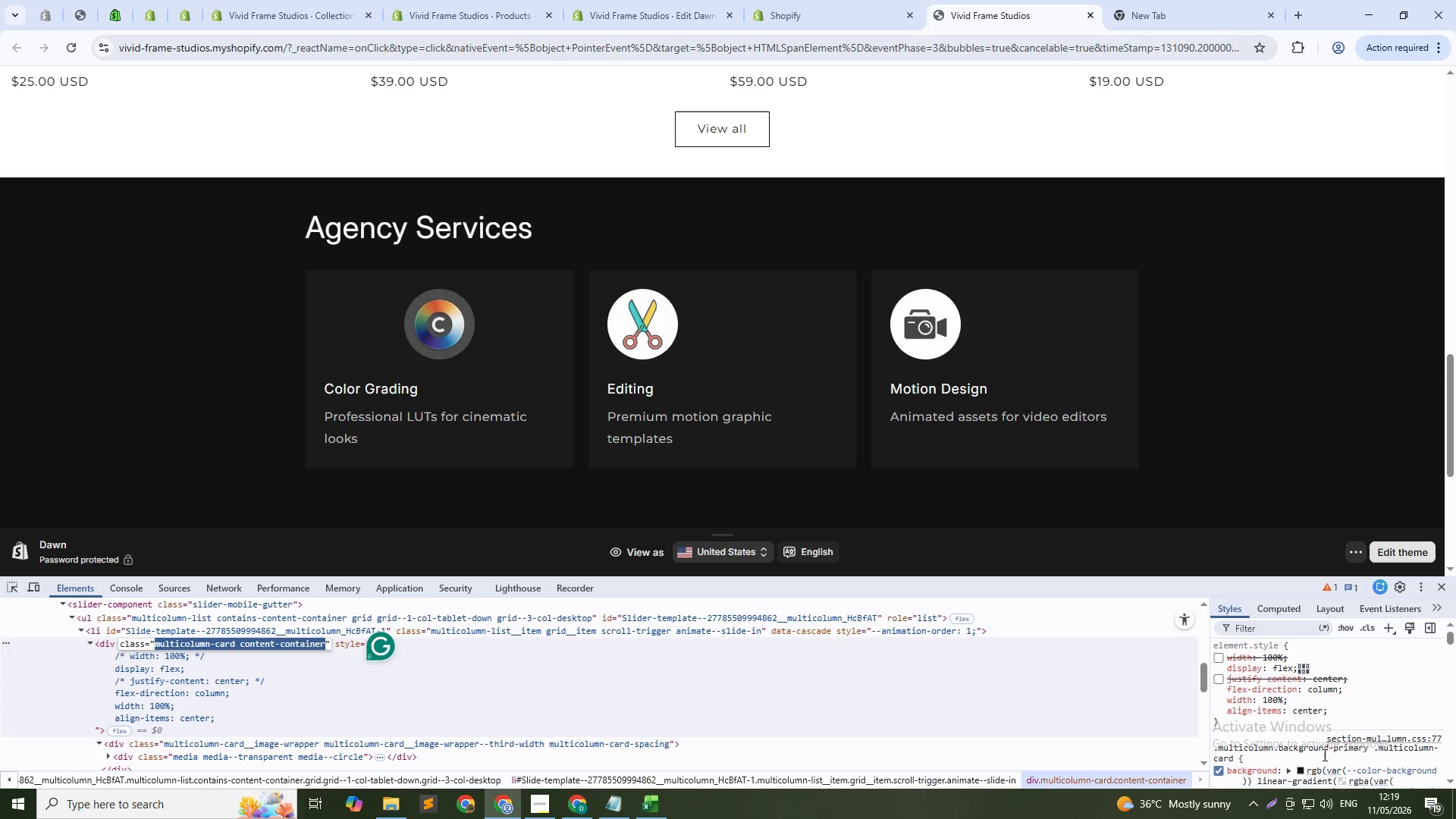 
left_click([1304, 745])
 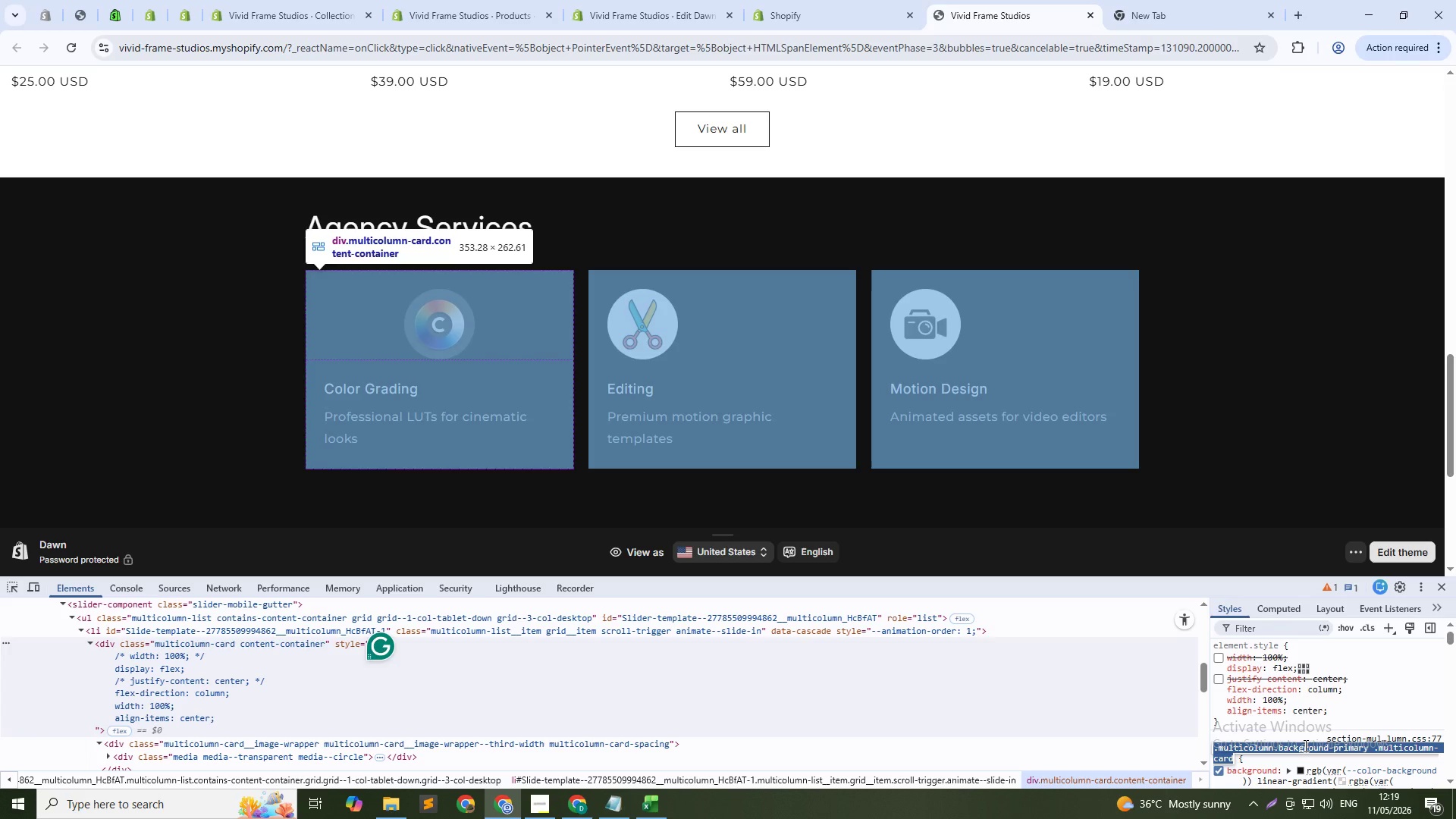 
key(Control+C)
 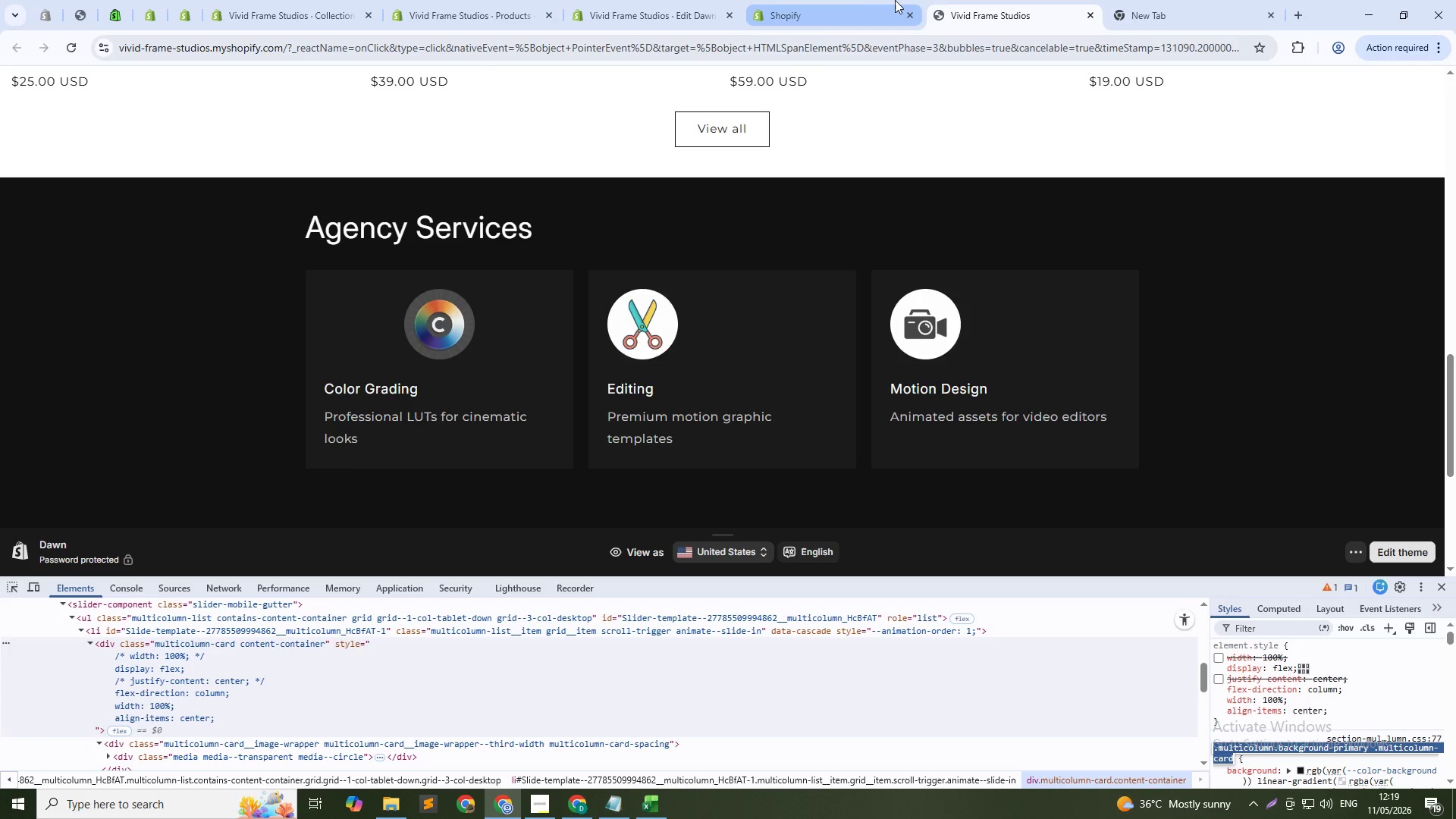 
left_click([895, 0])
 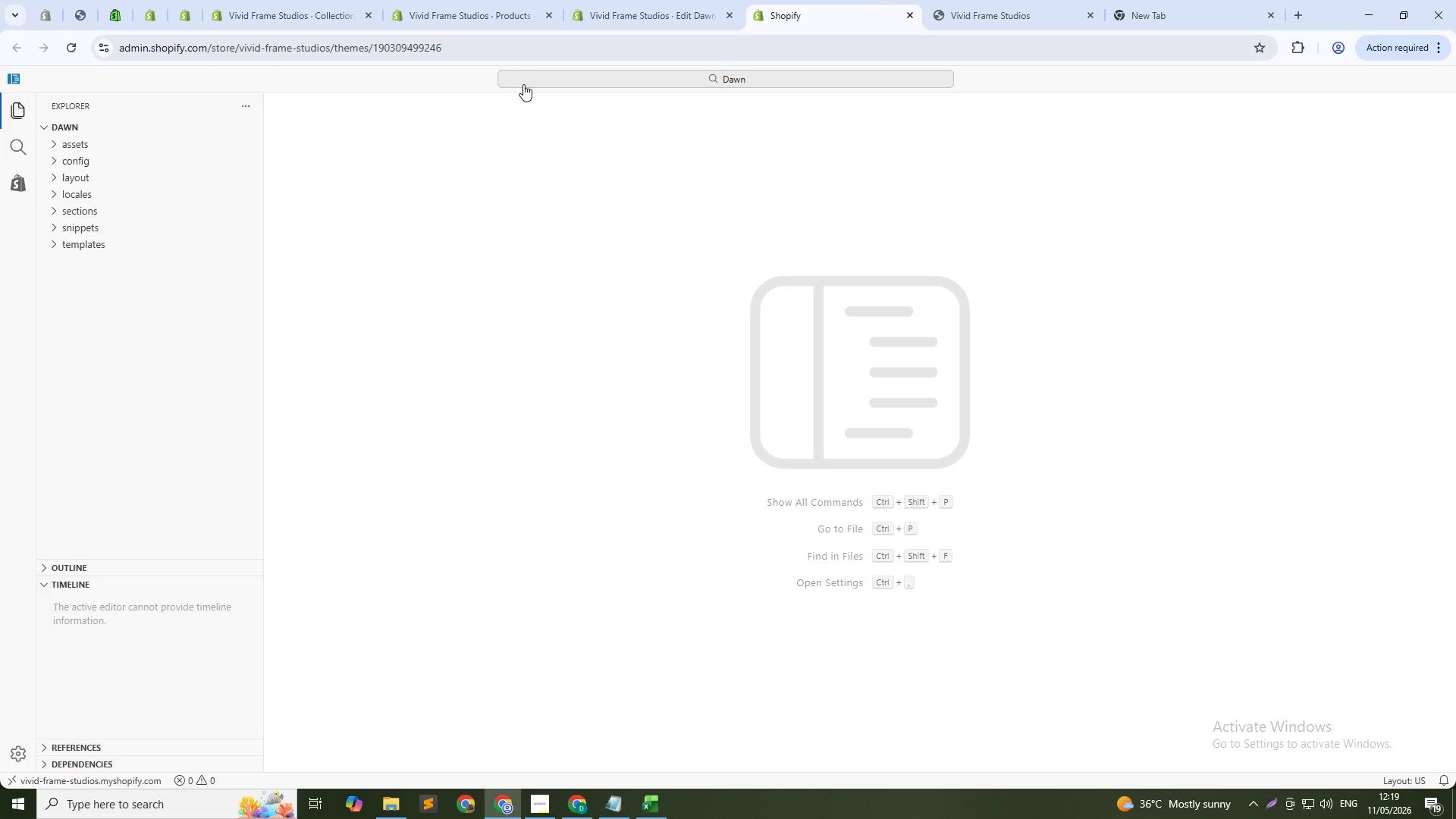 
left_click([525, 81])
 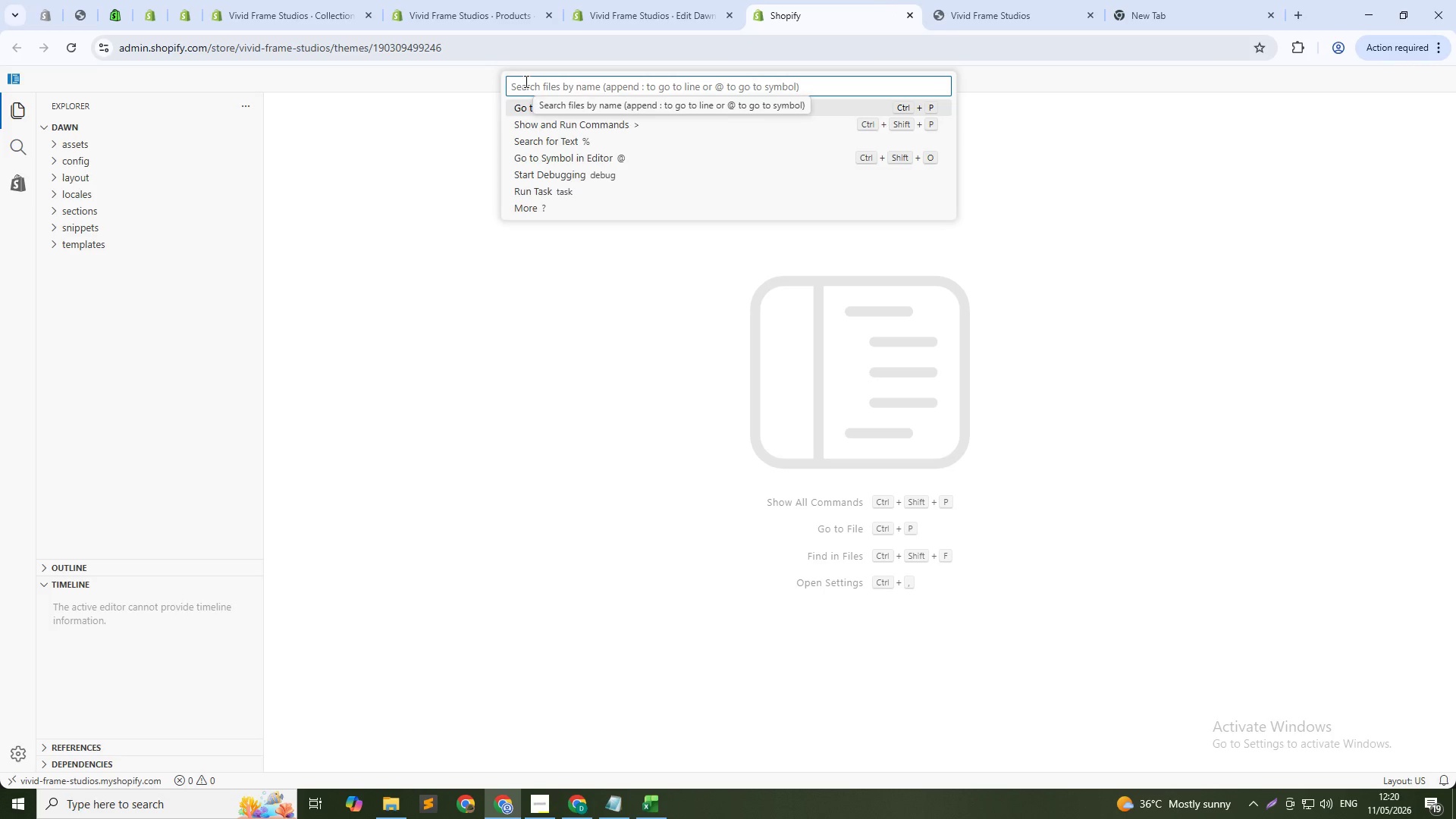 
type(base)
key(NumpadEnter)
 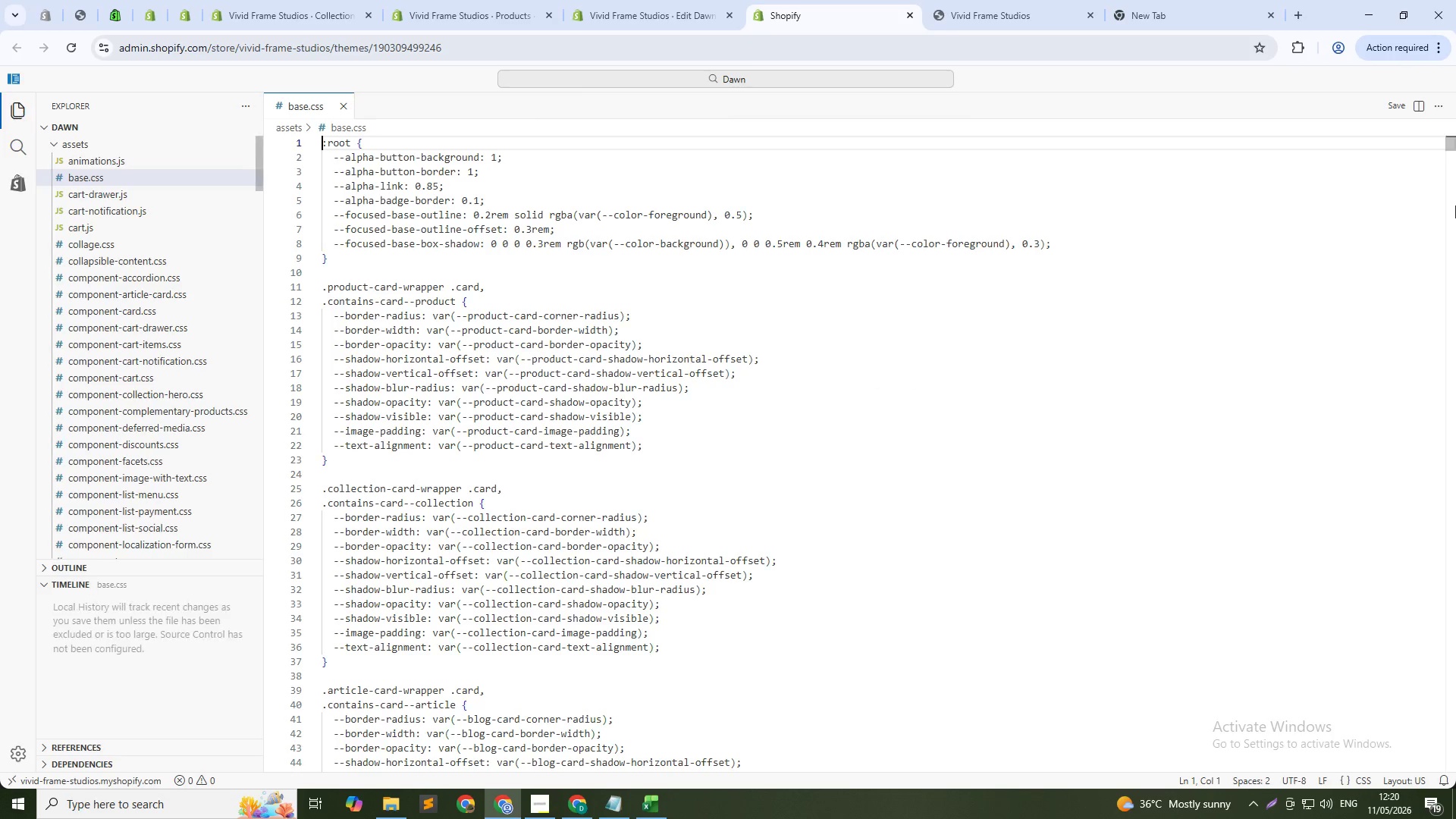 
left_click_drag(start_coordinate=[1455, 202], to_coordinate=[1455, 818])
 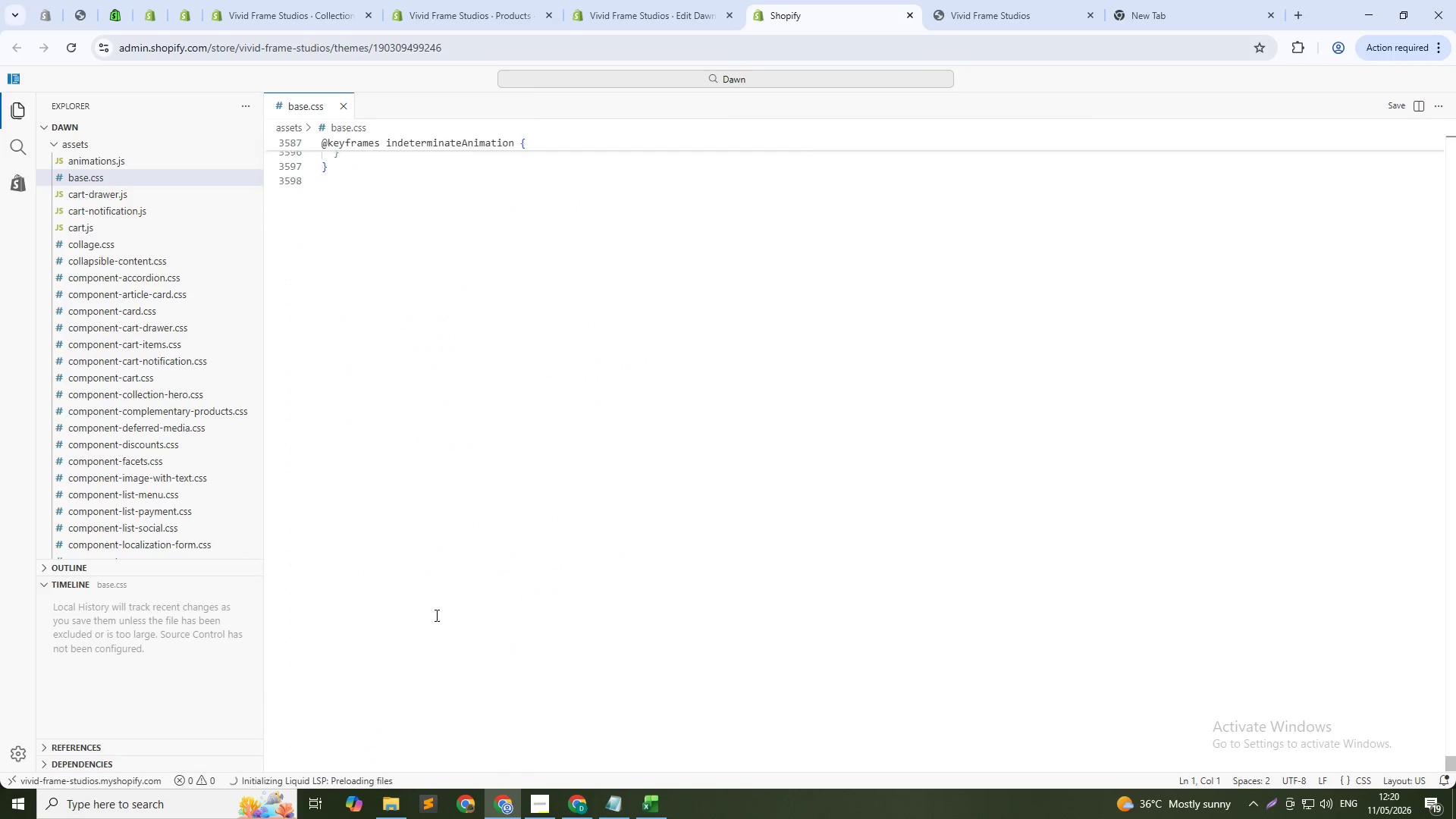 
left_click([414, 592])
 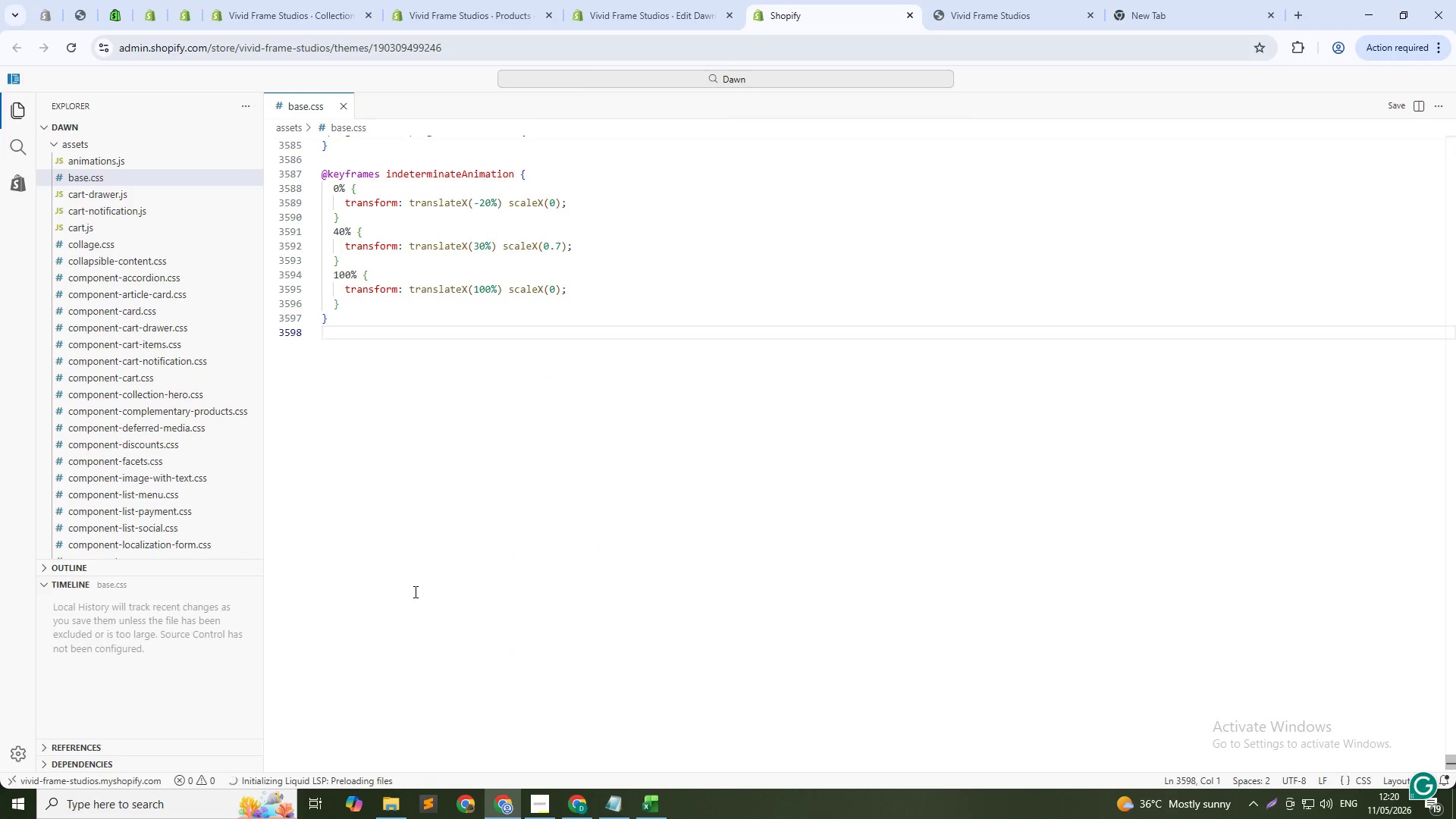 
scroll: coordinate [435, 610], scroll_direction: up, amount: 5.0
 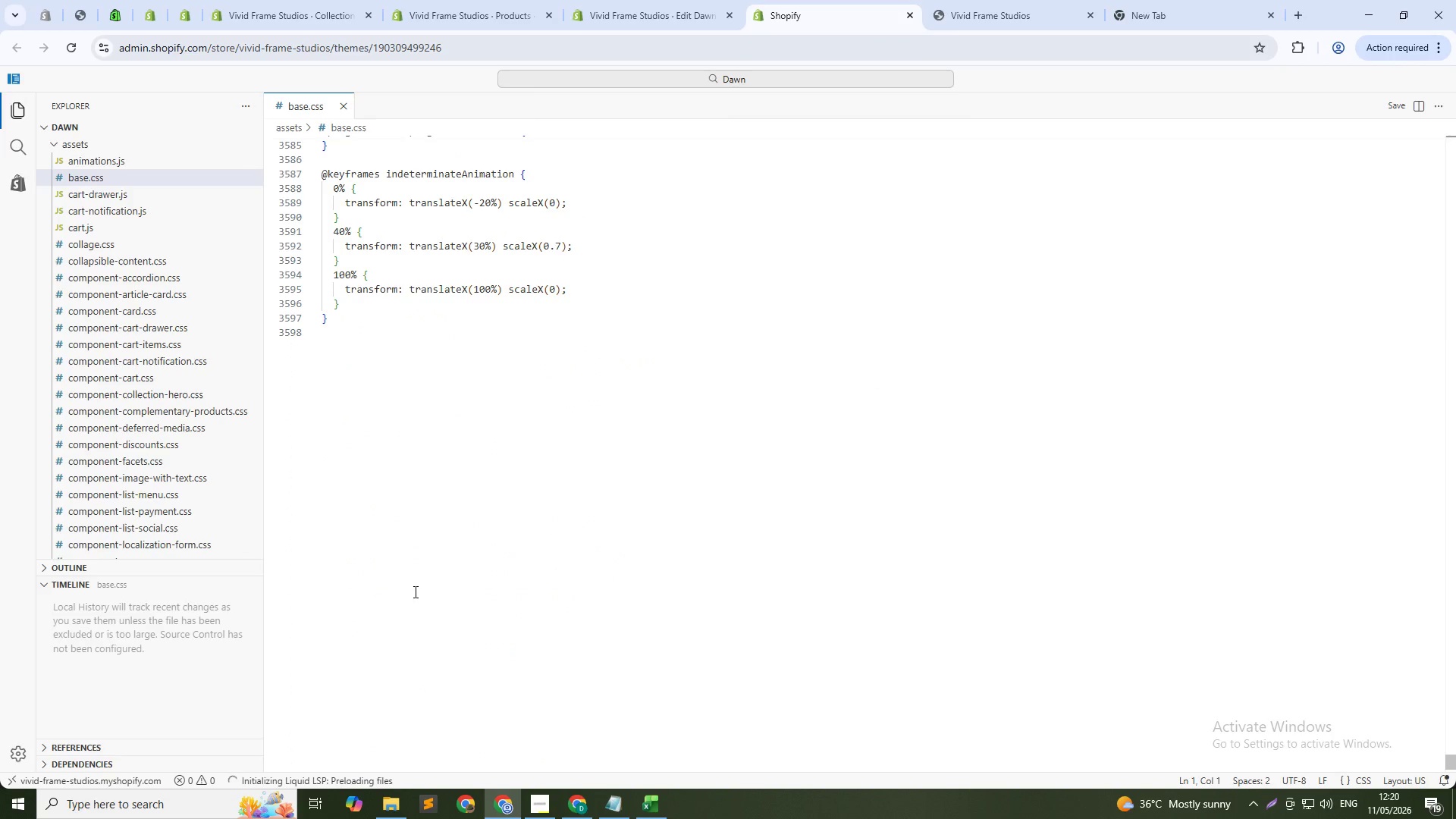 
hold_key(key=NumpadEnter, duration=0.66)
 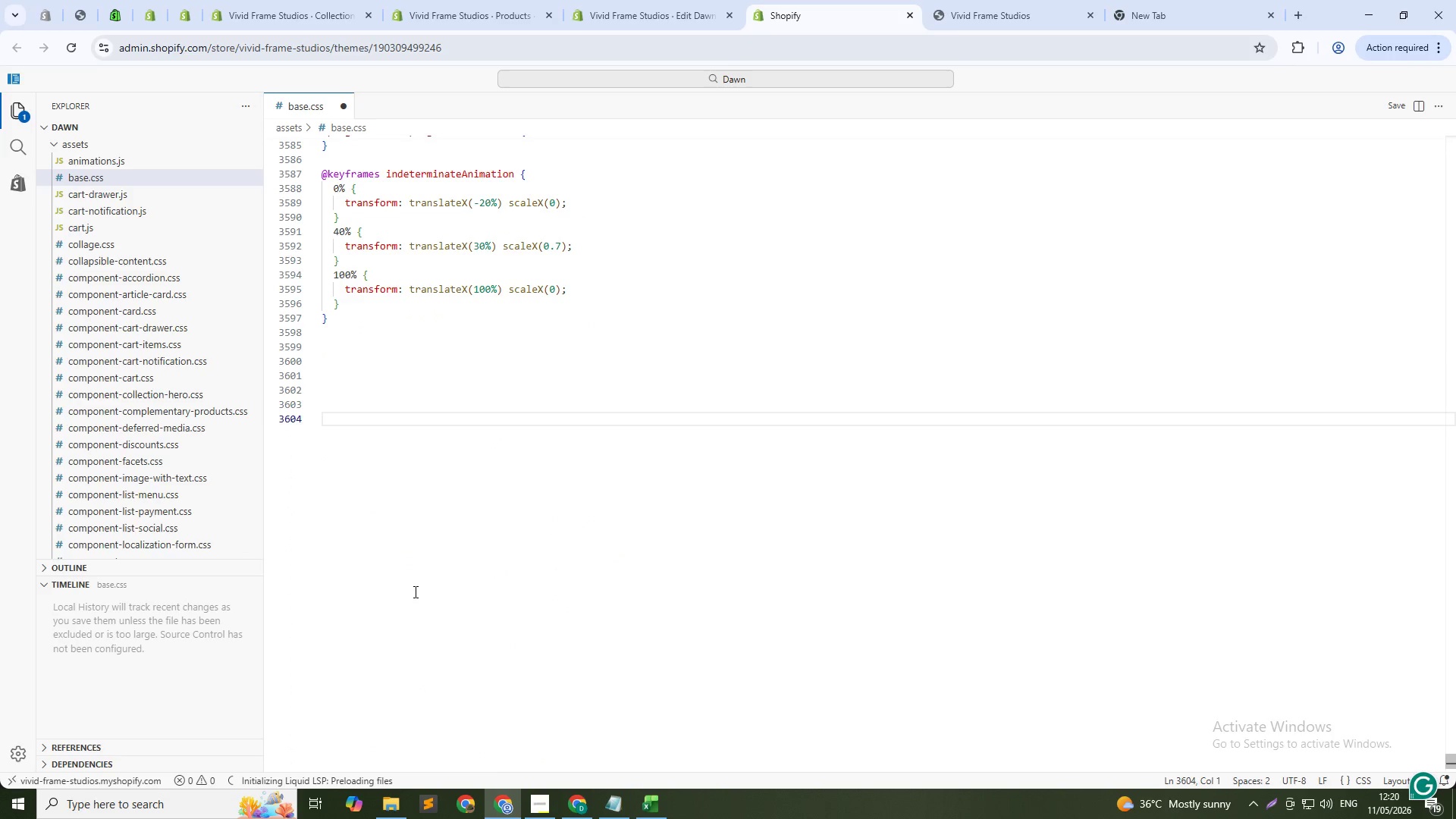 
hold_key(key=NumpadEnter, duration=18.64)
 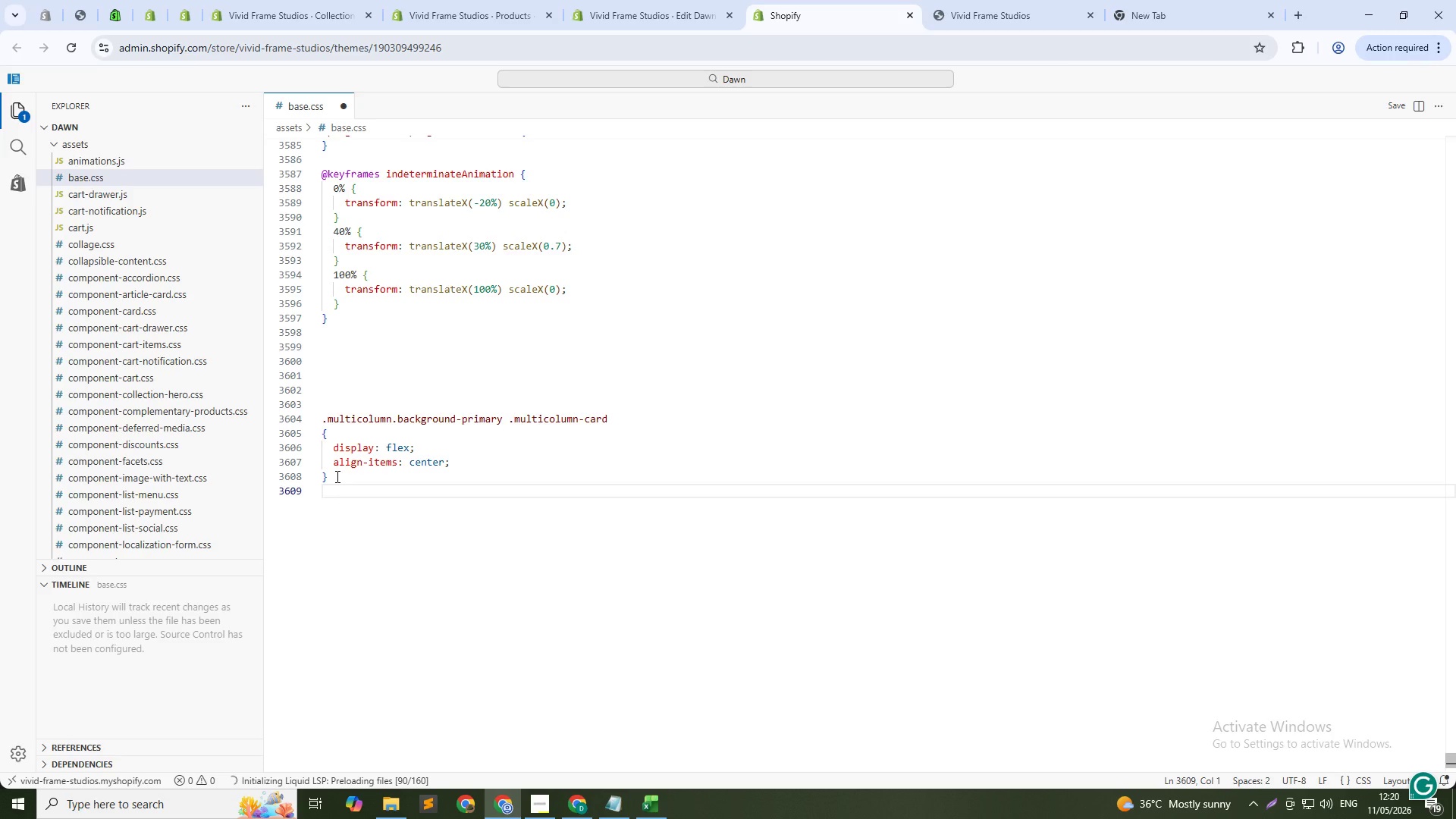 
key(Control+V)
 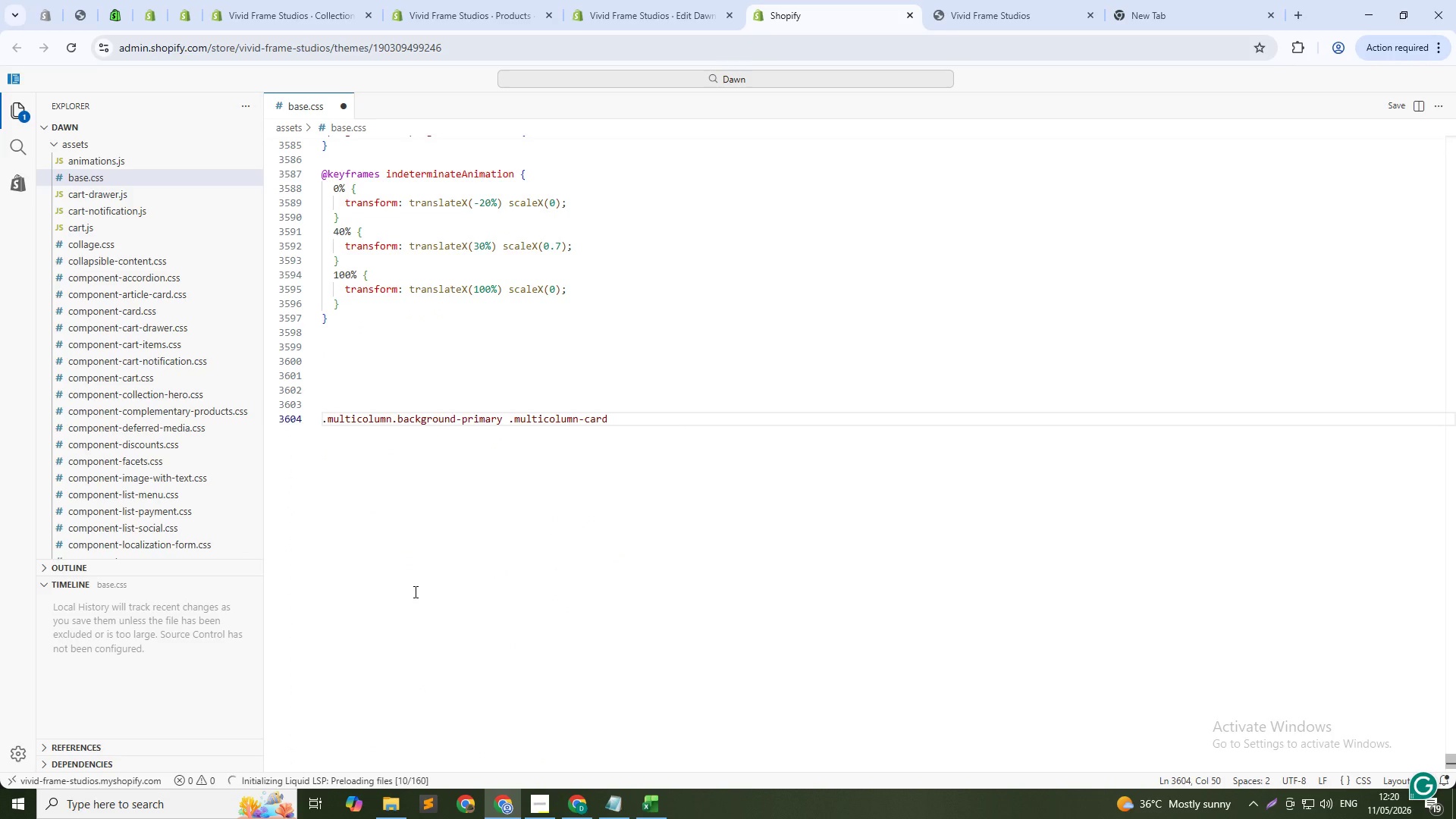 
key(Control+Enter)
 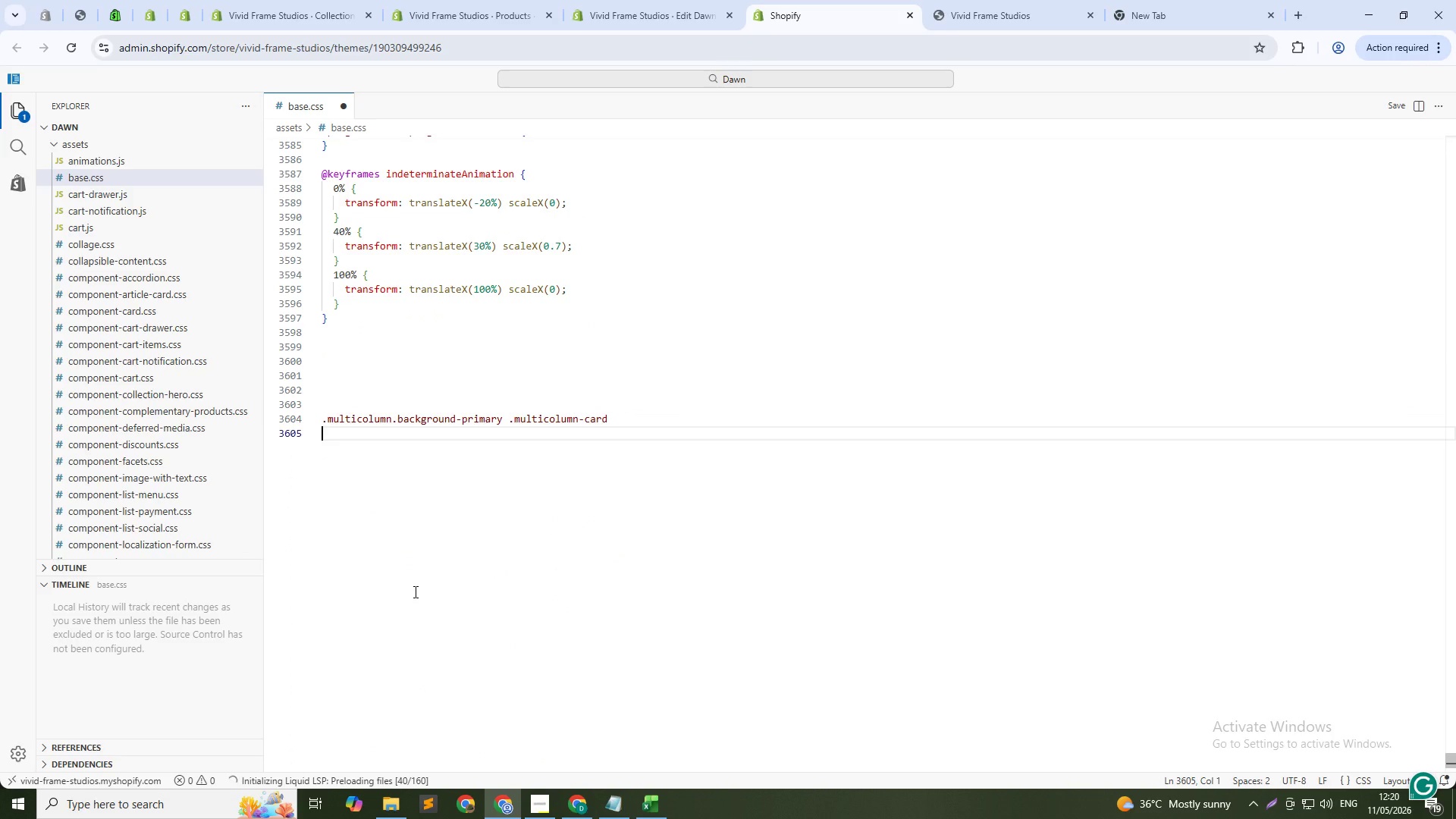 
key(Shift+BracketLeft)
 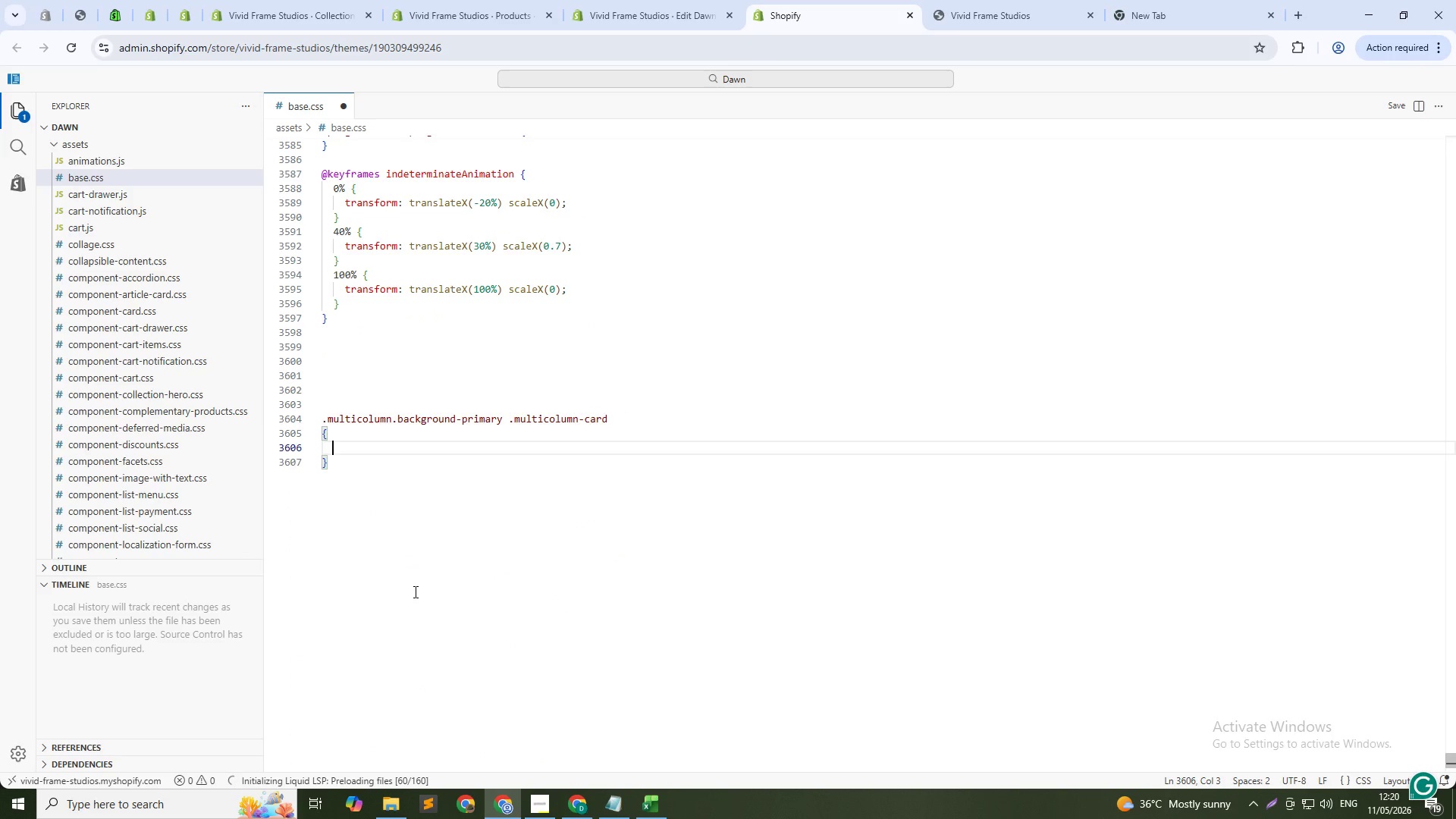 
key(Shift+Enter)
 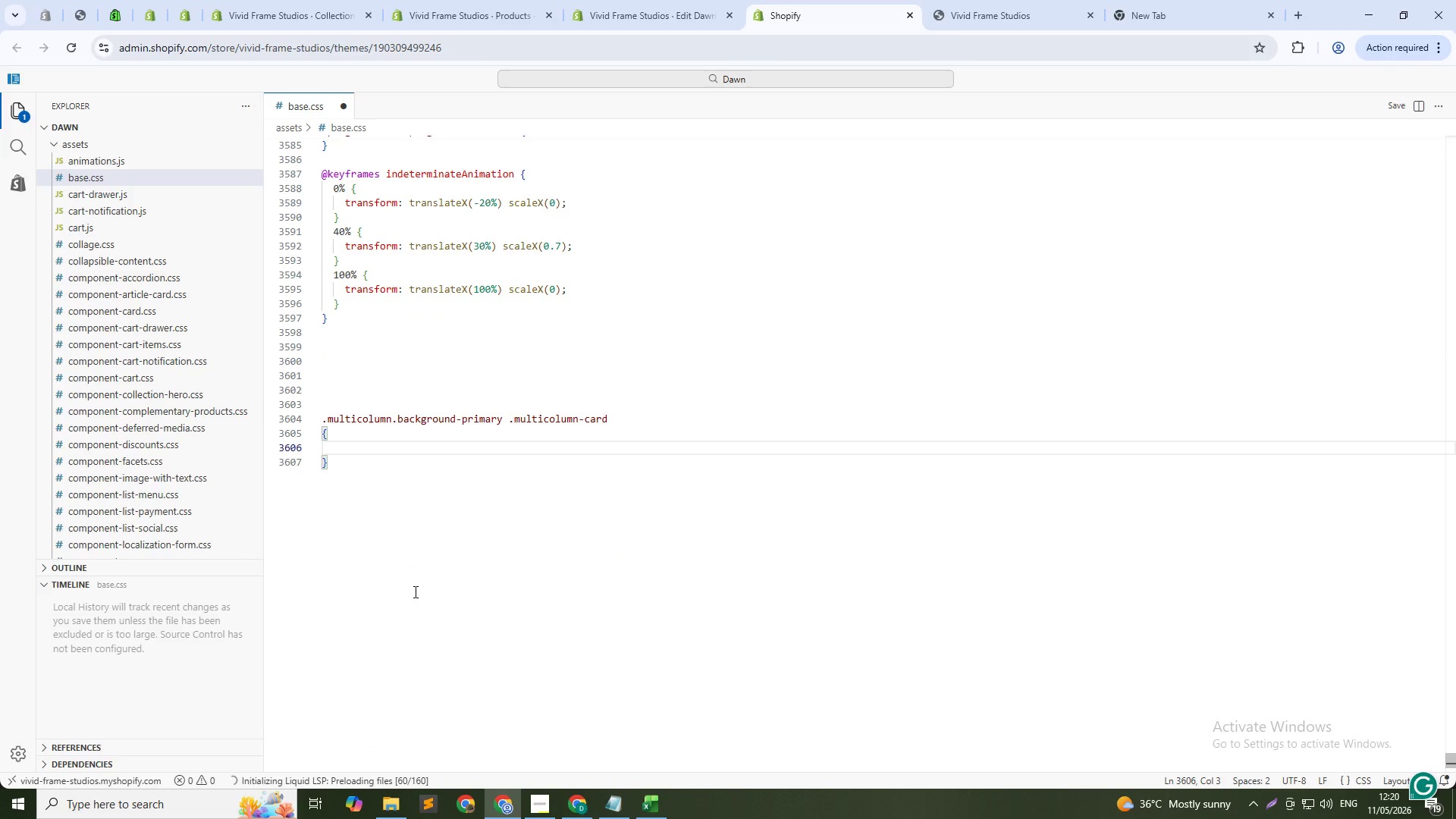 
type(disp)
key(Tab)
type(: flex;)
key(Backspace)
type(;)
 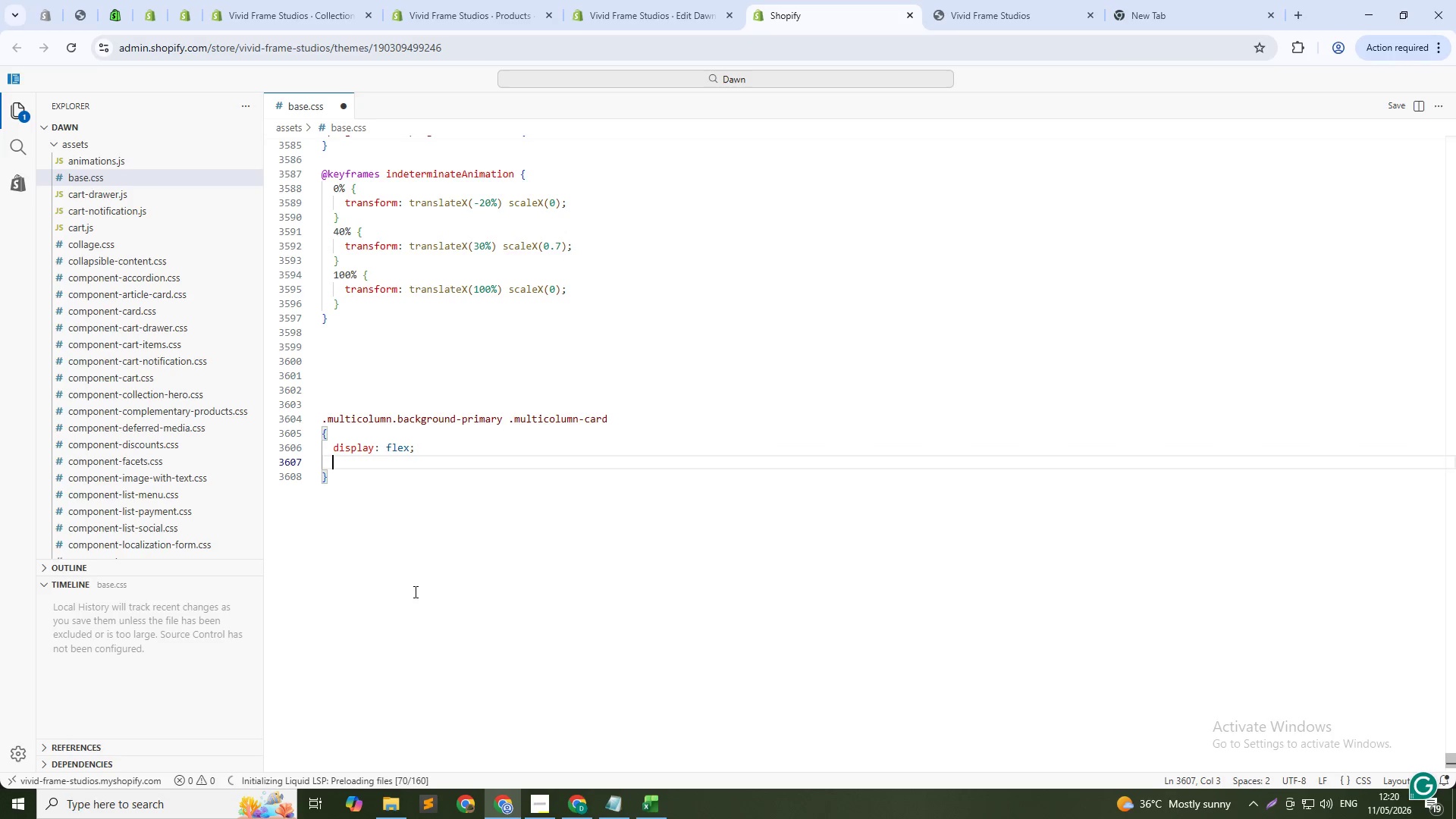 
 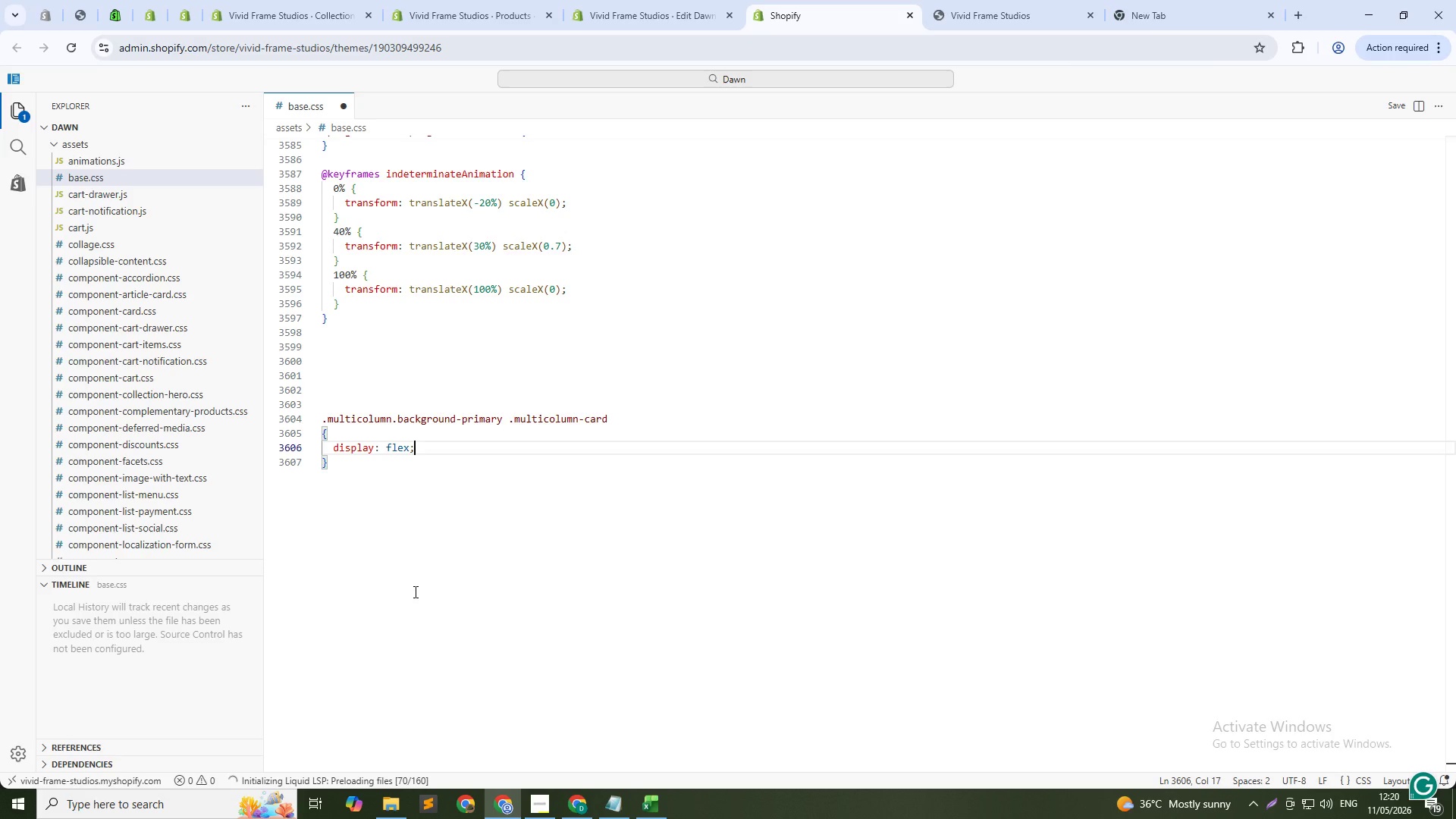 
key(Enter)
 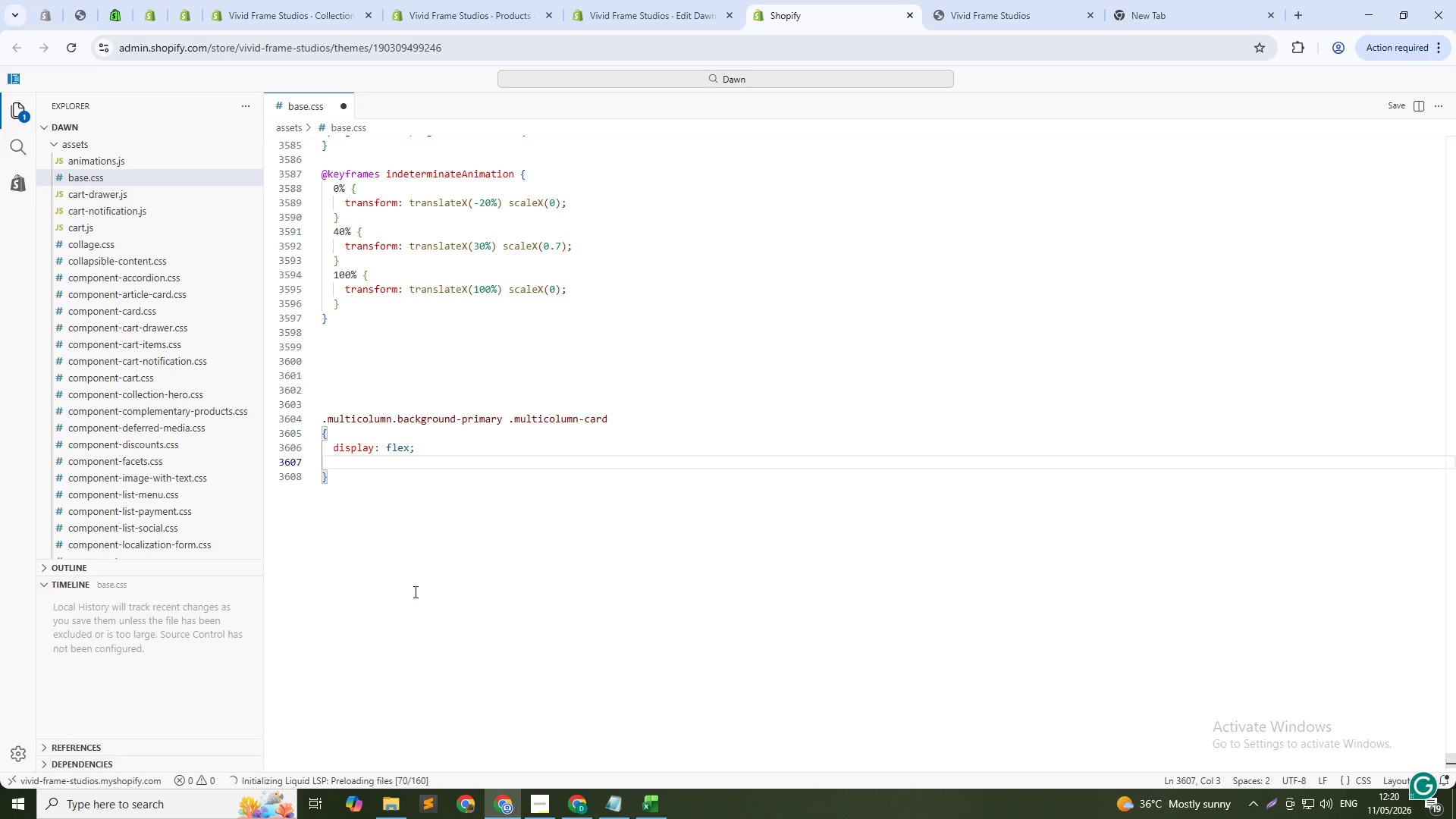 
type(ali)
 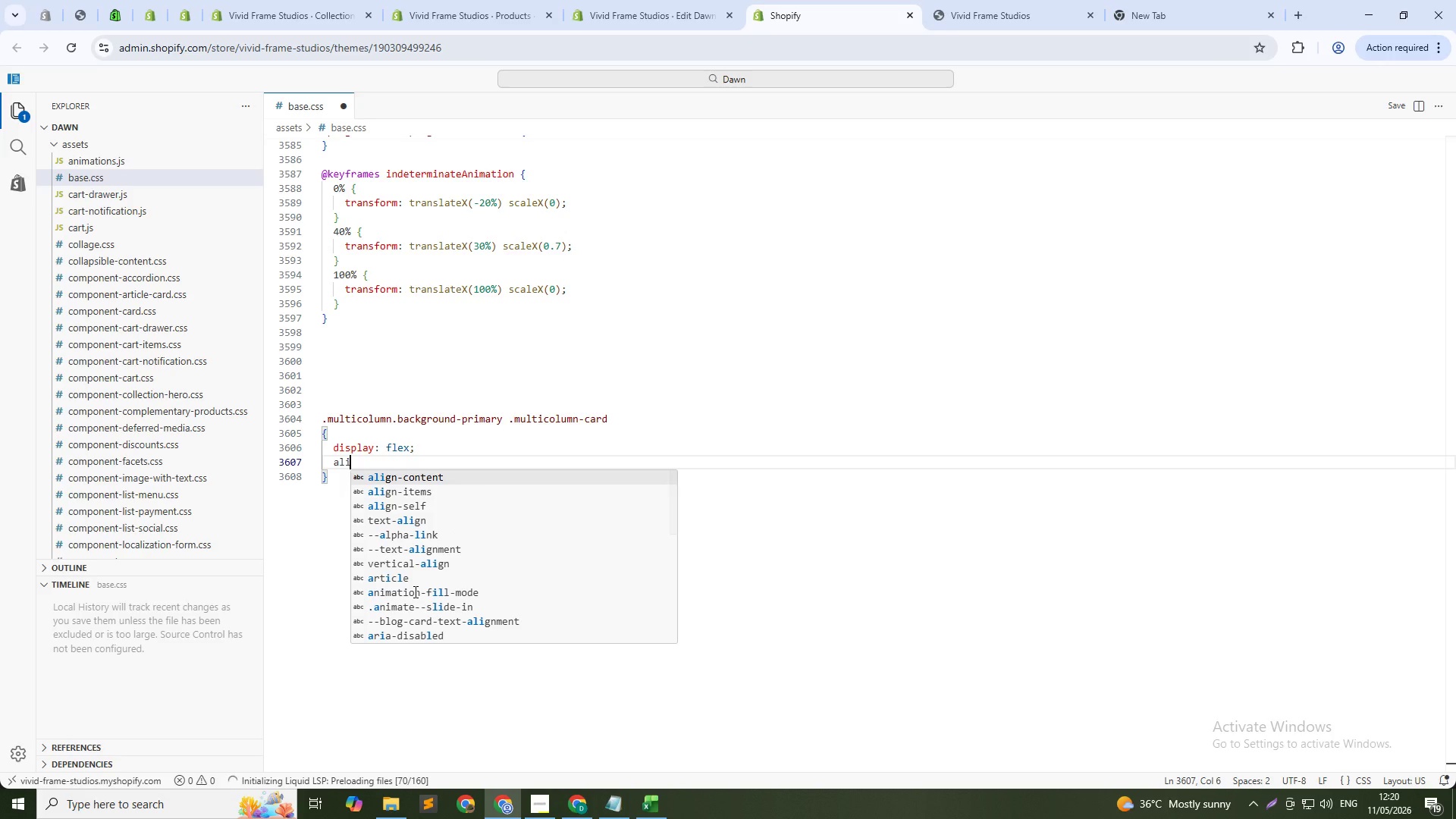 
key(ArrowDown)
 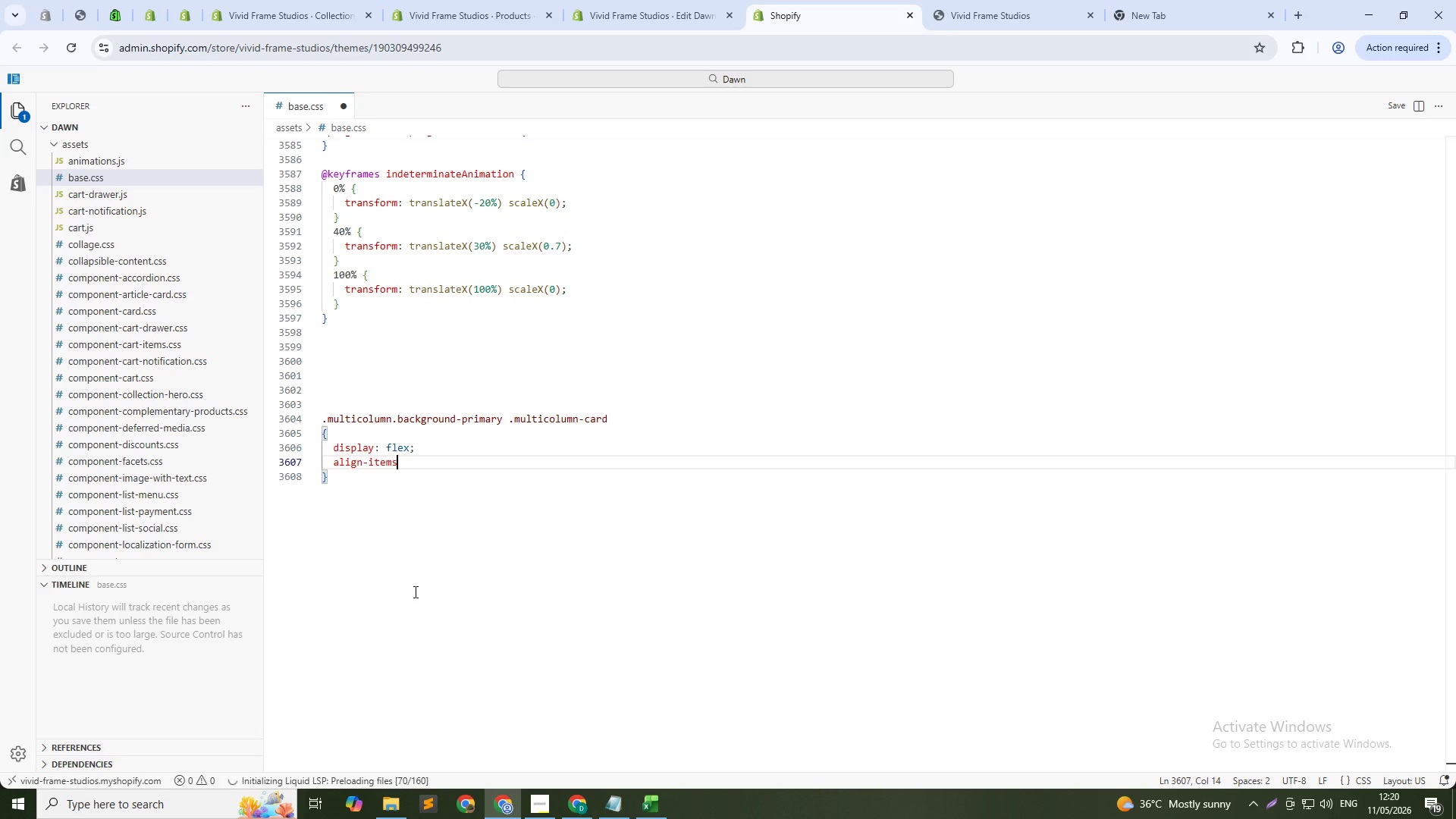 
key(Tab)
type(: cenyter)
key(Backspace)
key(Backspace)
key(Backspace)
key(Backspace)
type(ter;)
 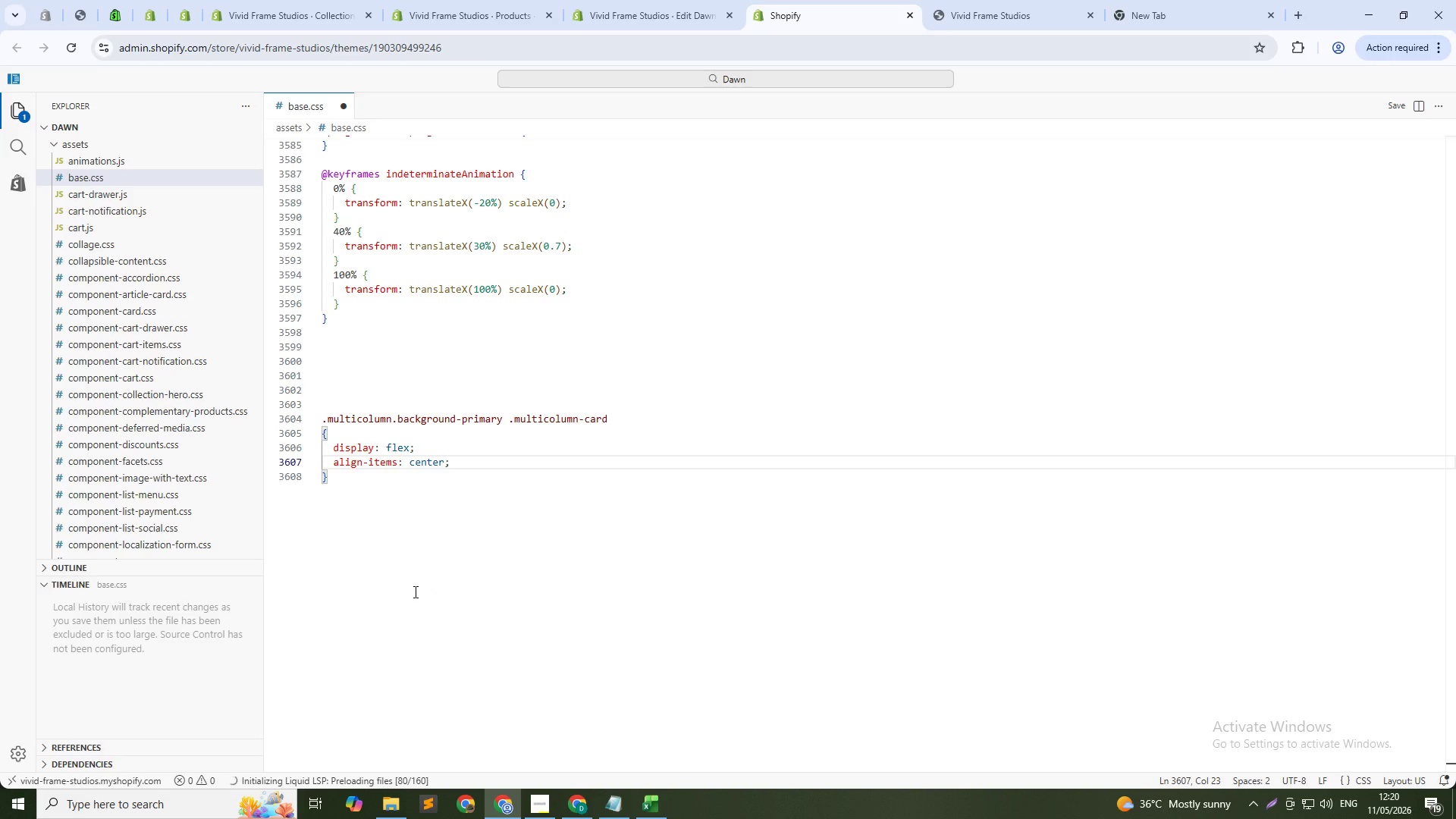 
left_click([336, 476])
 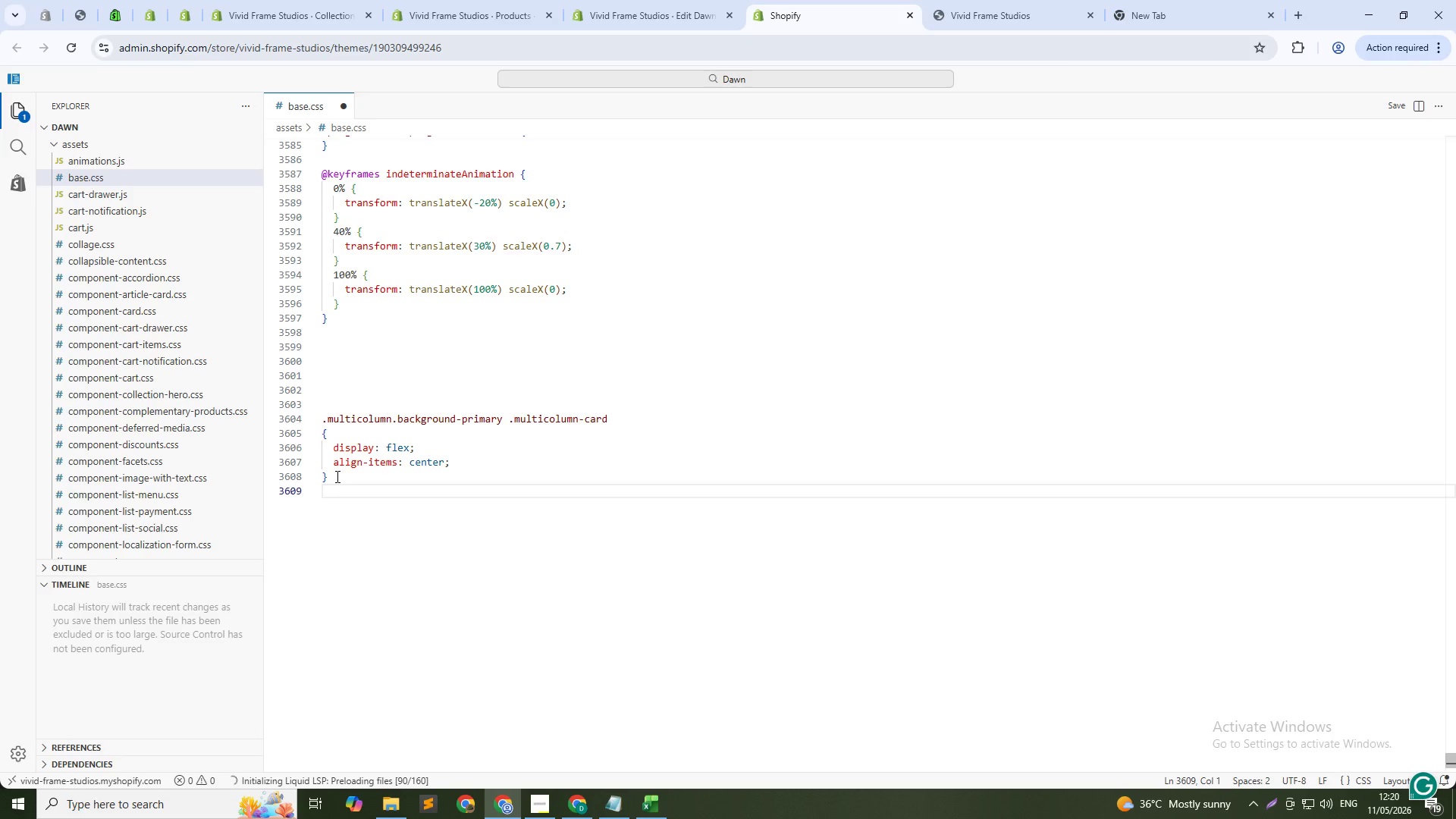 
key(Period)
 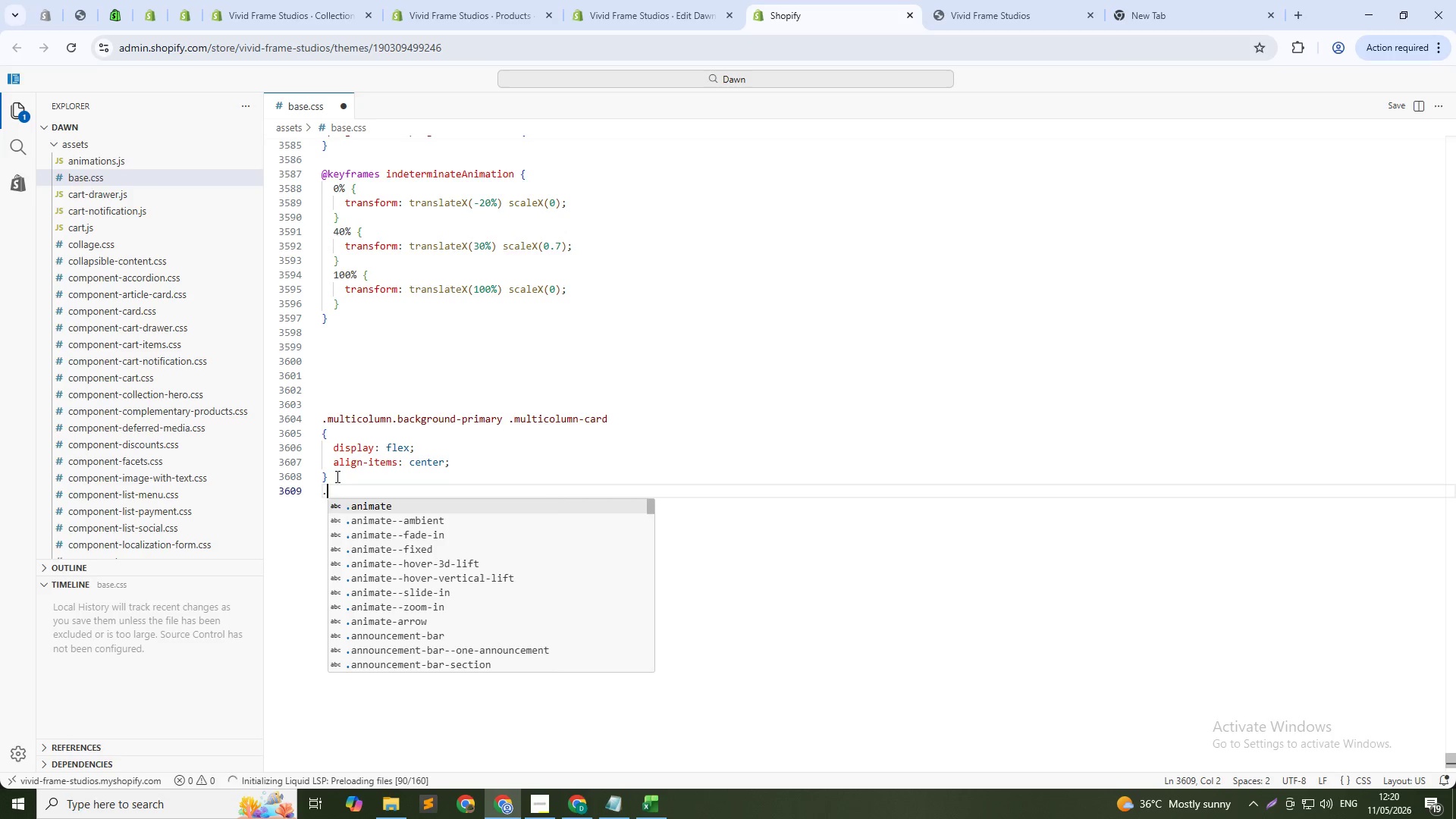 
key(Meta+V)
 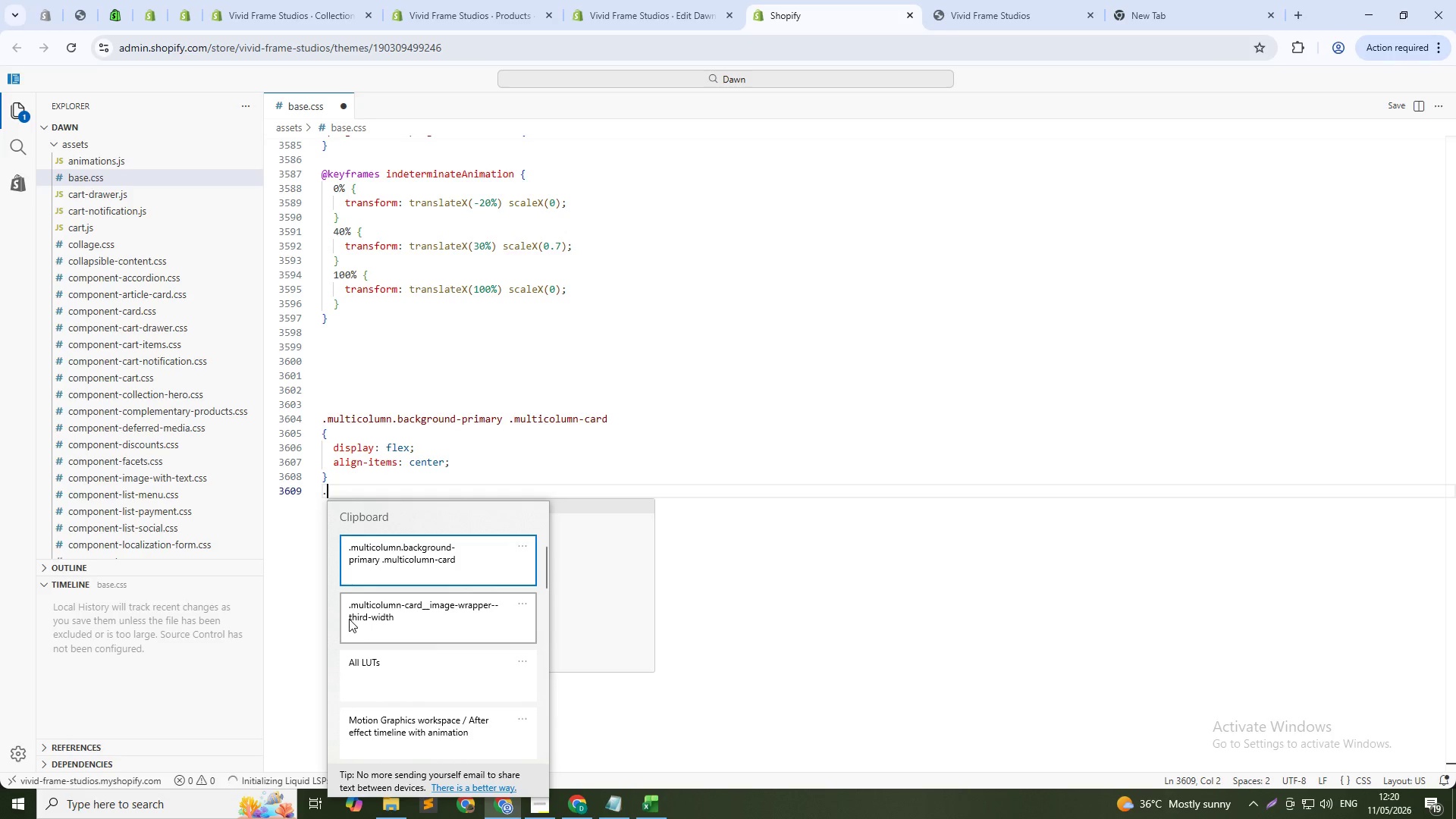 
left_click([349, 619])
 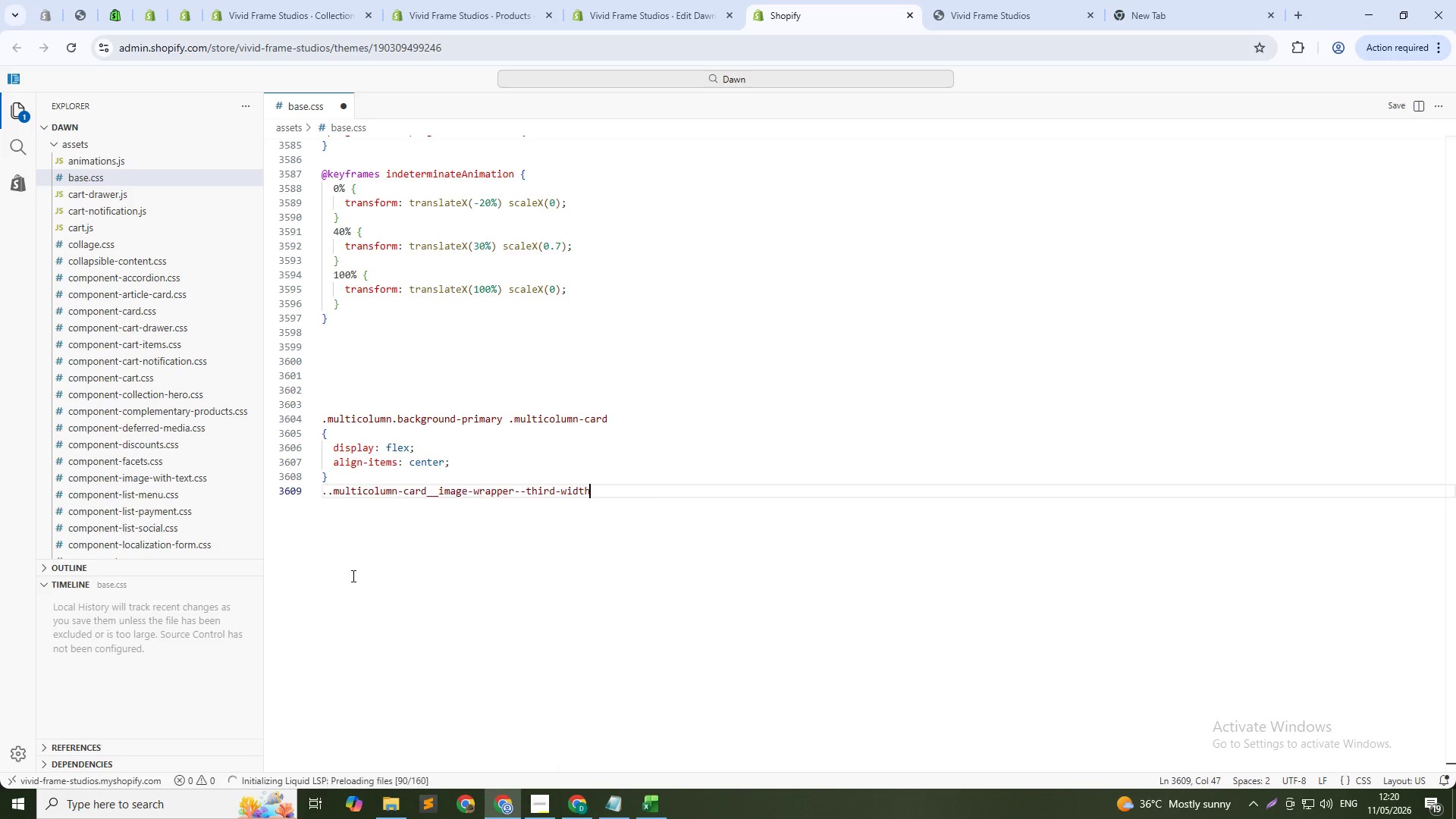 
key(Control+ControlLeft)
 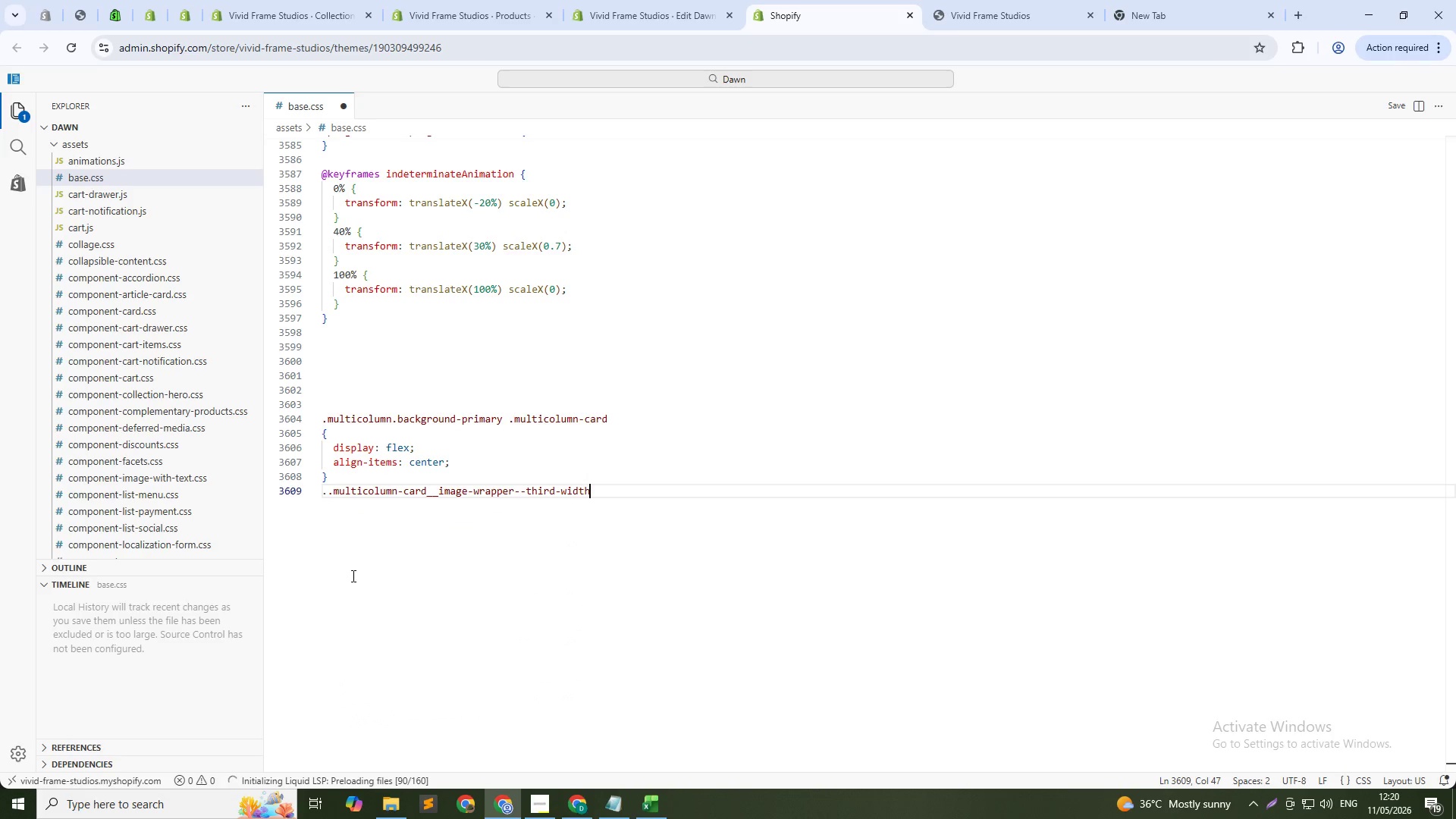 
key(Control+V)
 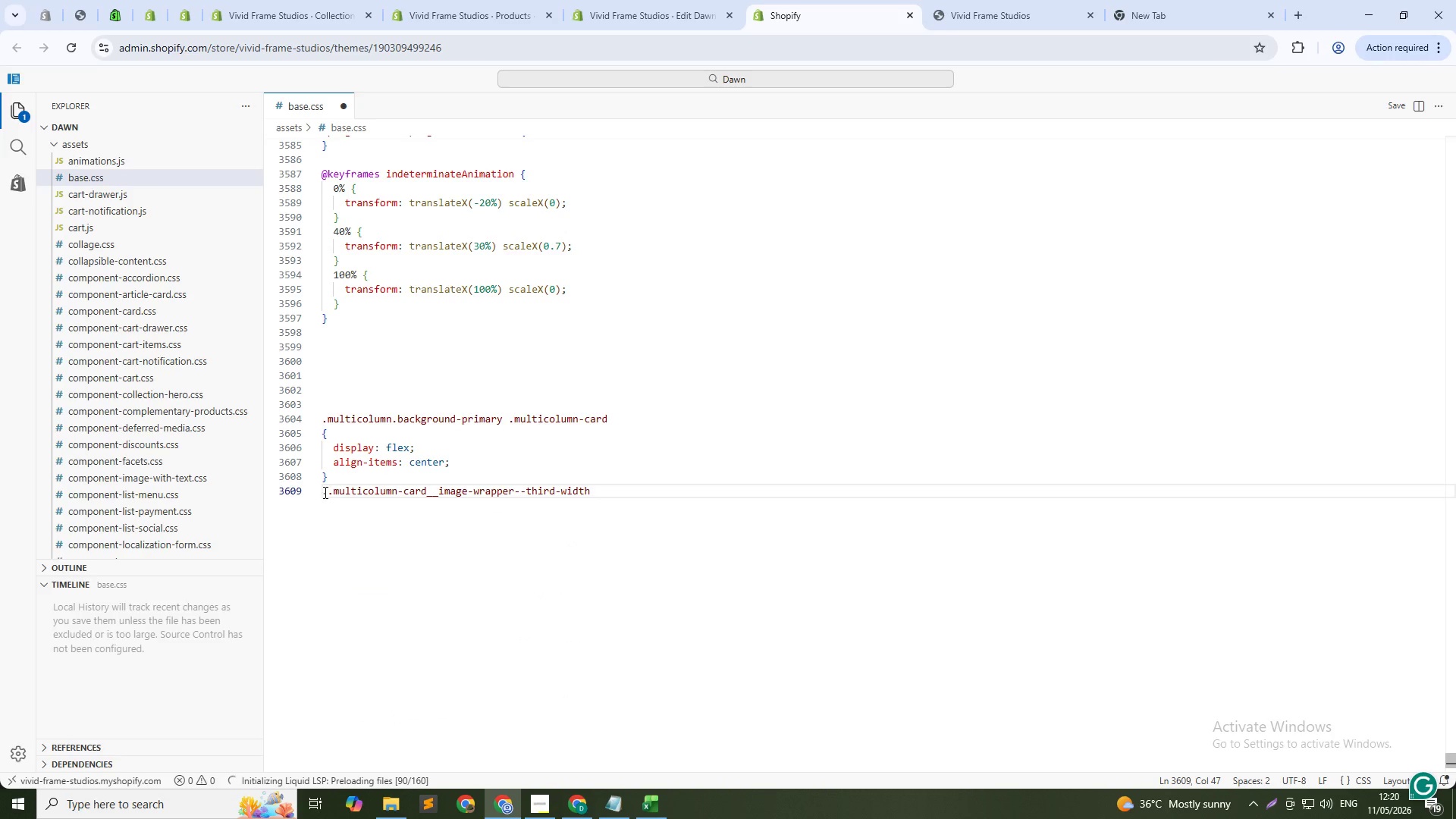 
left_click([328, 492])
 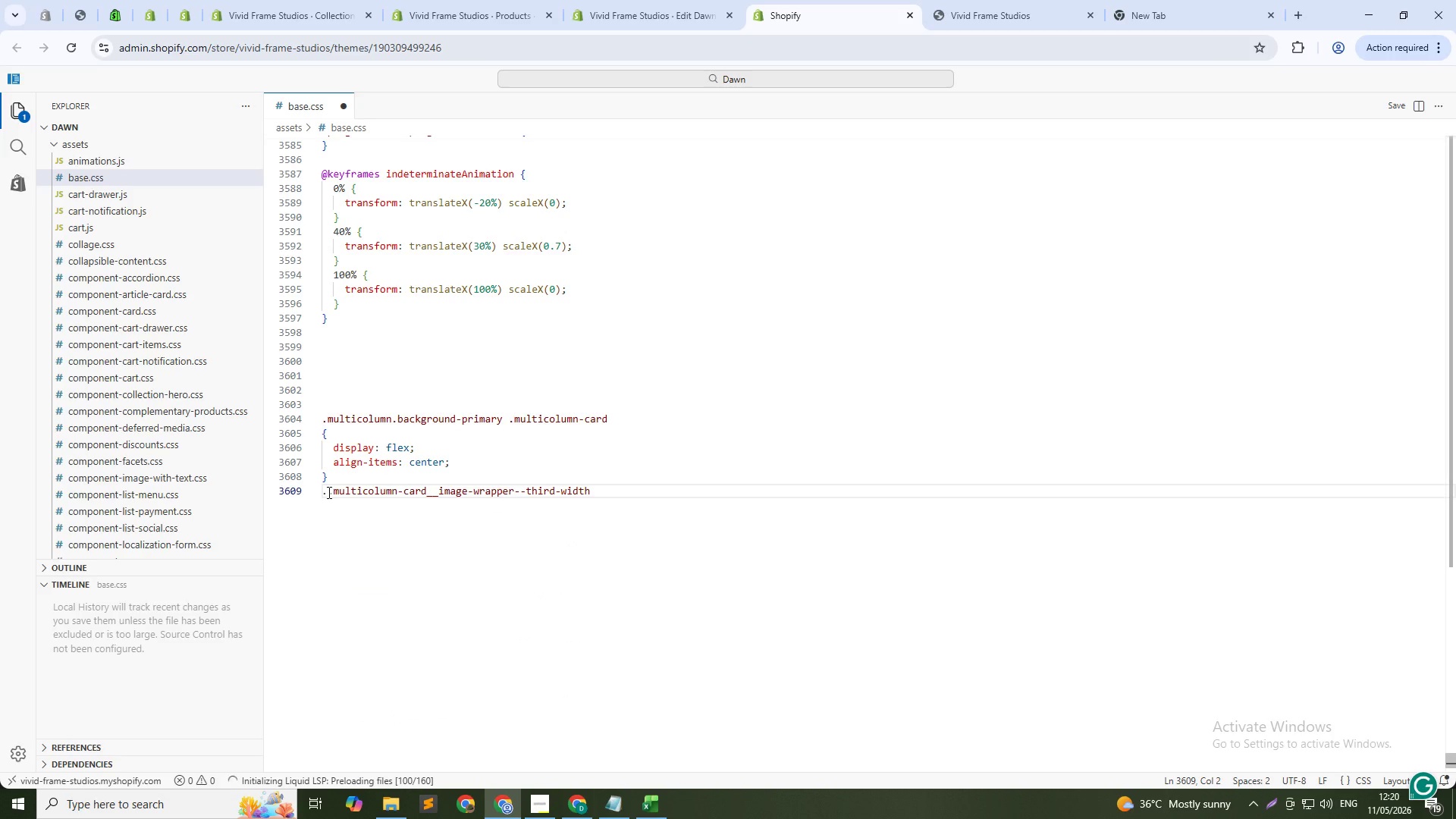 
key(Backspace)
 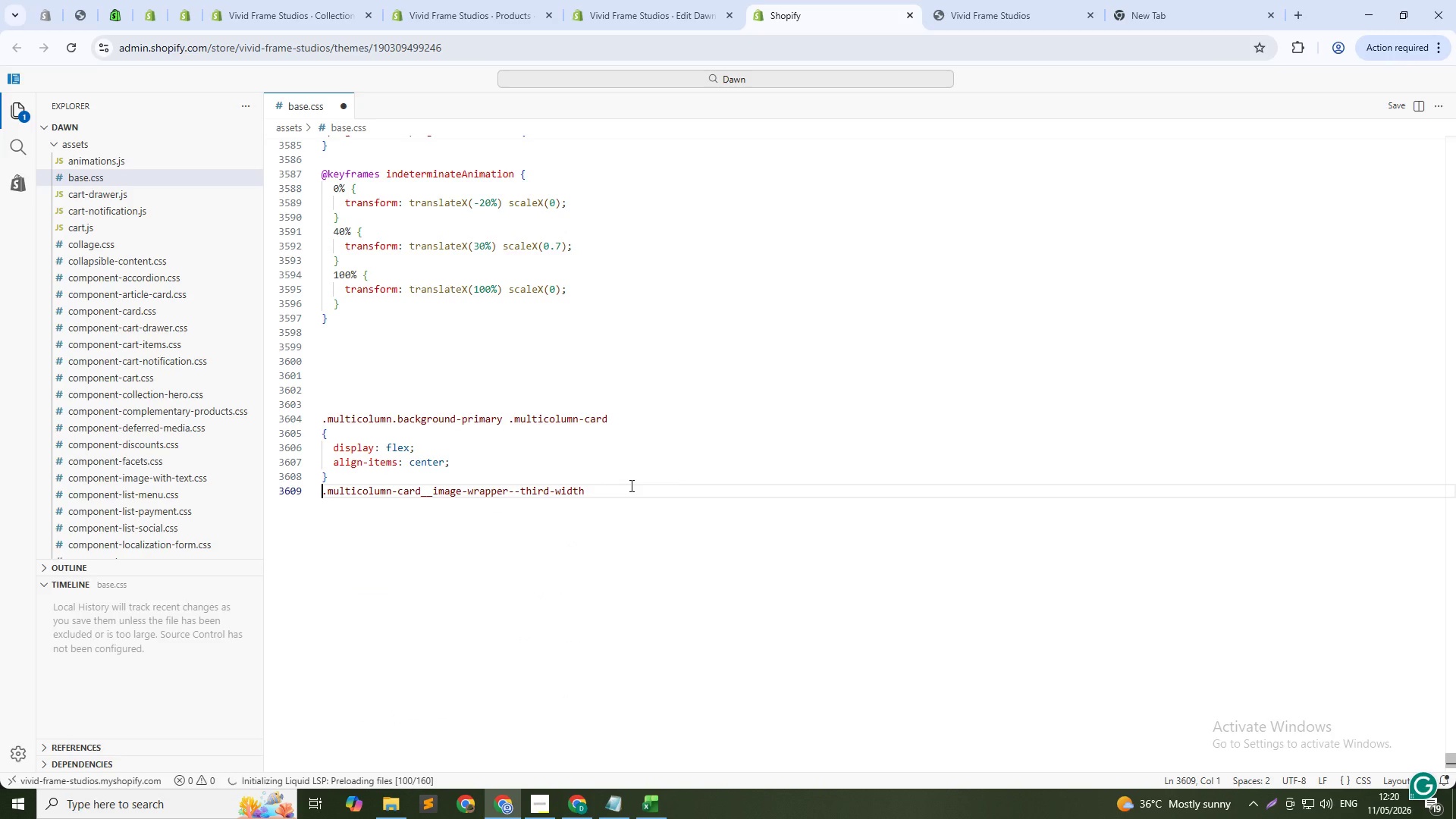 
left_click([631, 486])
 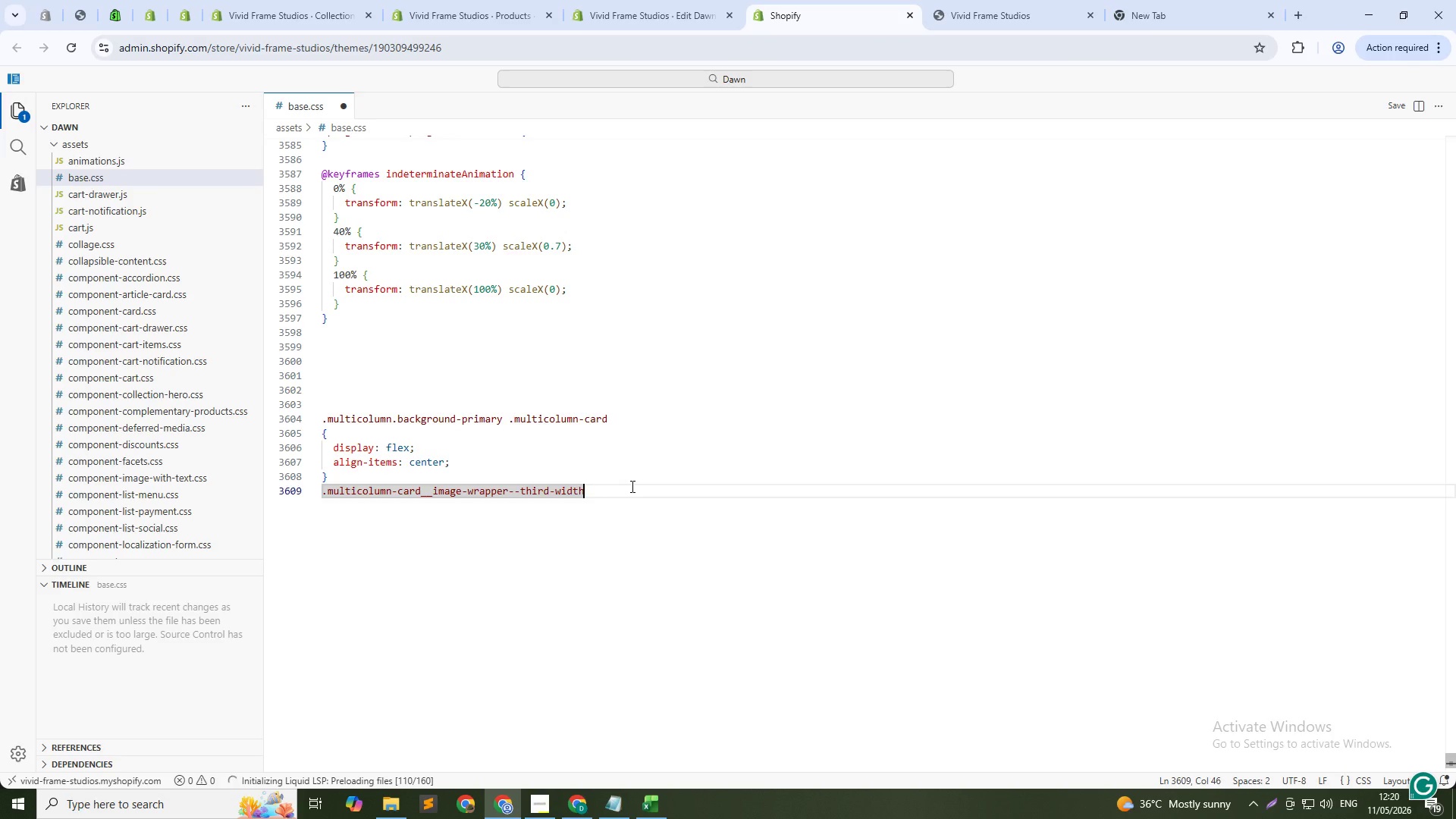 
key(NumpadEnter)
 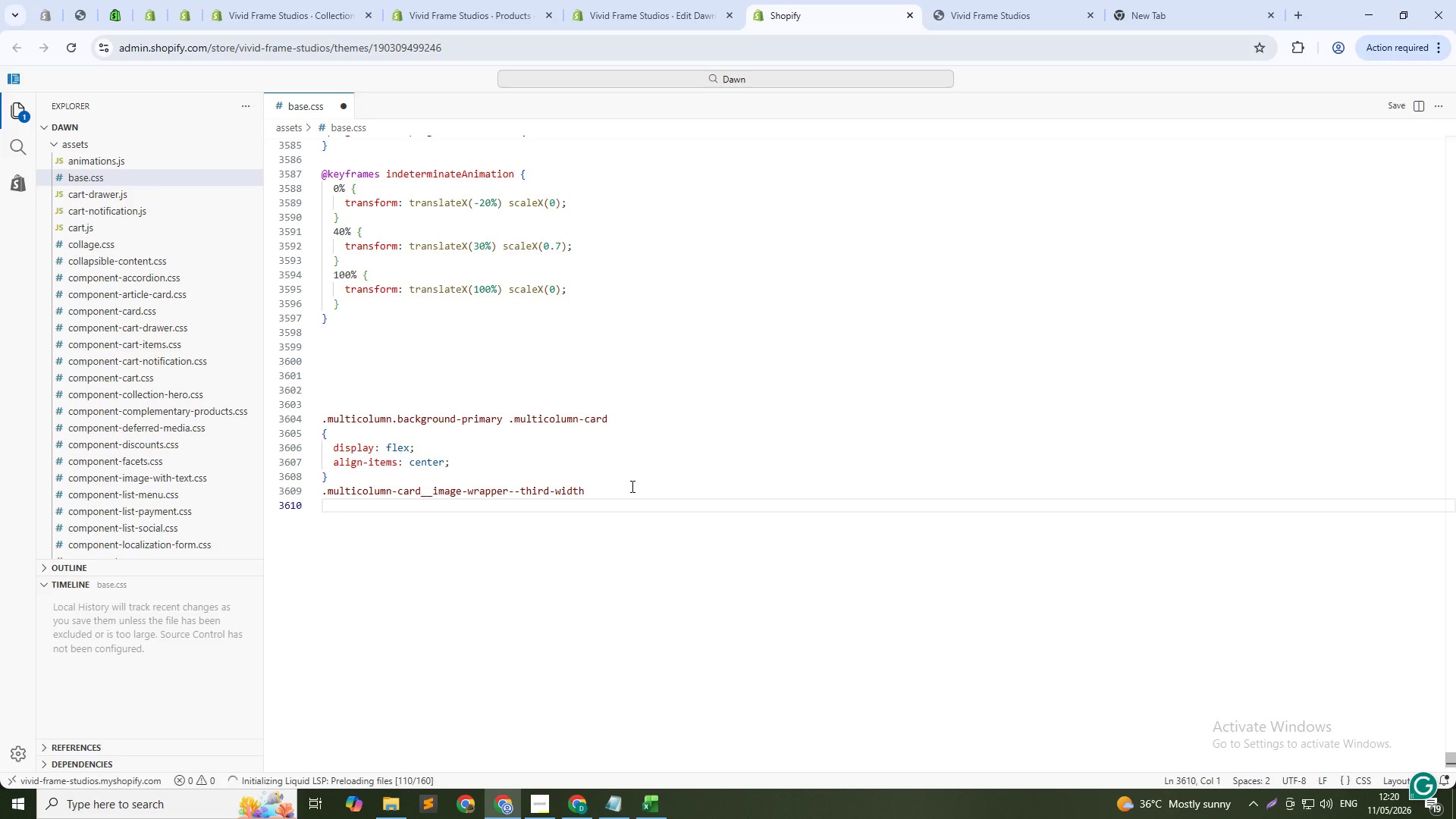 
key(Shift+BracketLeft)
 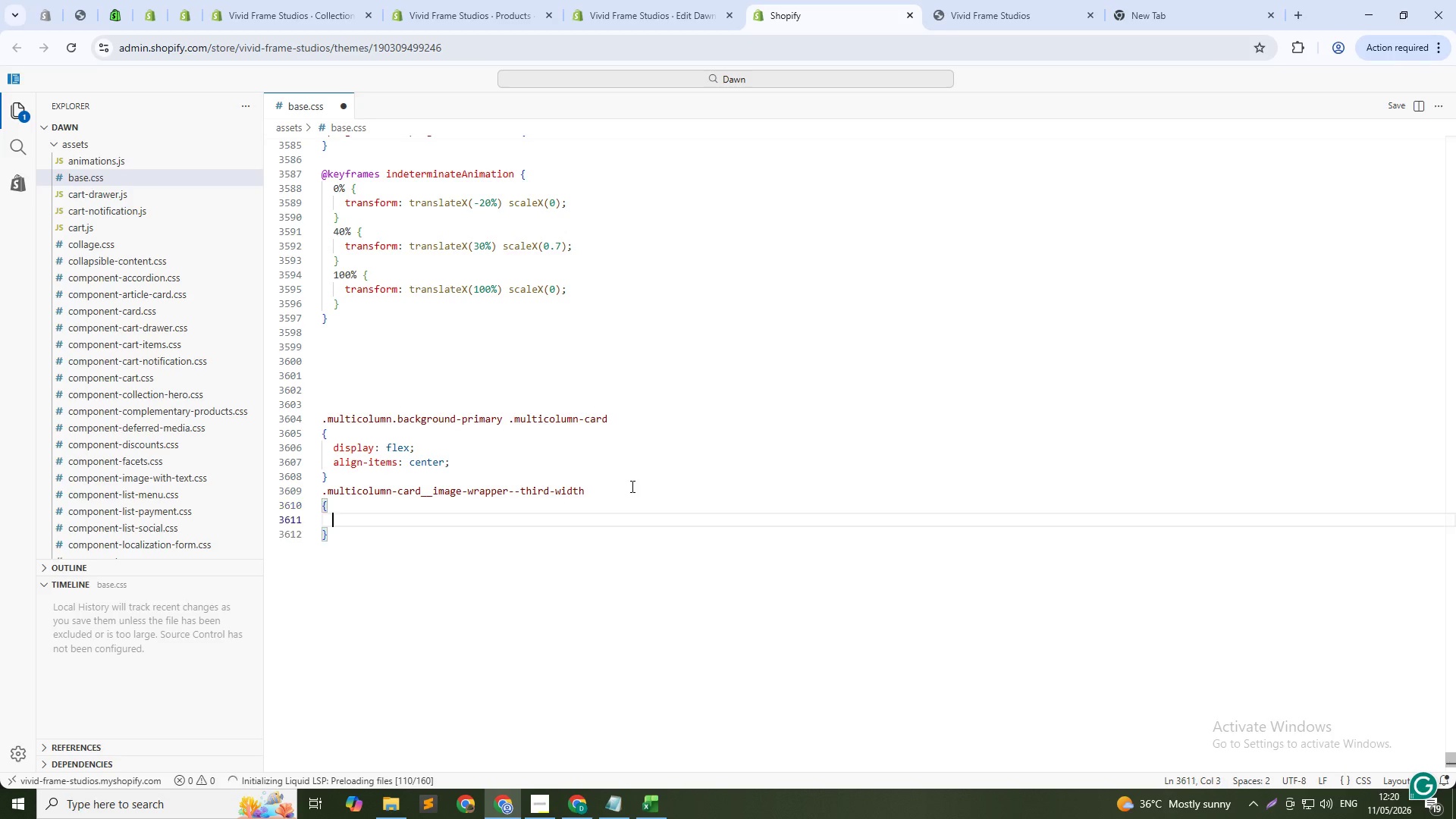 
key(Shift+Enter)
 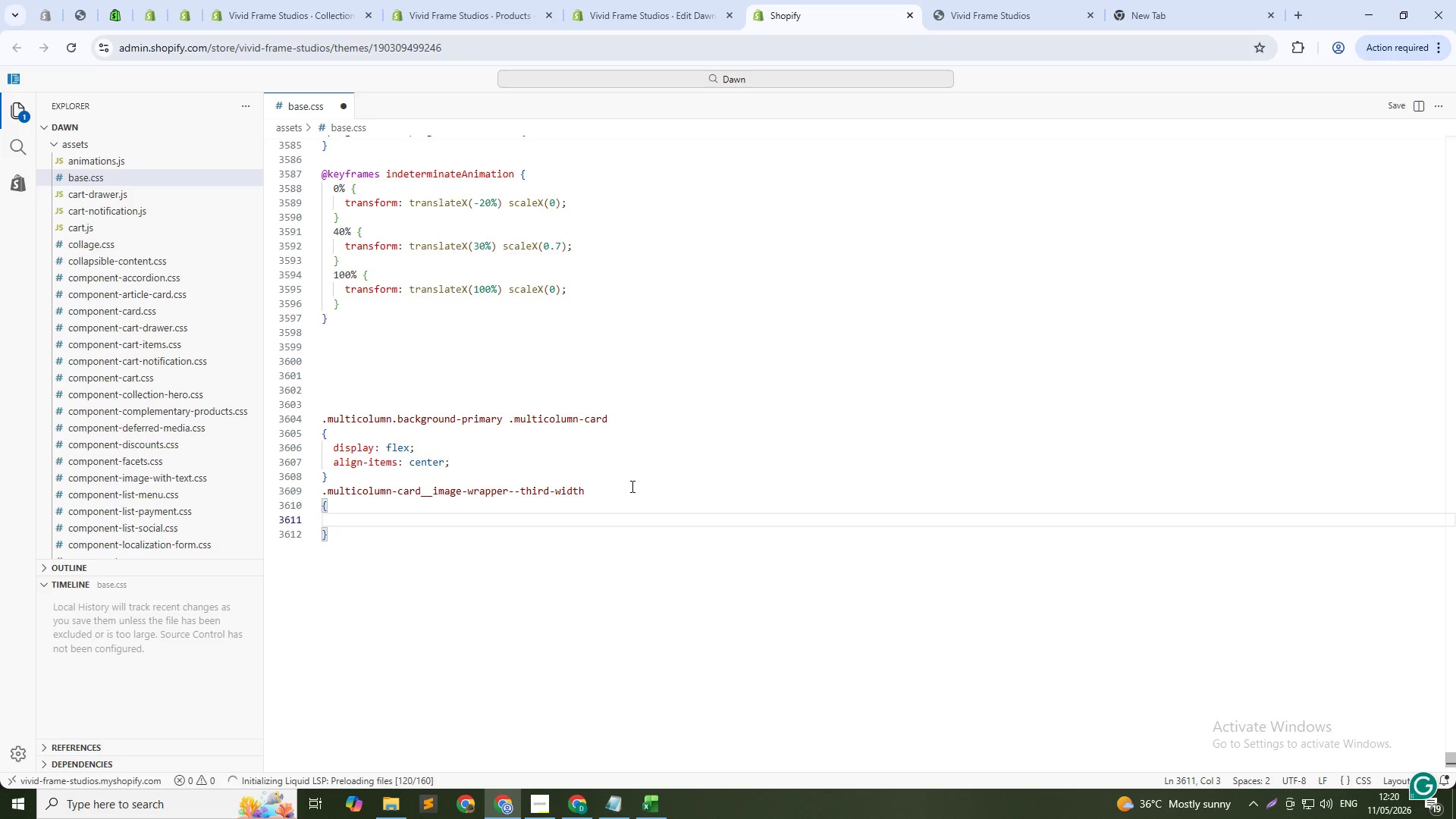 
type(width)
key(Tab)
type(; )
 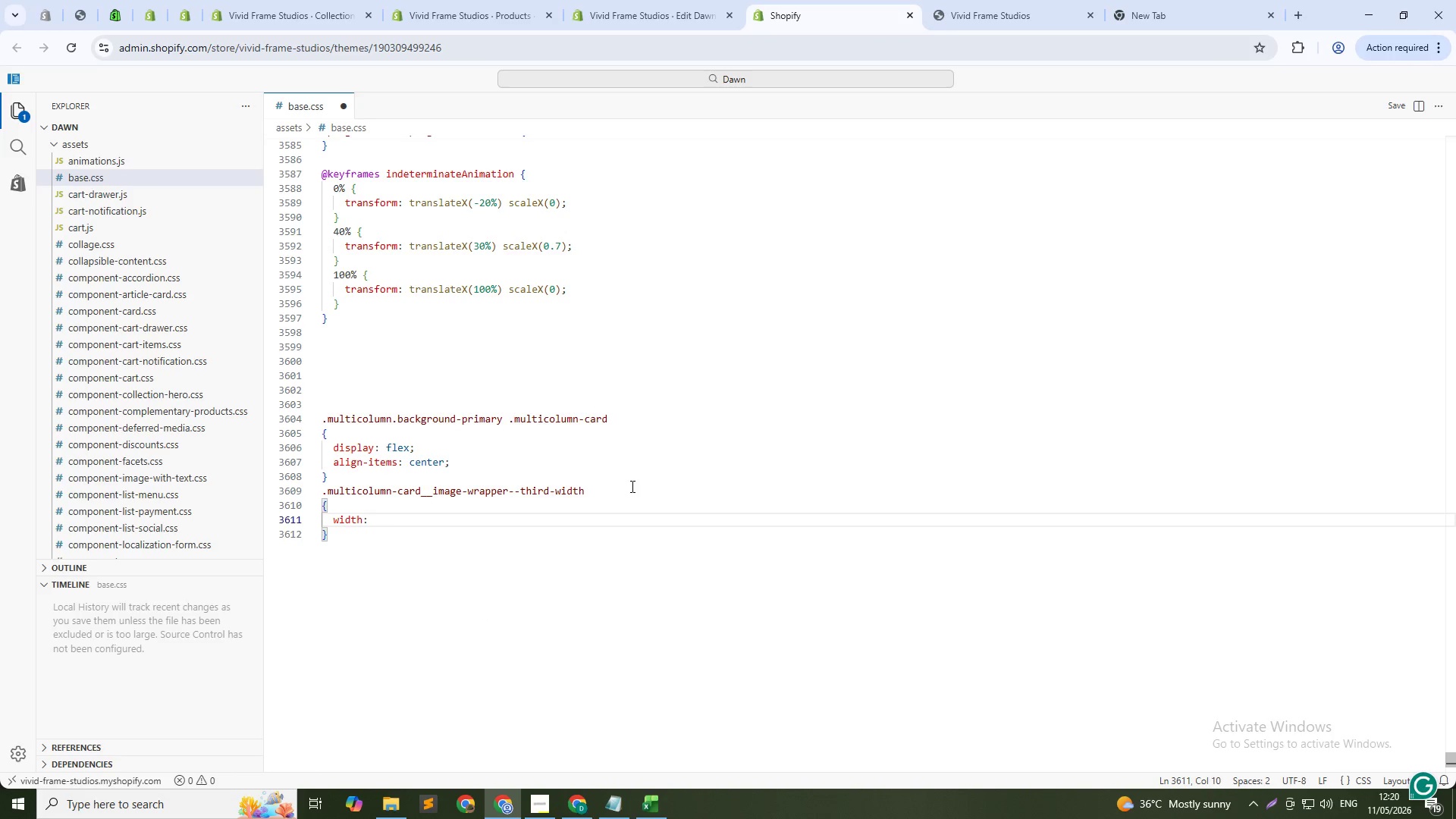 
key(Shift+Numpad2)
 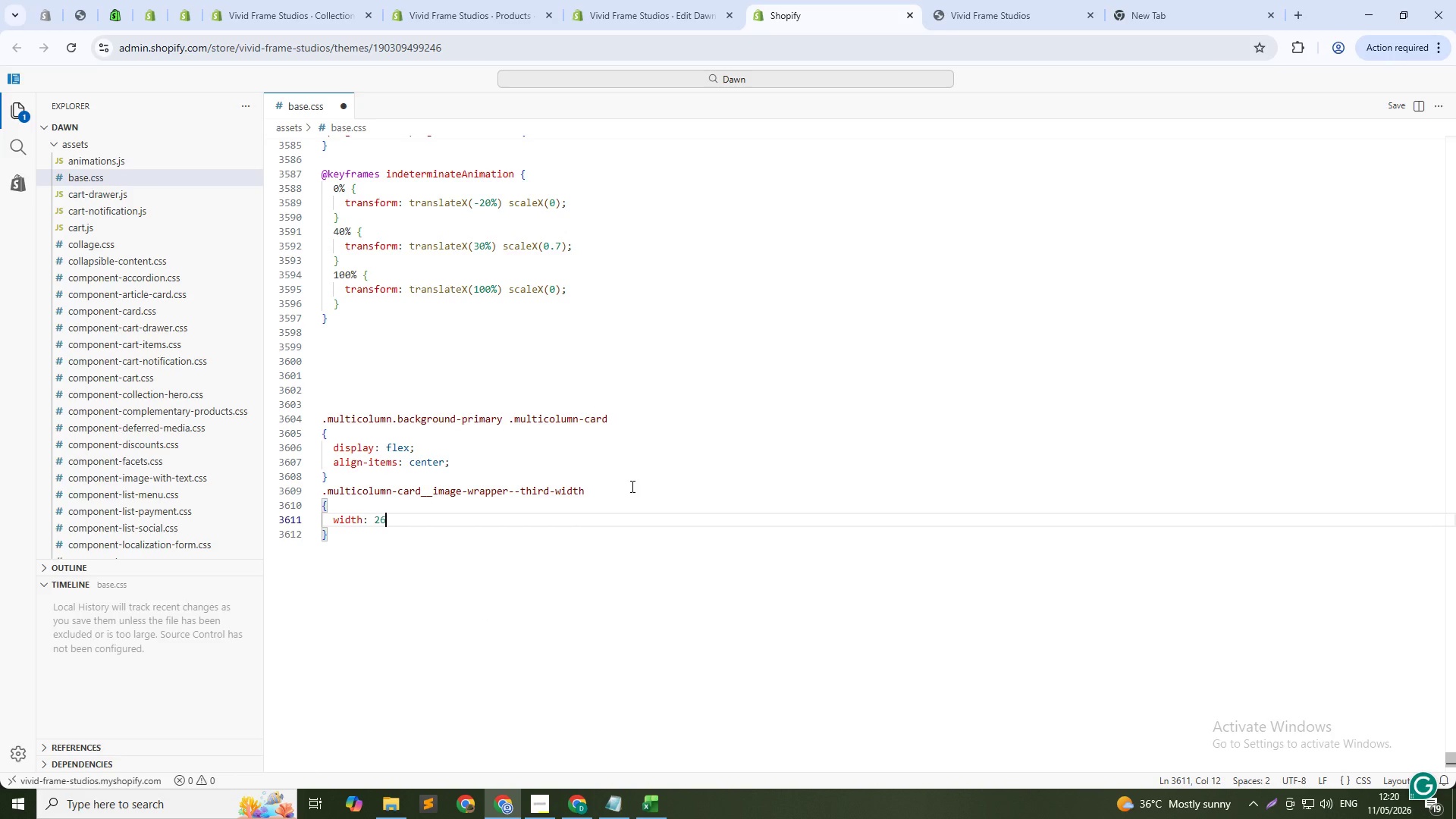 
key(Shift+Numpad6)
 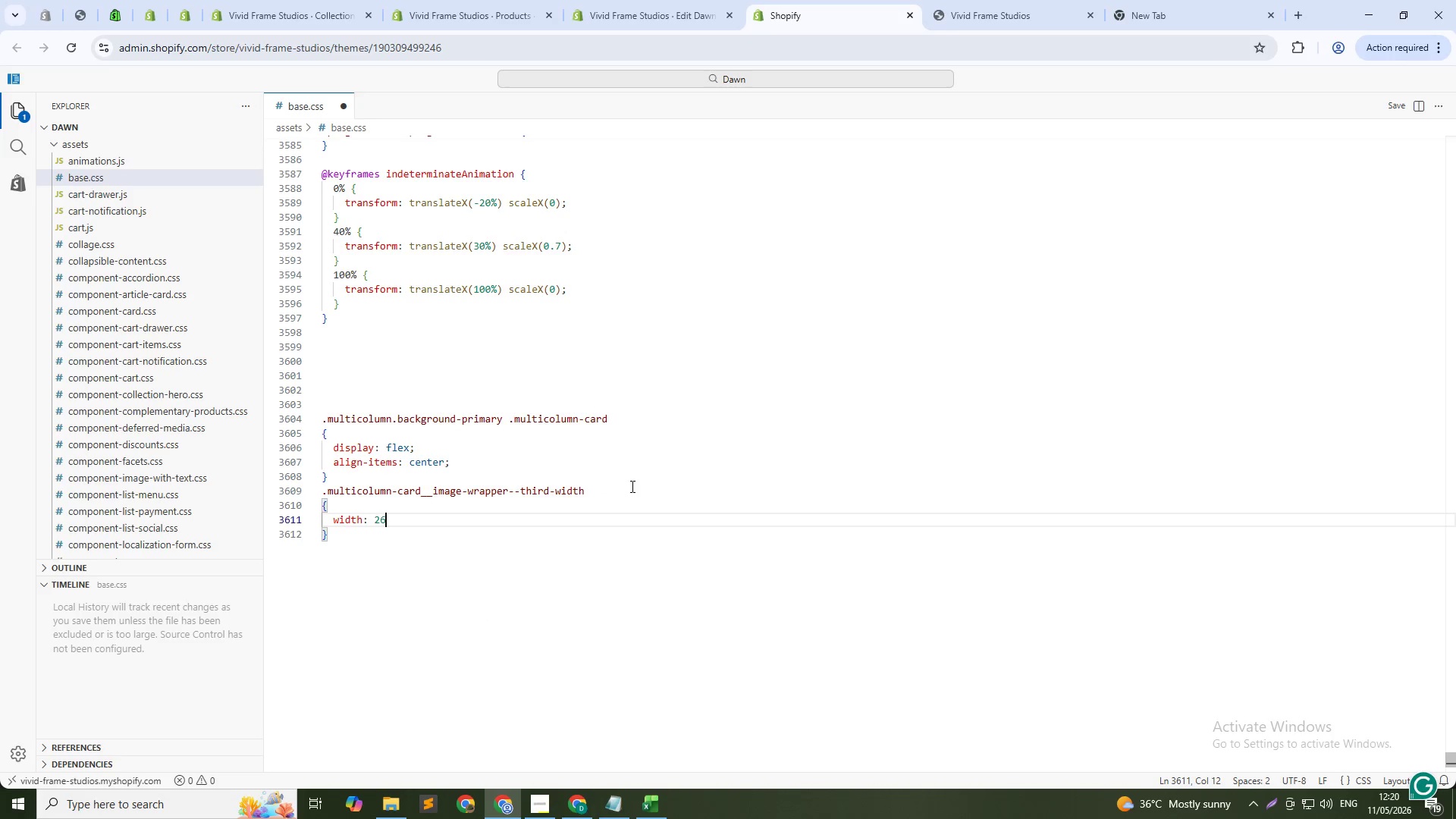 
key(Shift+5)
 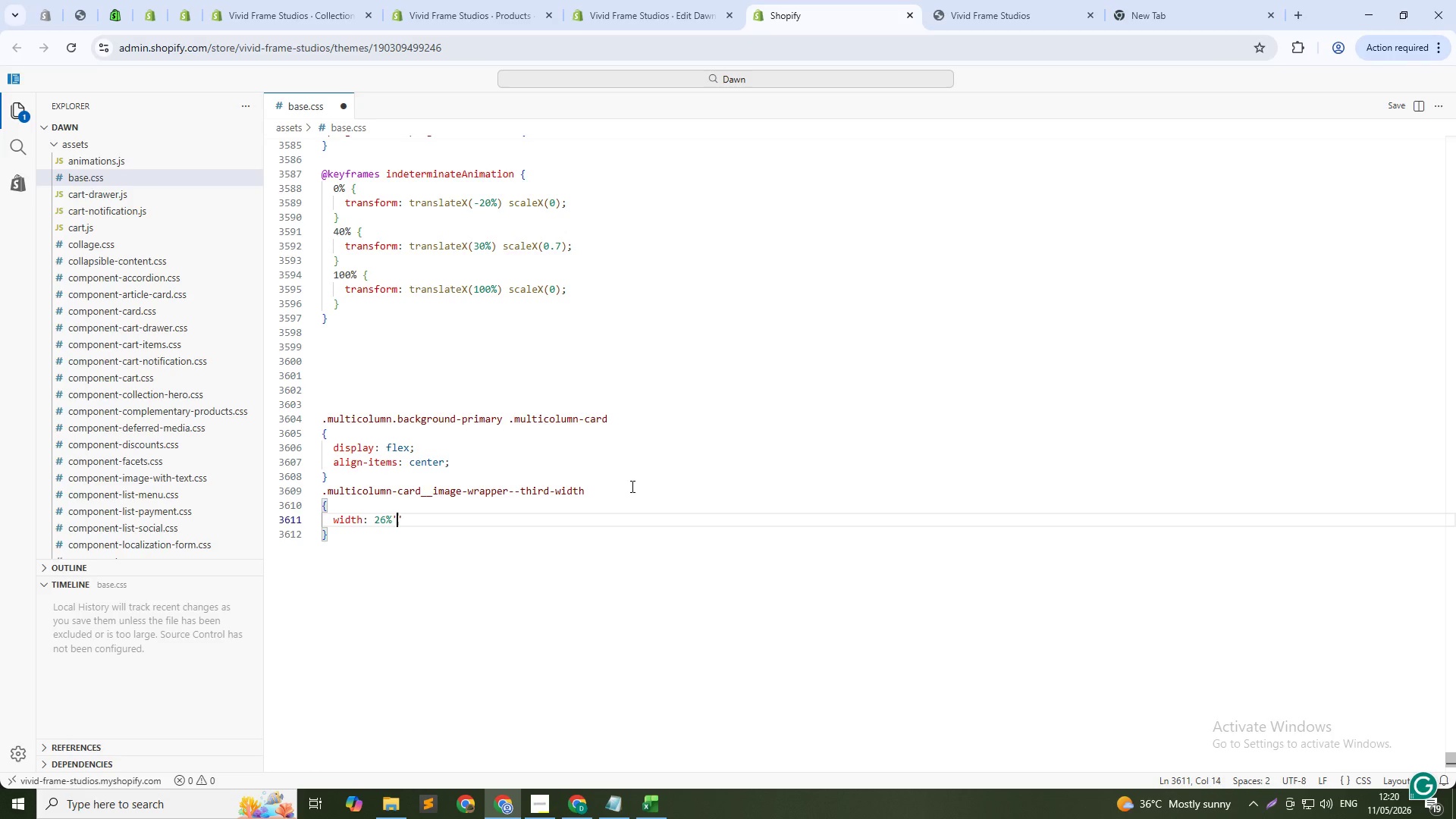 
key(Shift+Quote)
 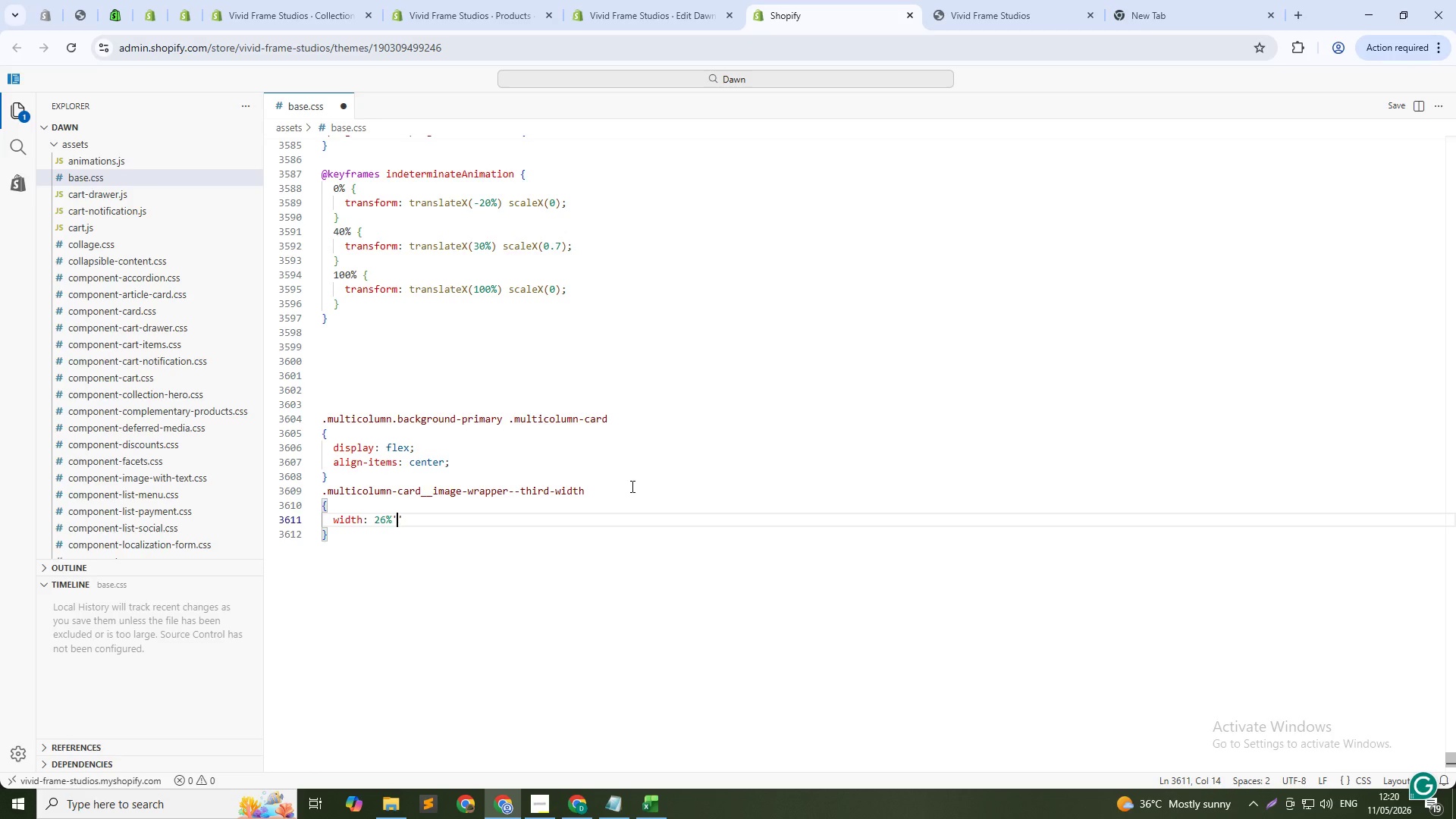 
key(Control+ControlLeft)
 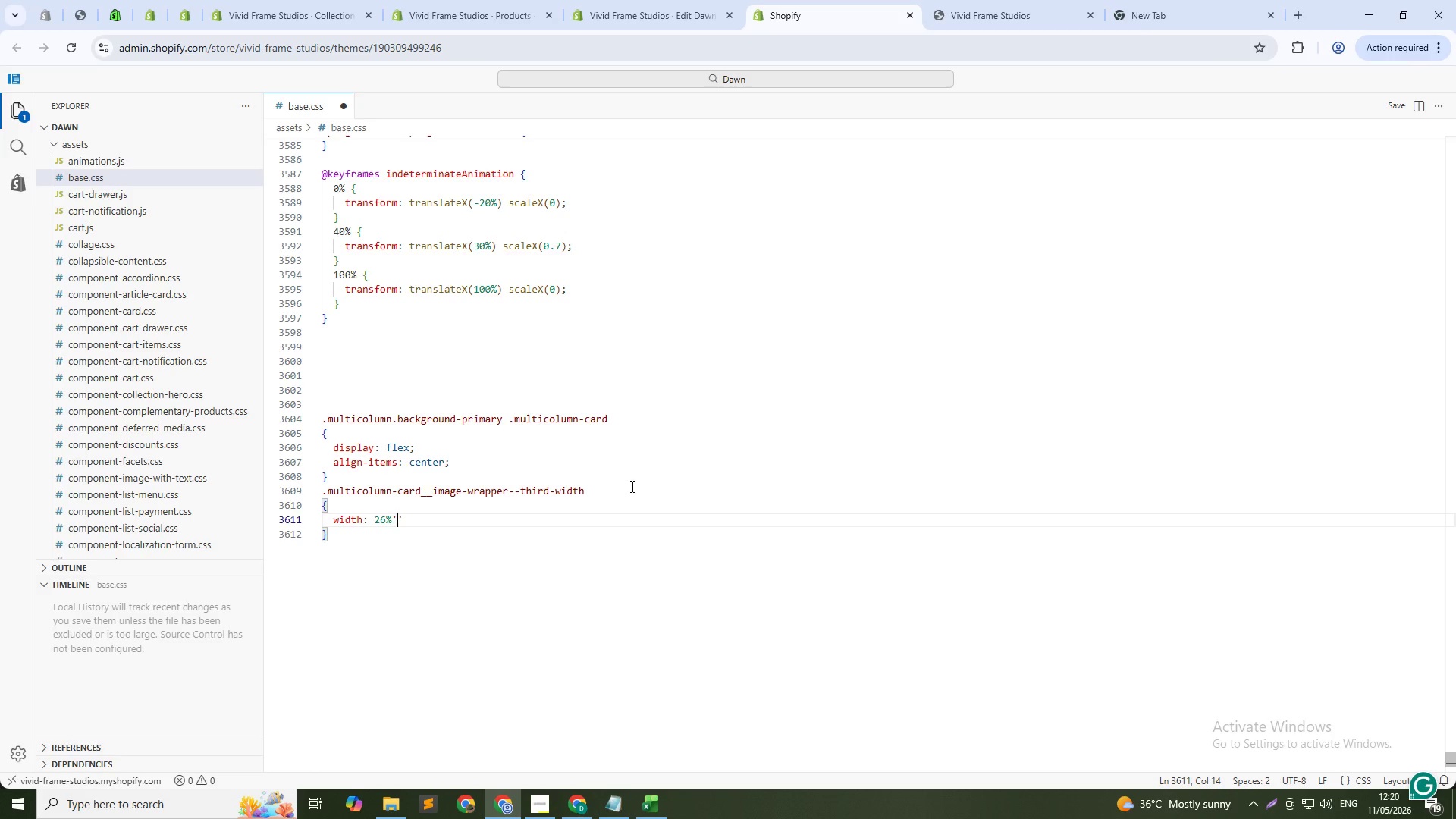 
key(Control+Z)
 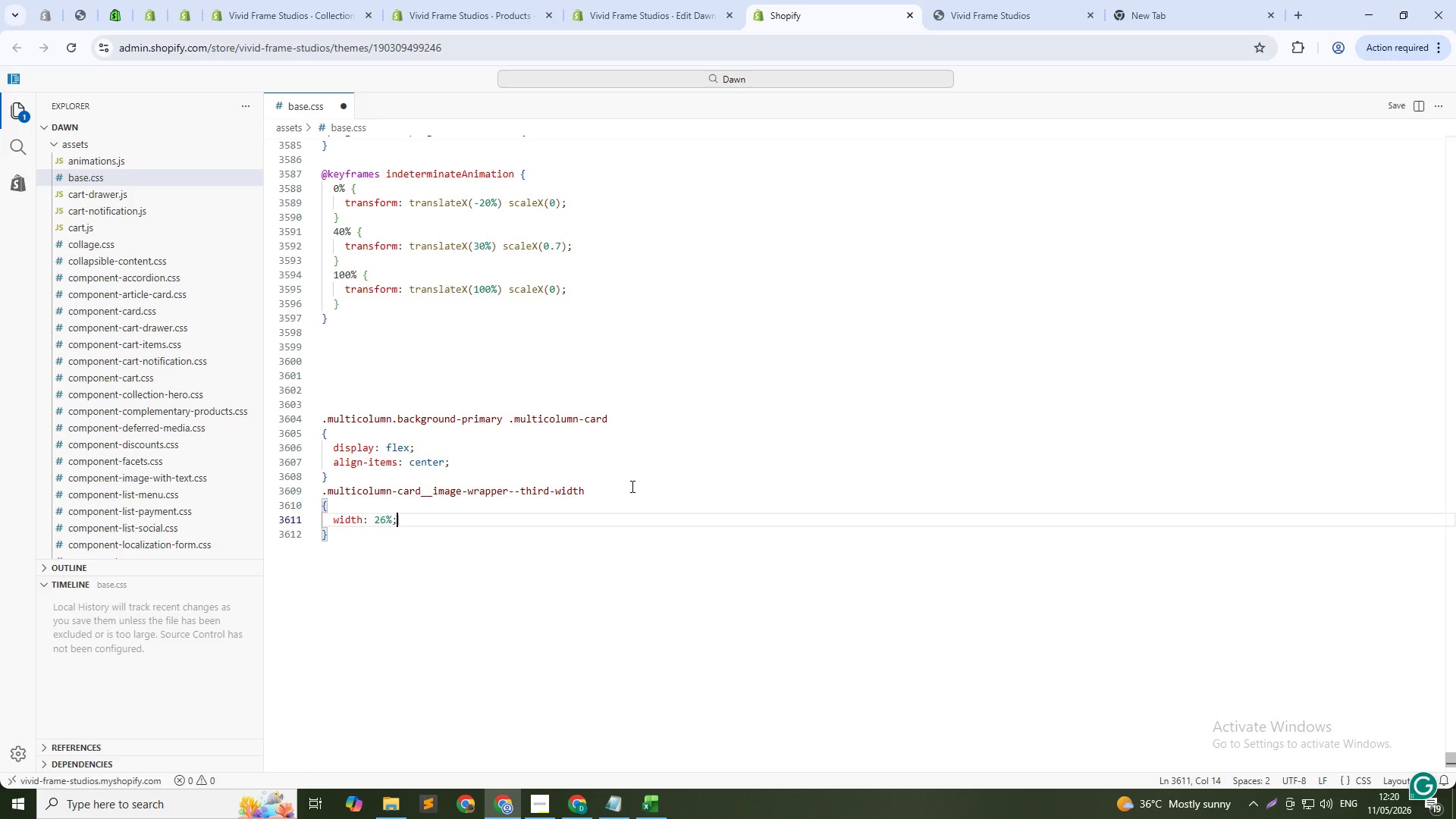 
key(Control+Semicolon)
 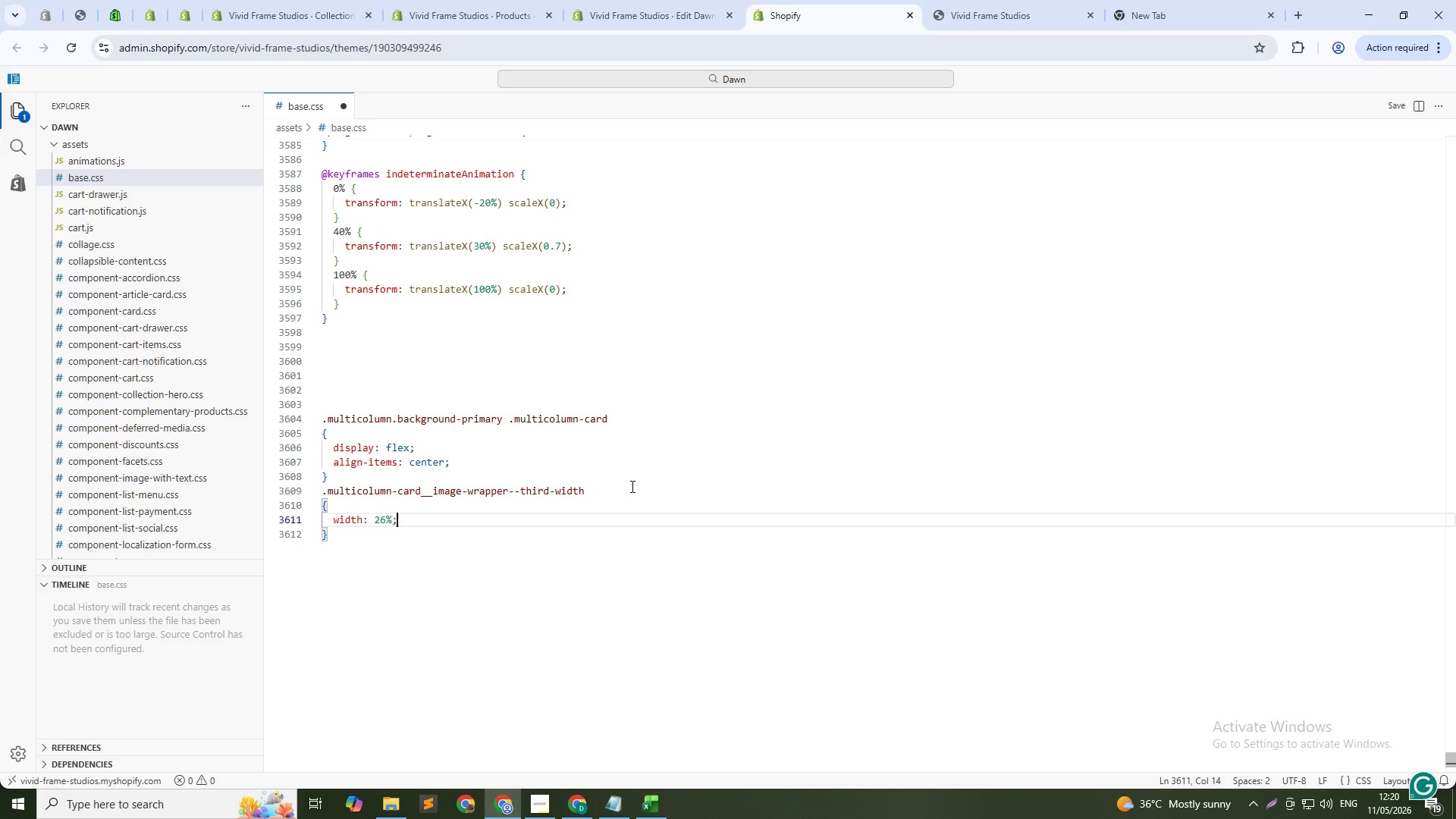 
key(S)
 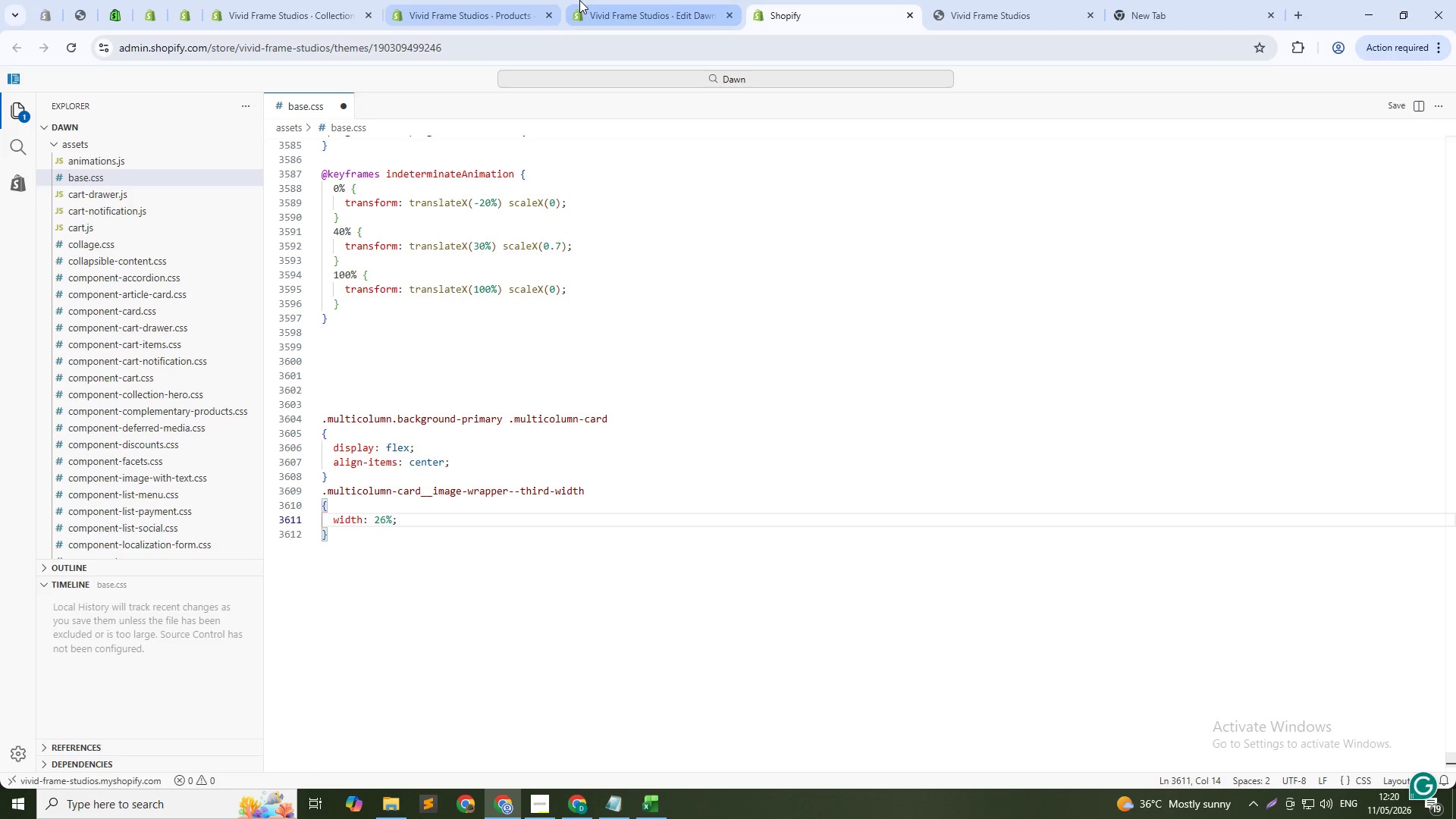 
mouse_move([684, 0])
 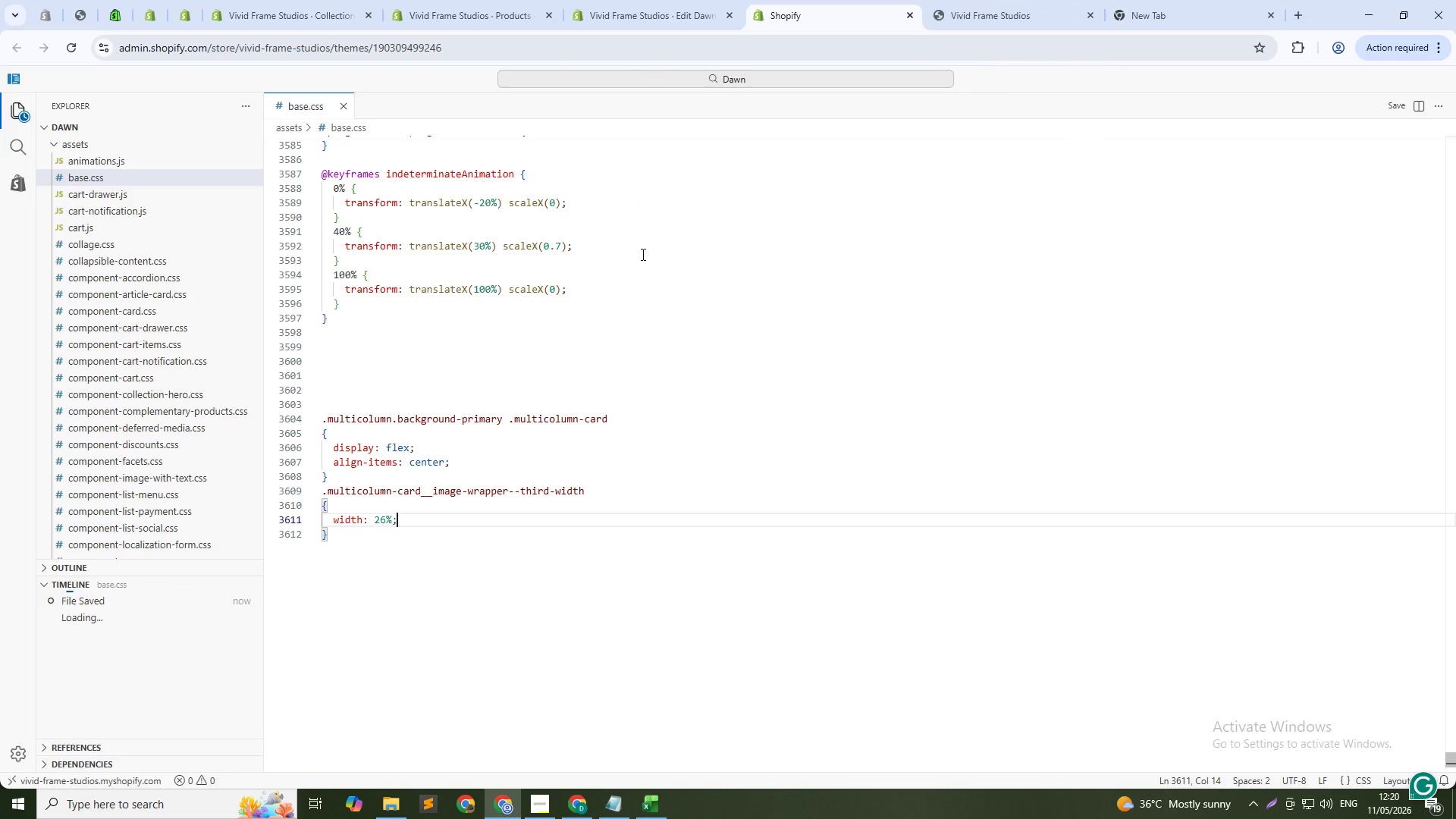 
left_click([1010, 0])
 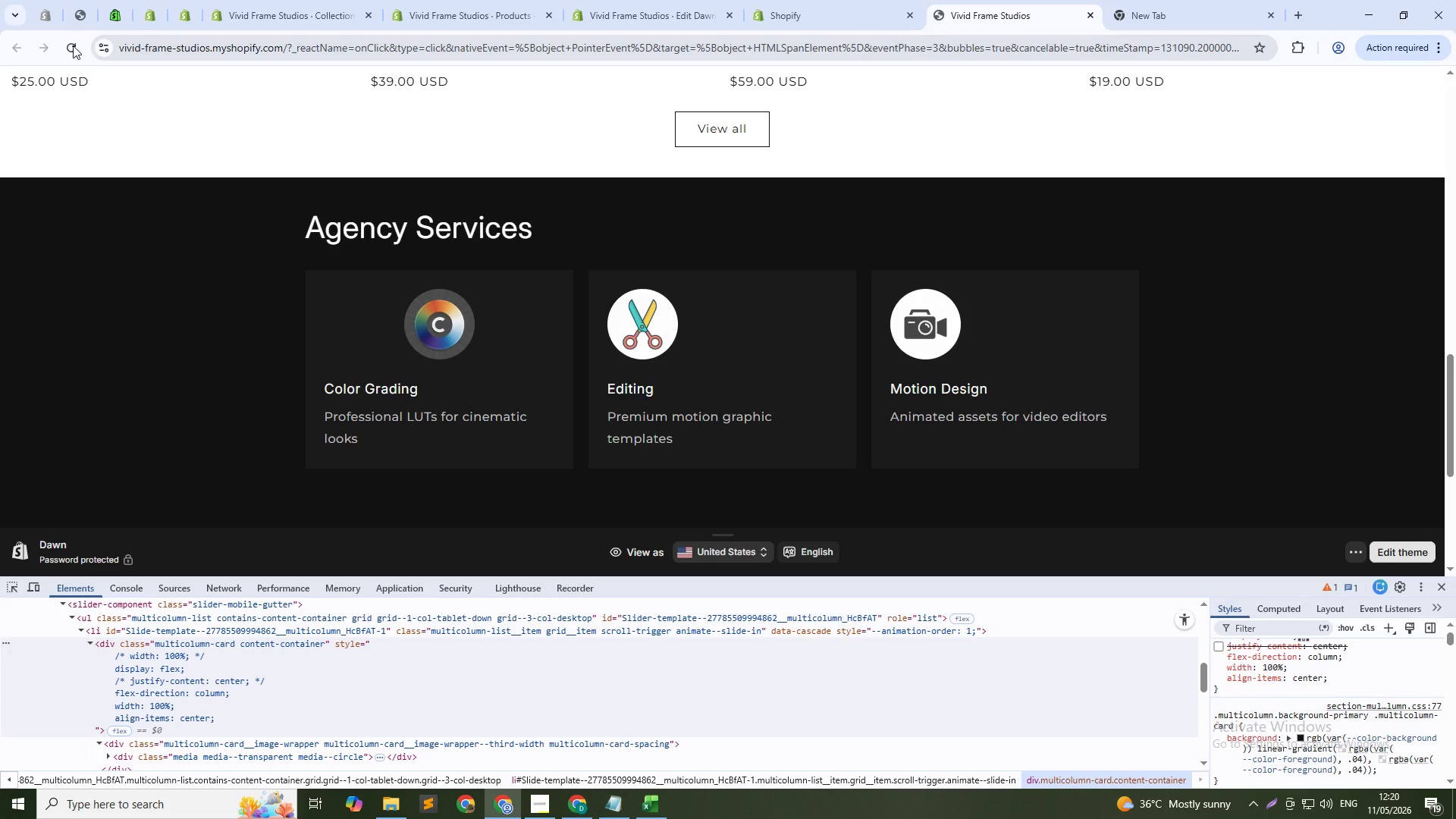 
left_click([70, 47])
 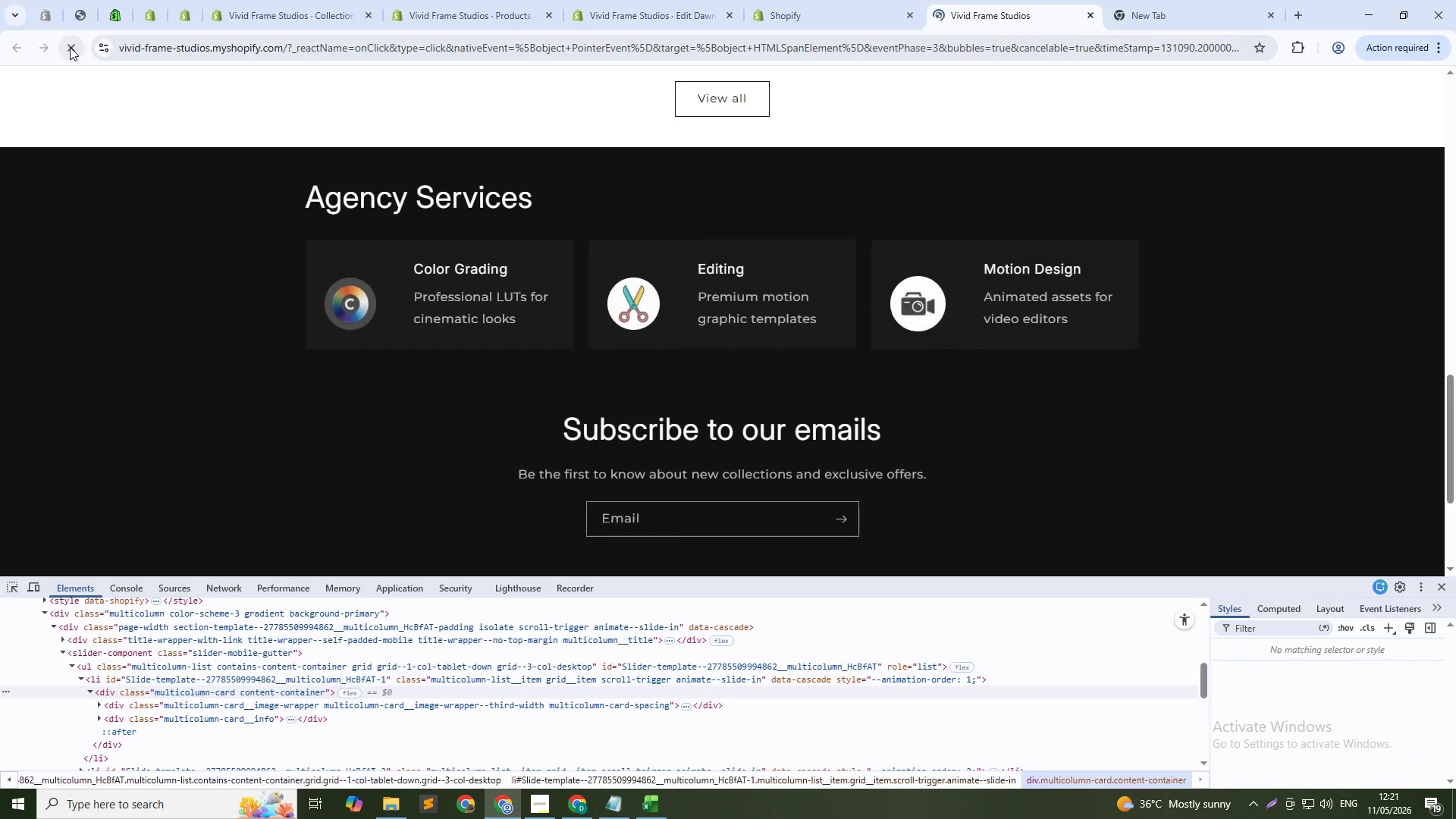 
left_click([643, 0])
 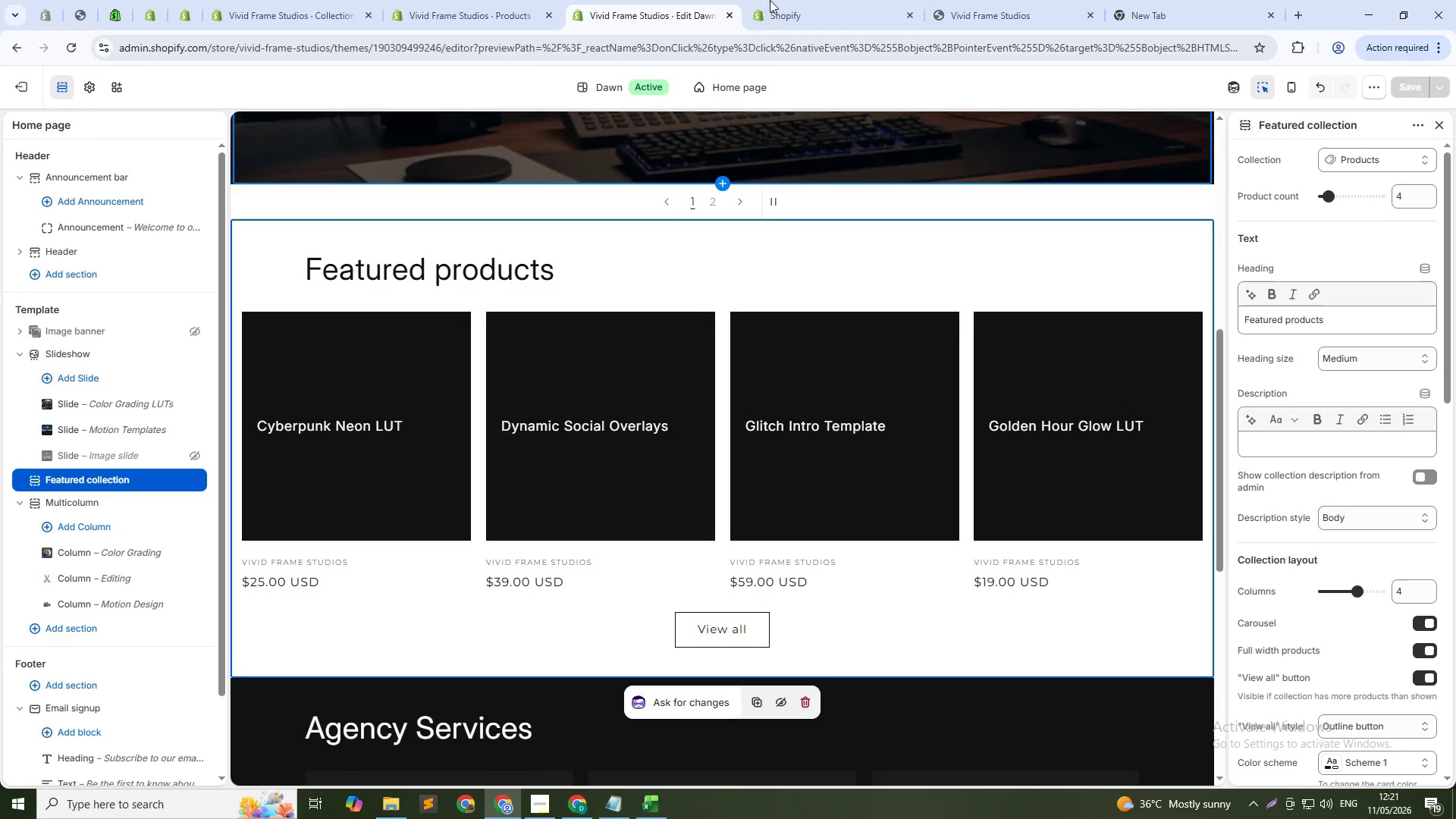 
left_click([777, 0])
 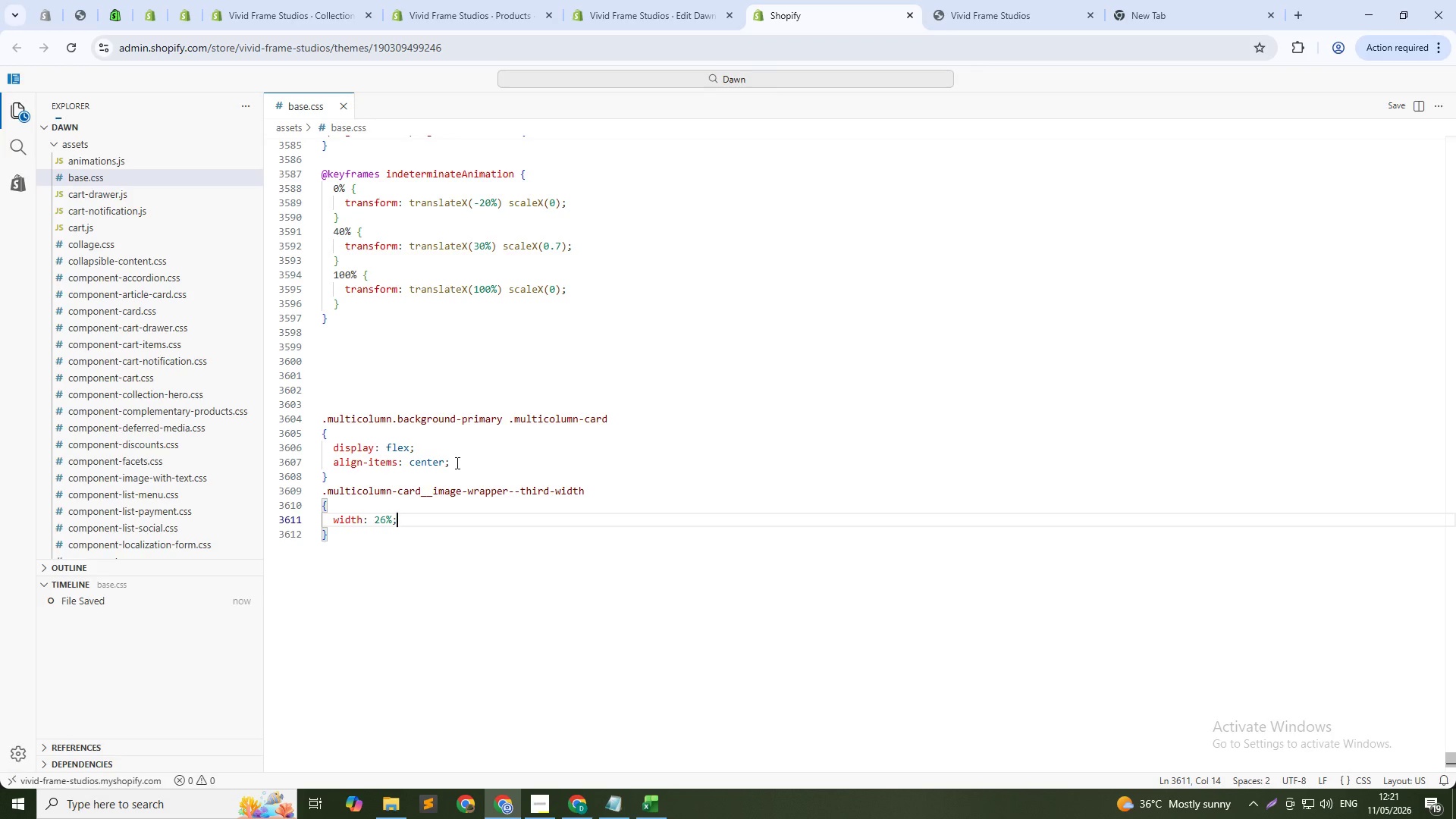 
left_click([456, 463])
 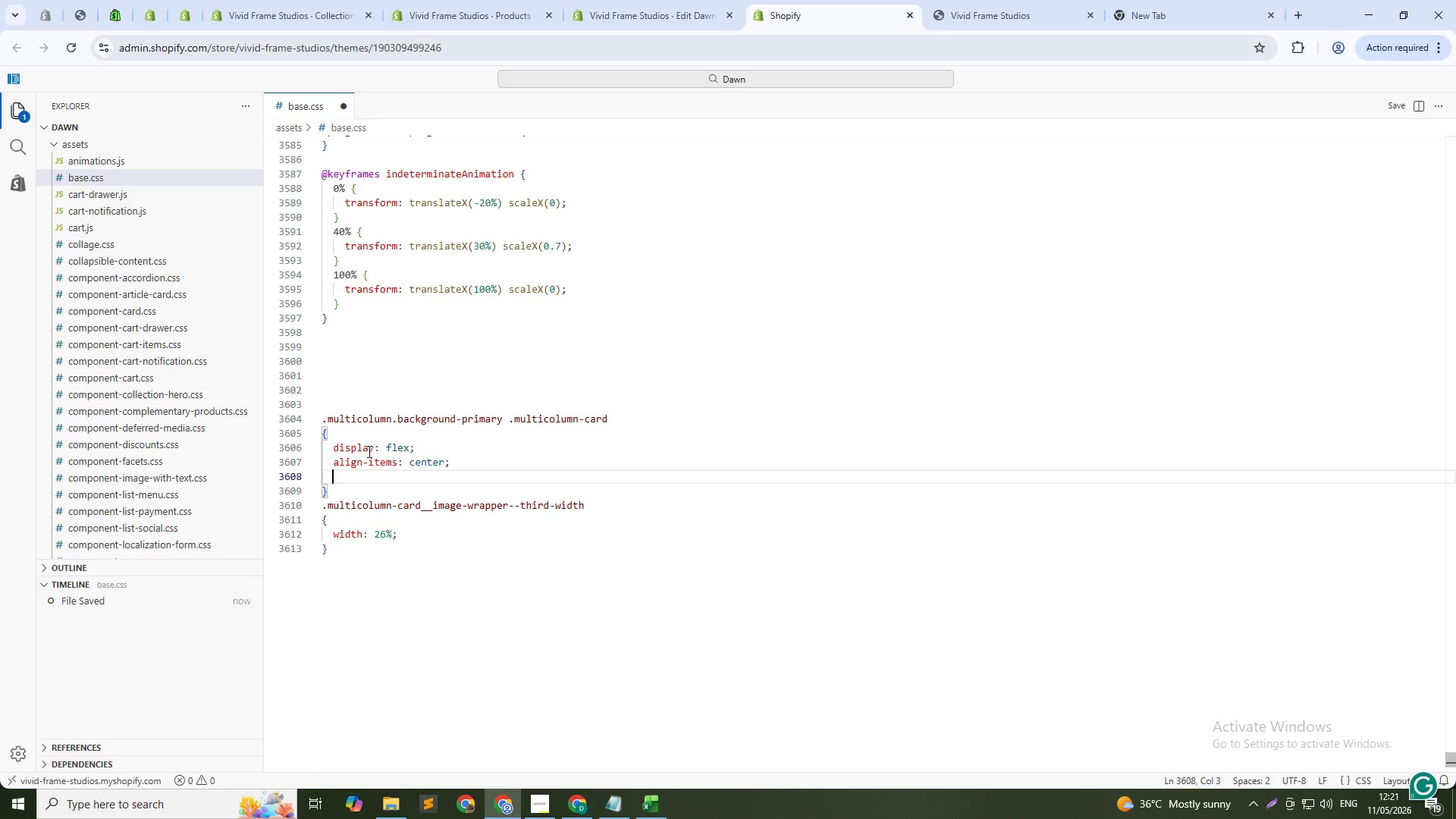 
key(NumpadEnter)
type(flex-direction: cpl)
 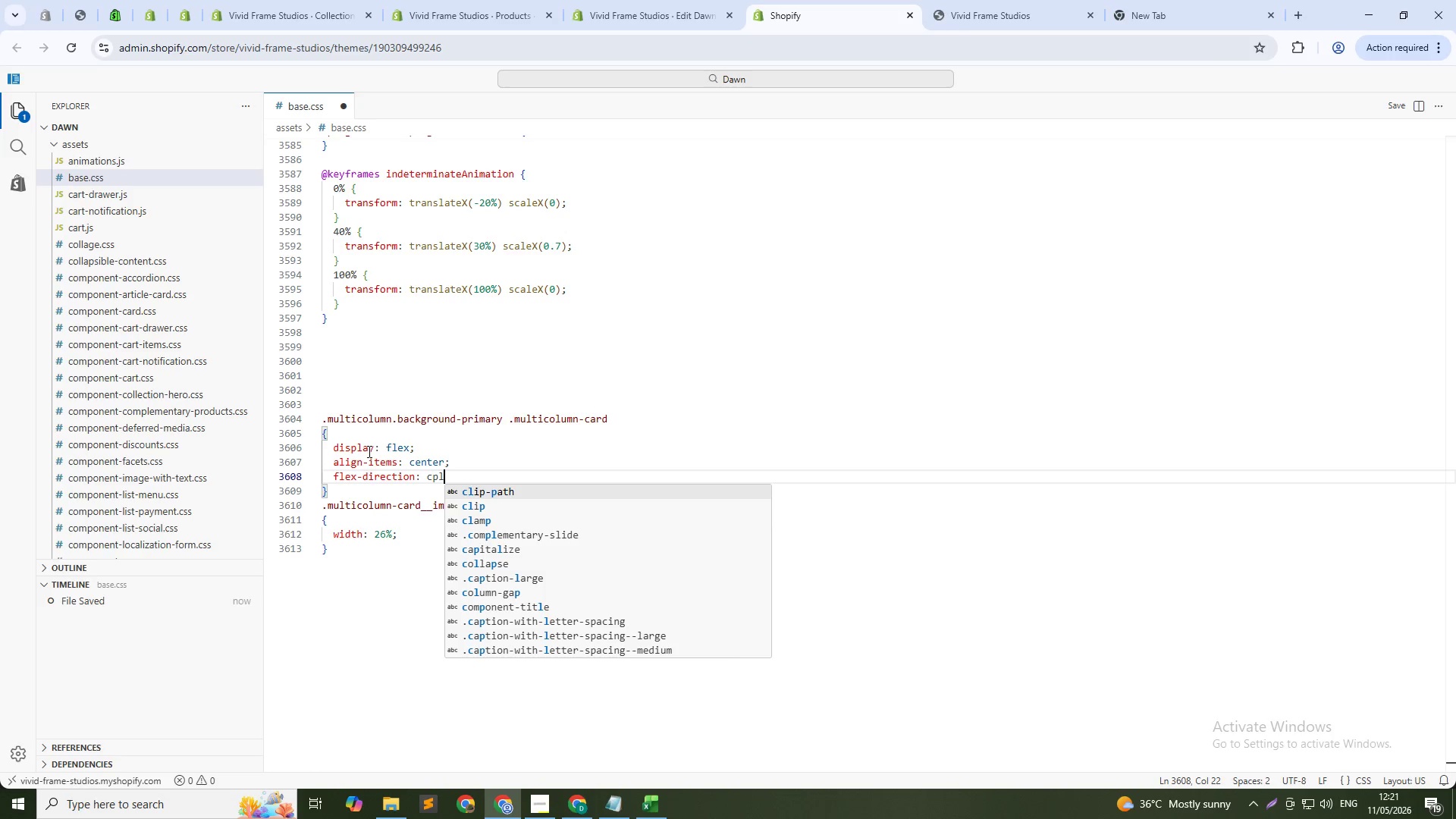 
key(Backspace)
key(Backspace)
type(olu)
key(Tab)
type(;)
 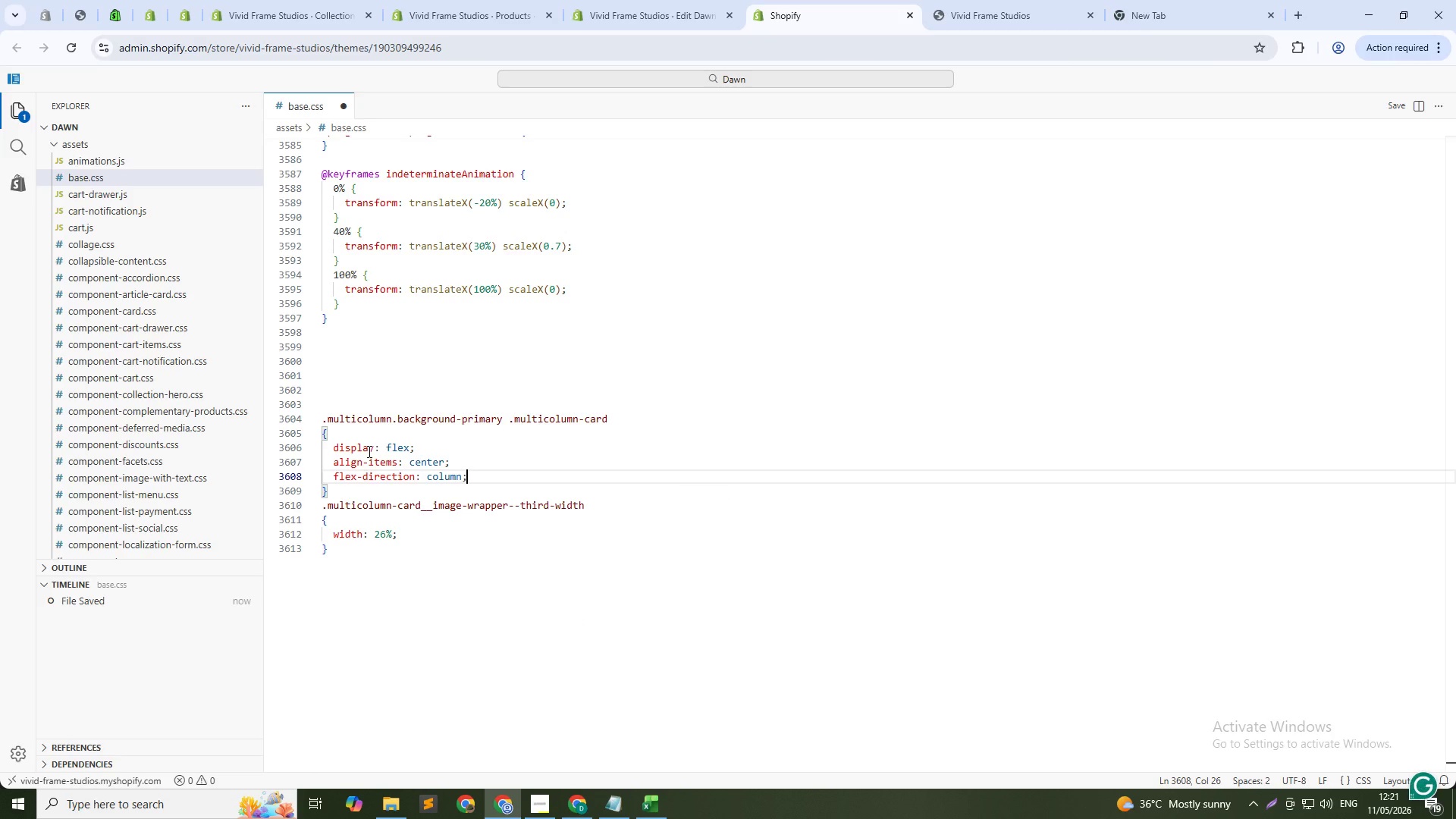 
key(Control+S)
 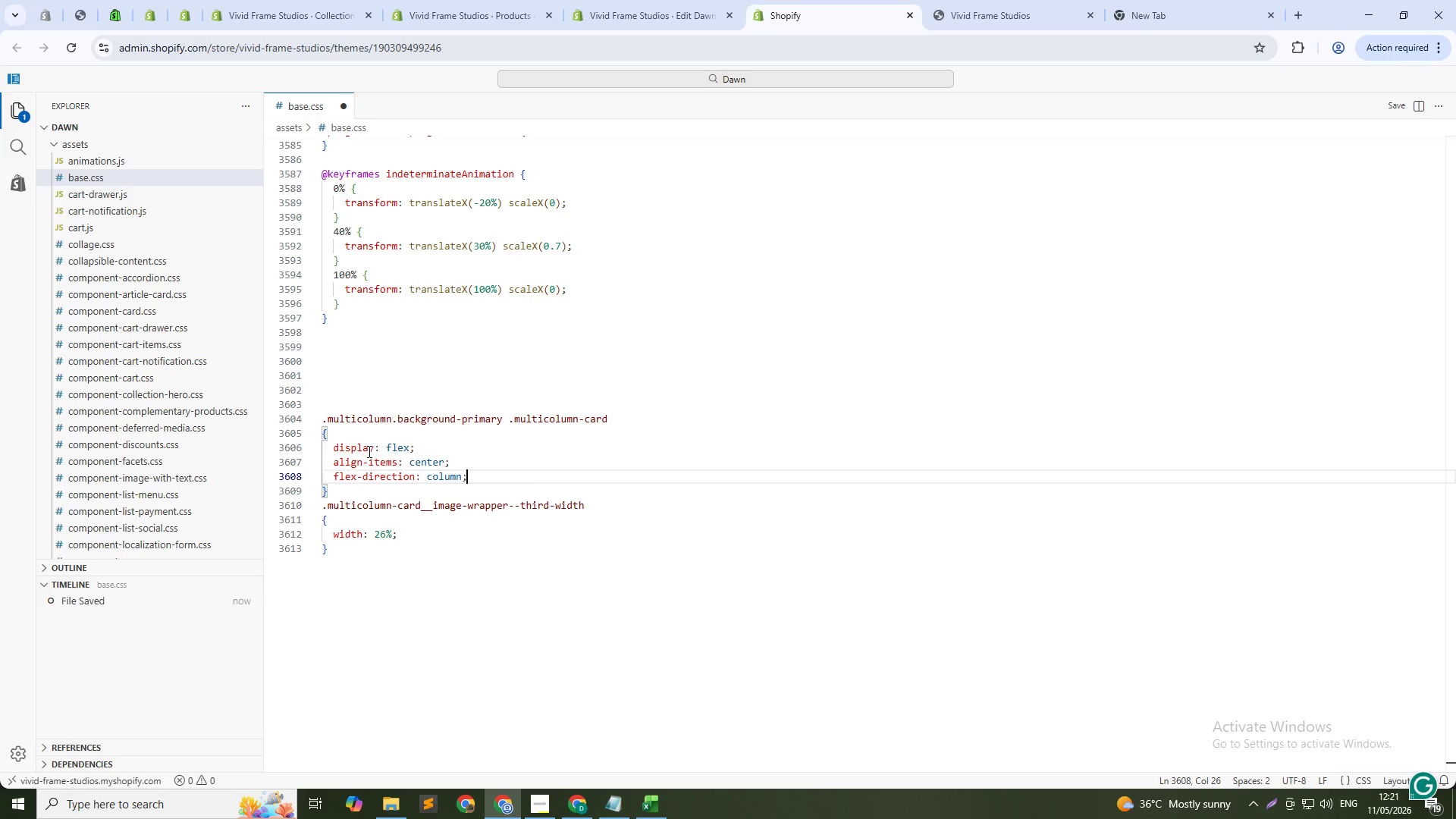 
key(Backquote)
 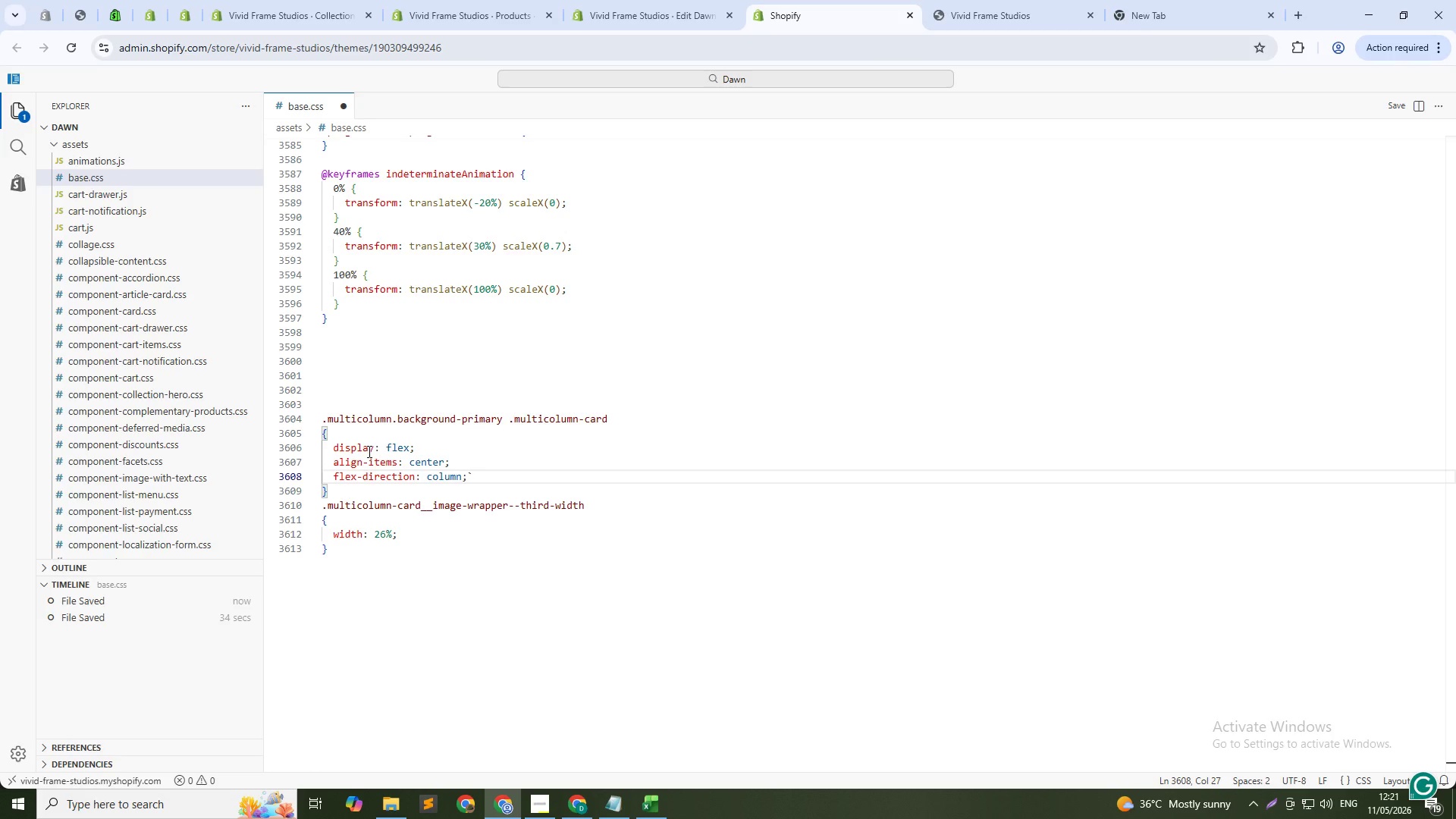 
wait(15.73)
 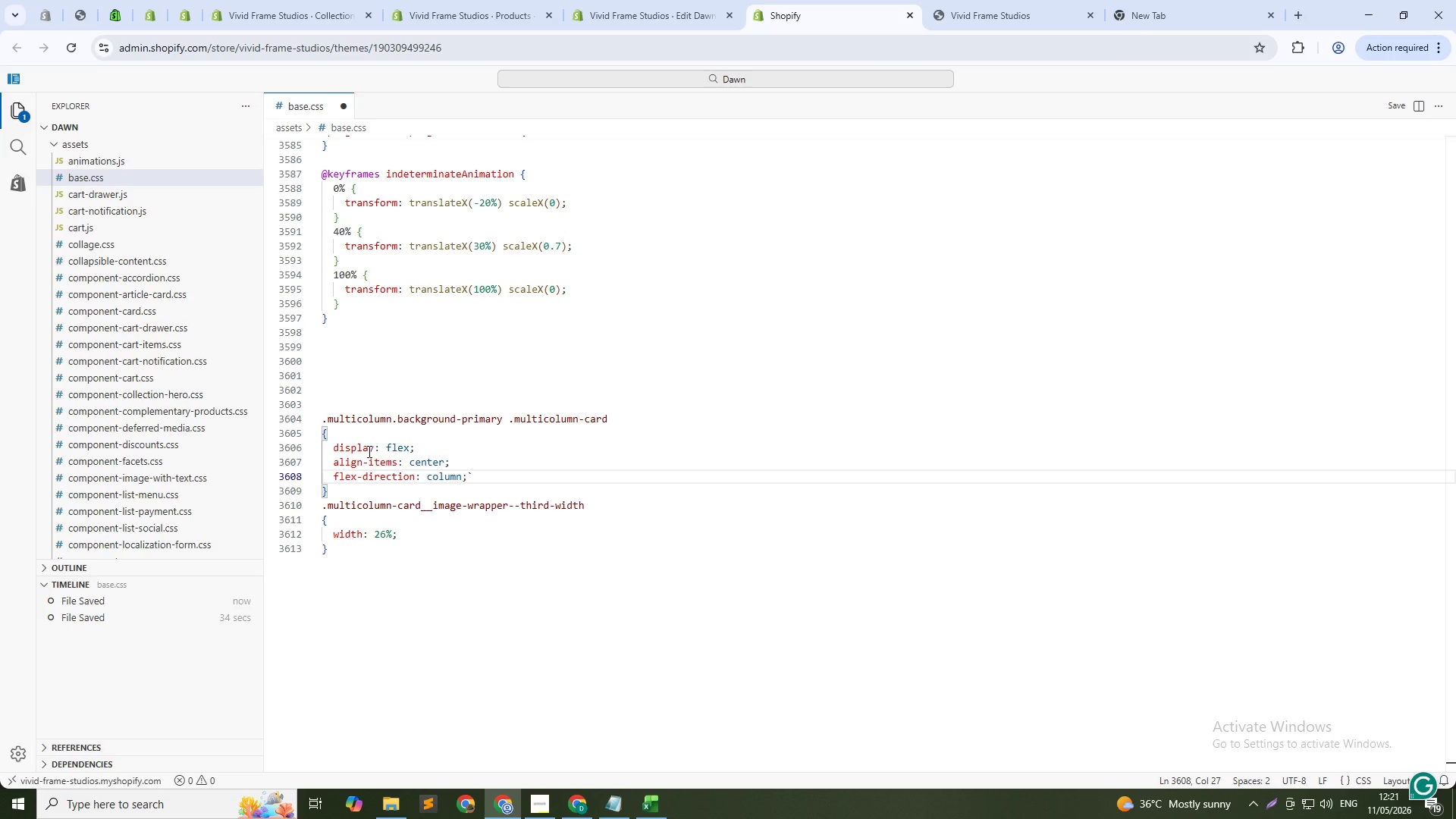 
key(Control+S)
 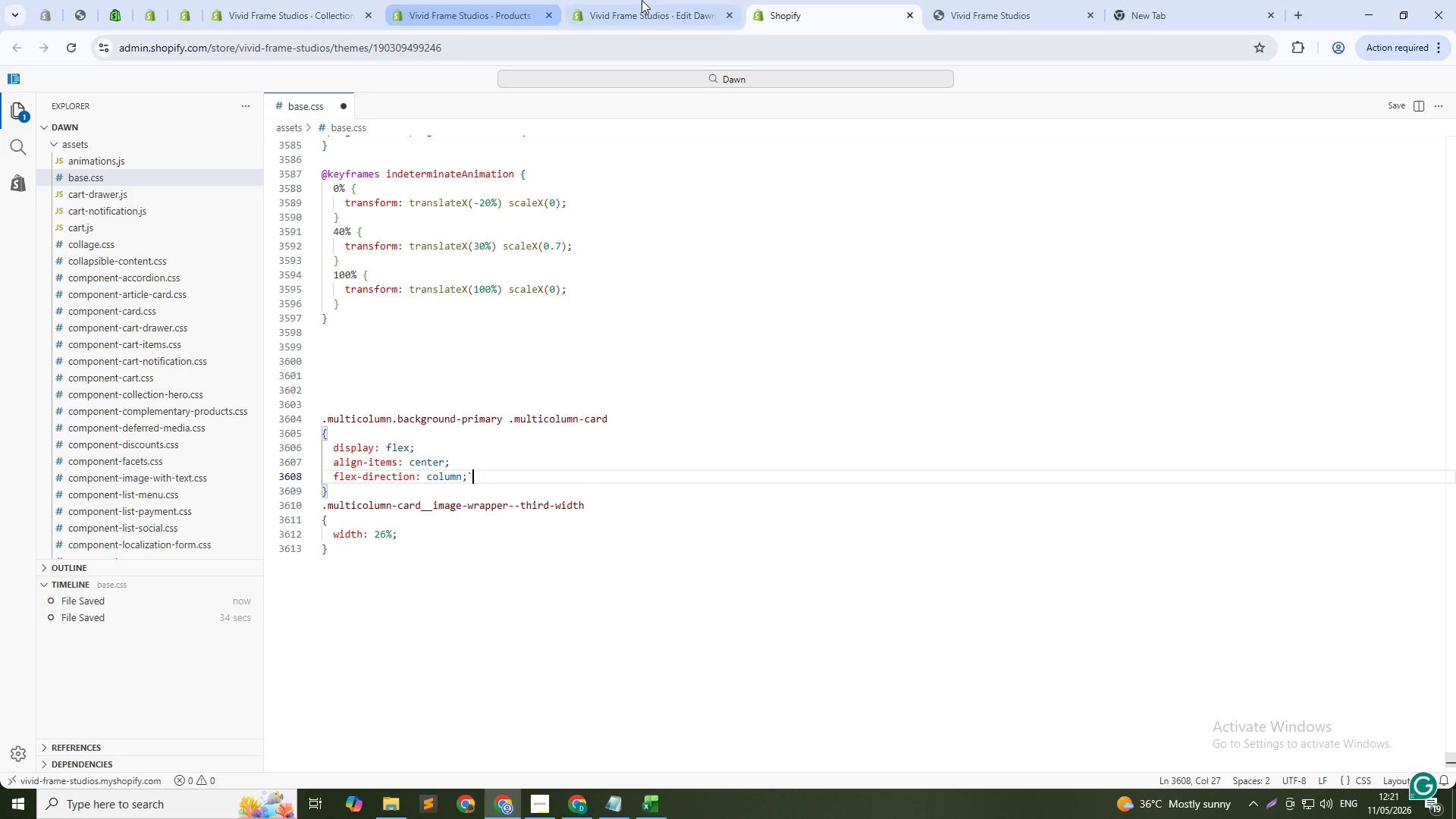 
mouse_move([663, 2])
 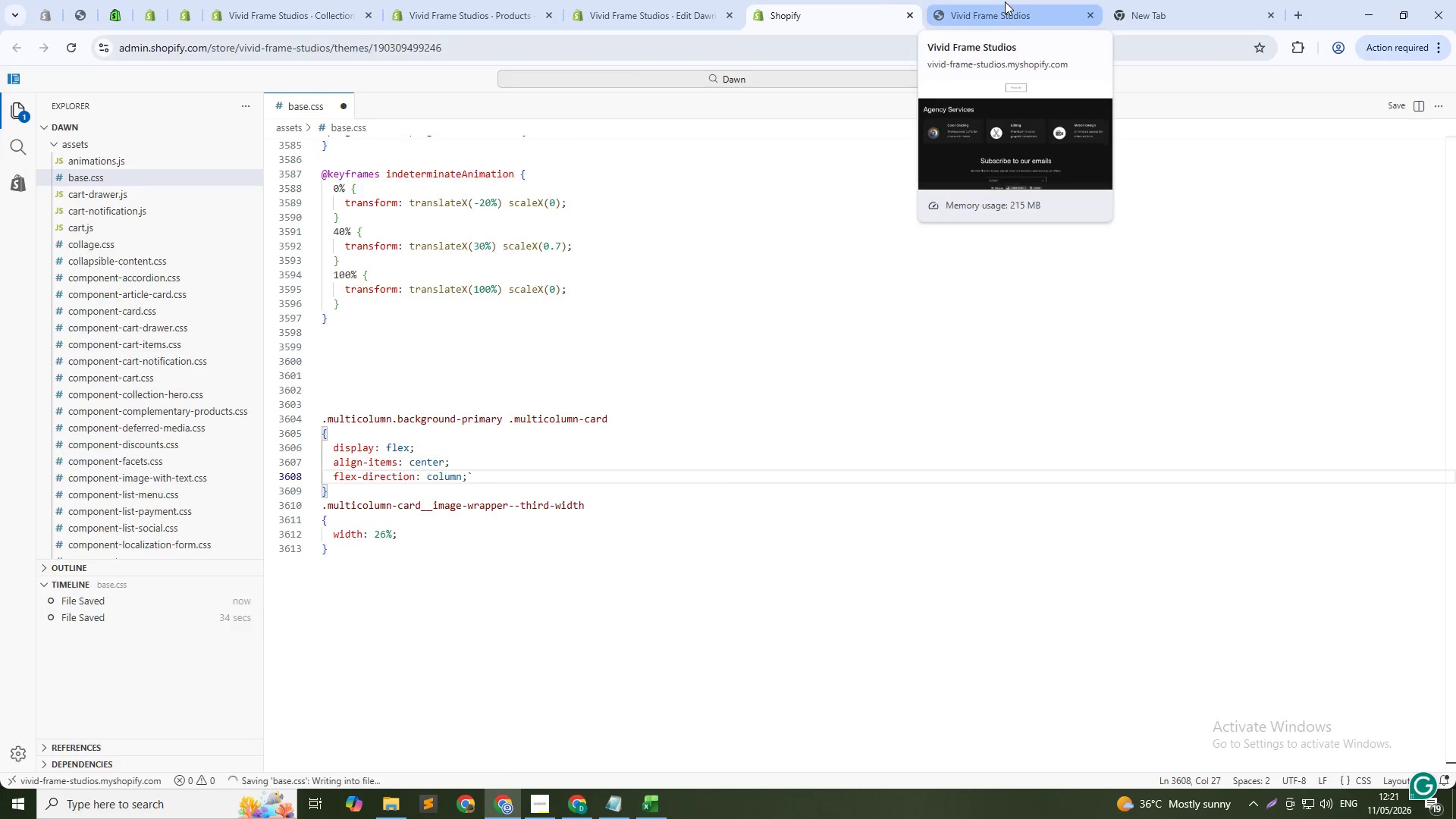 
left_click([1005, 2])
 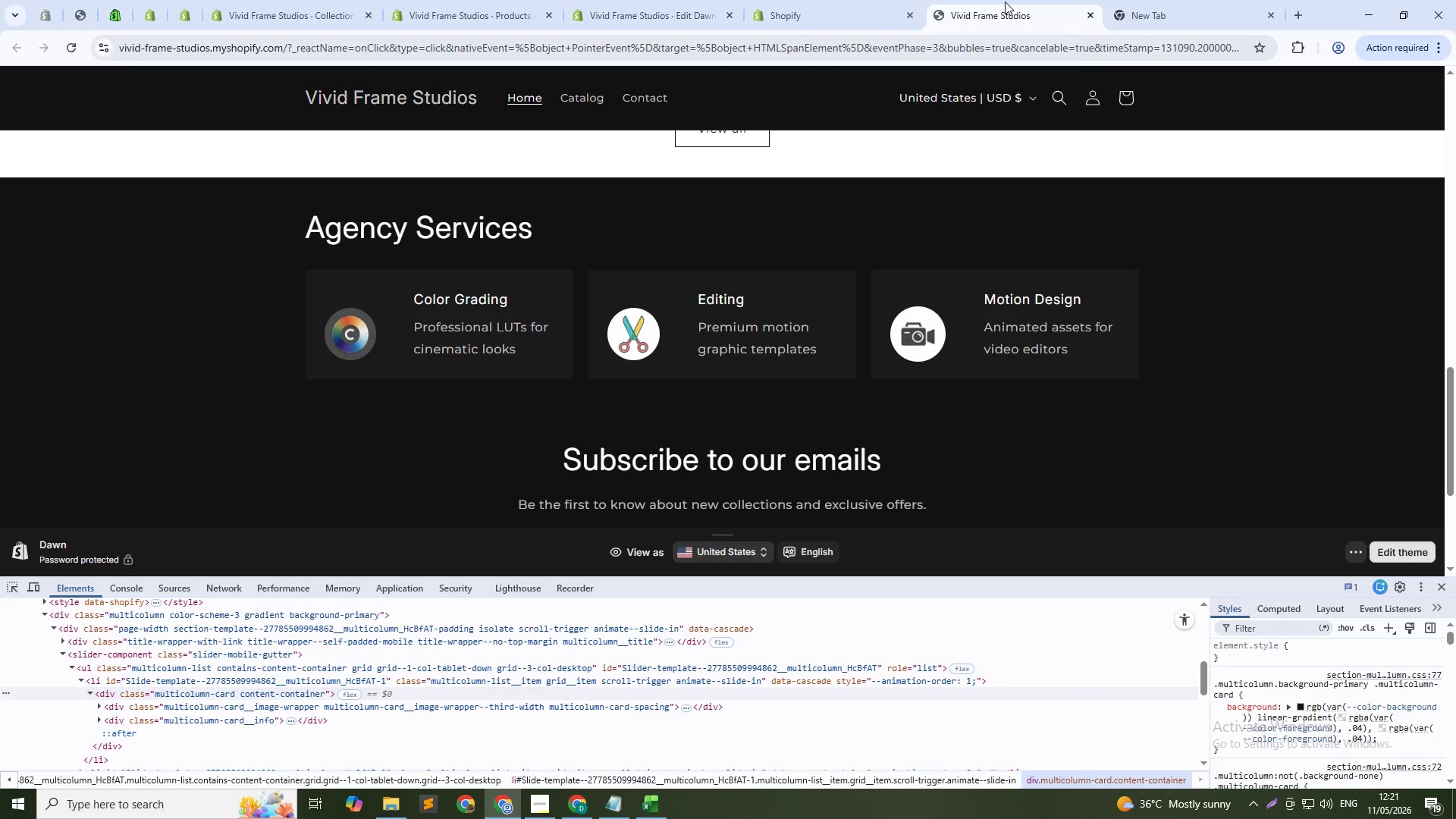 
key(F5)
 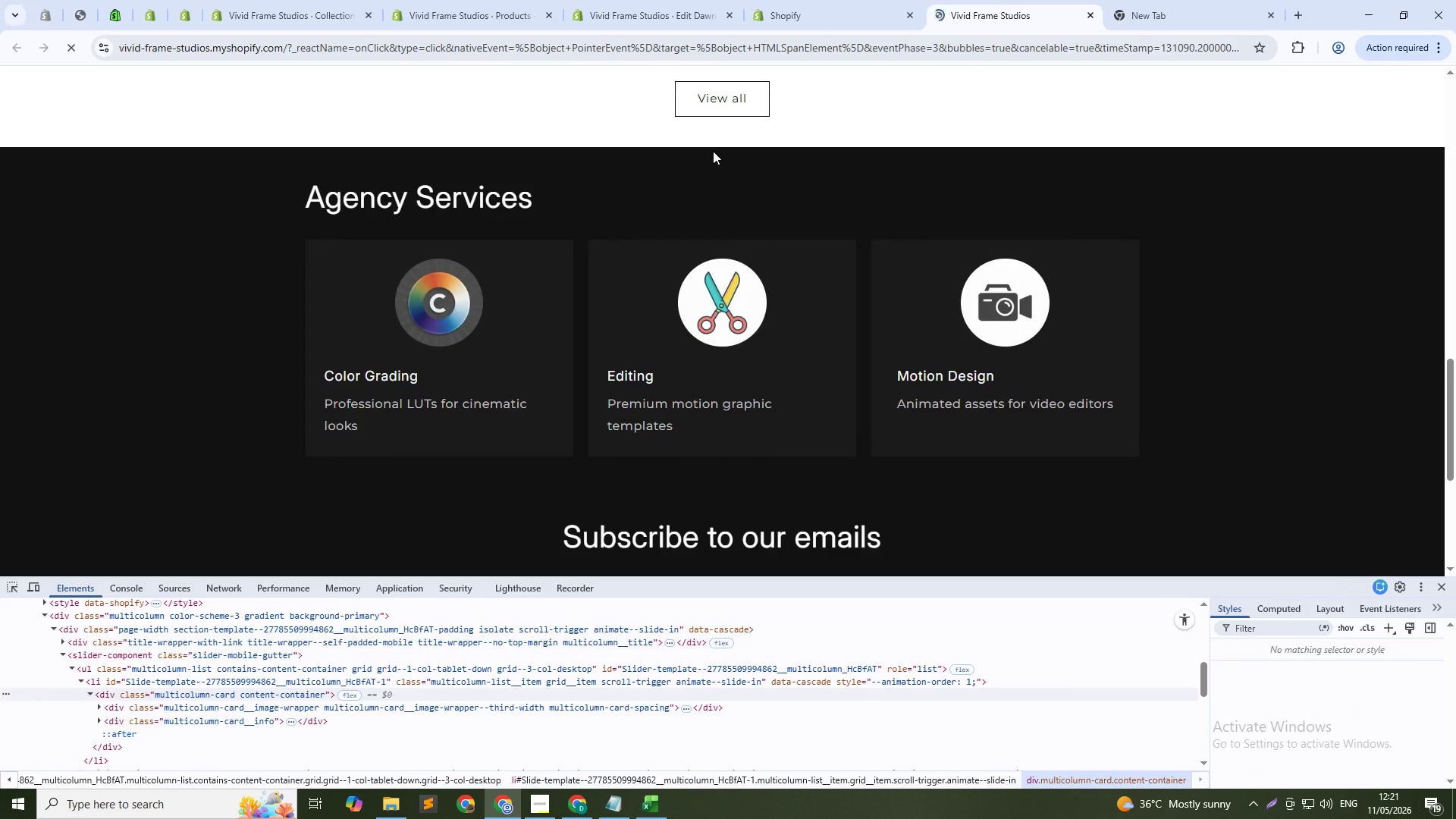 
left_click([17, 584])
 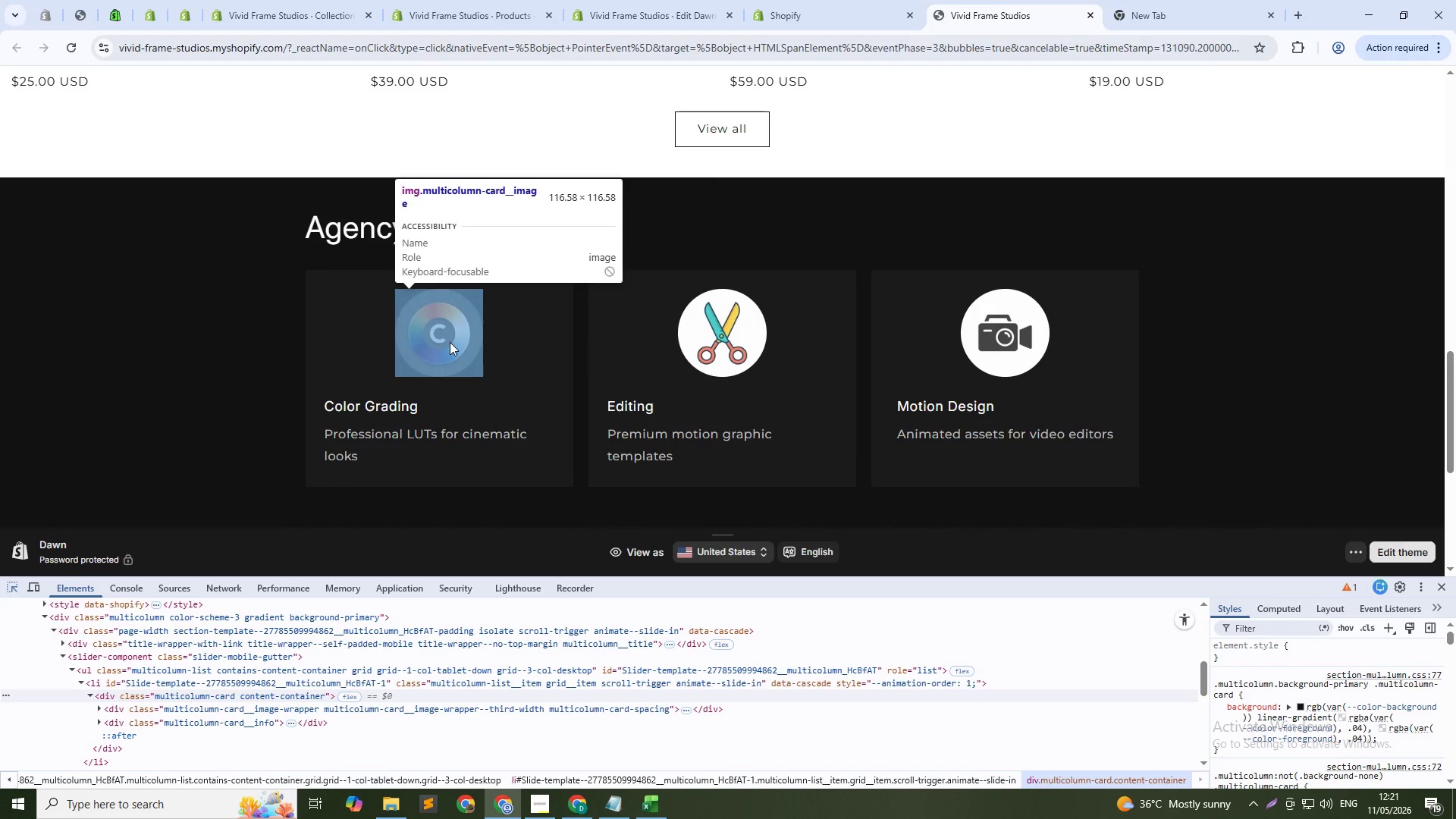 
left_click([450, 342])
 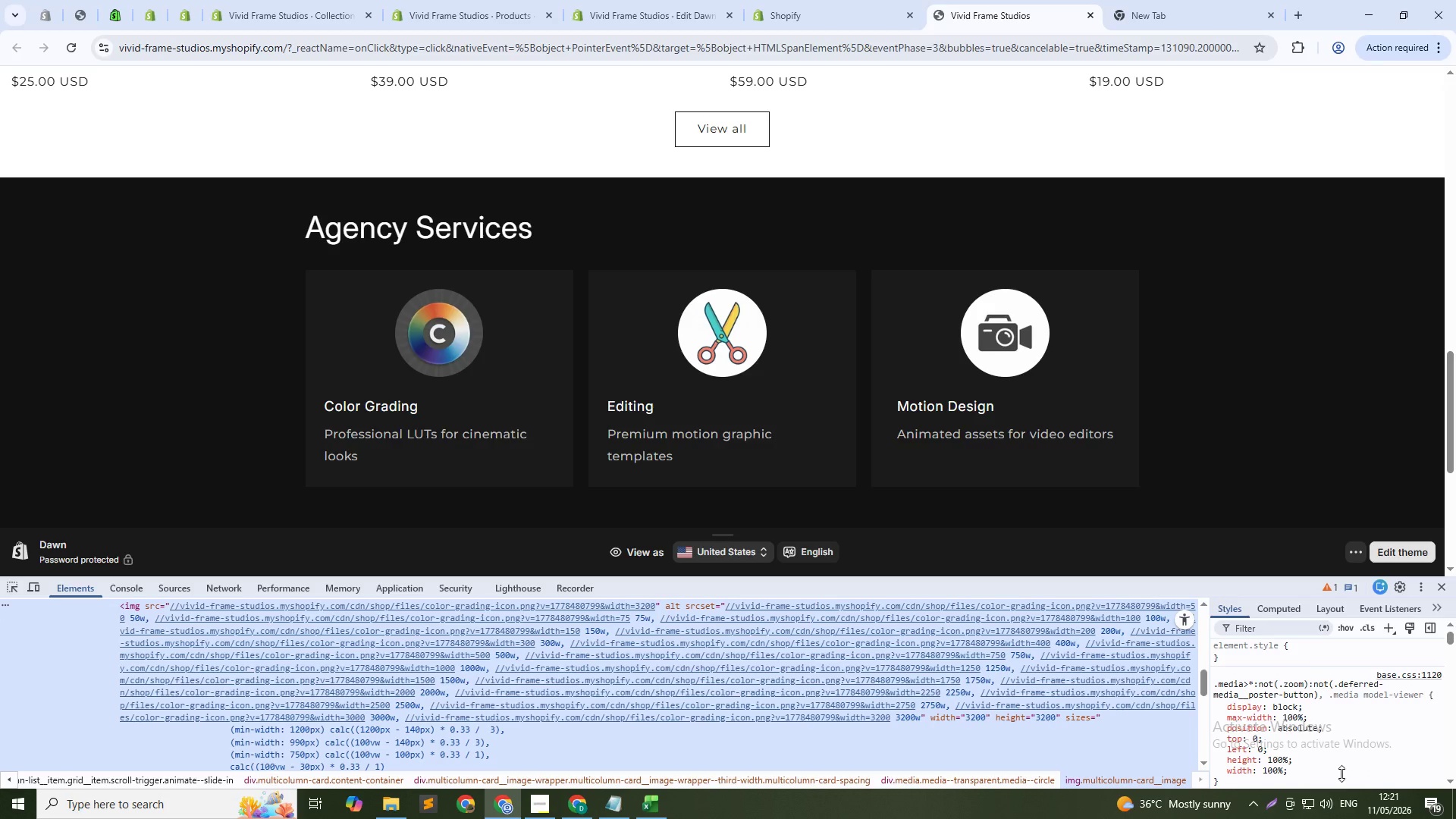 
scroll: coordinate [664, 648], scroll_direction: up, amount: 4.0
 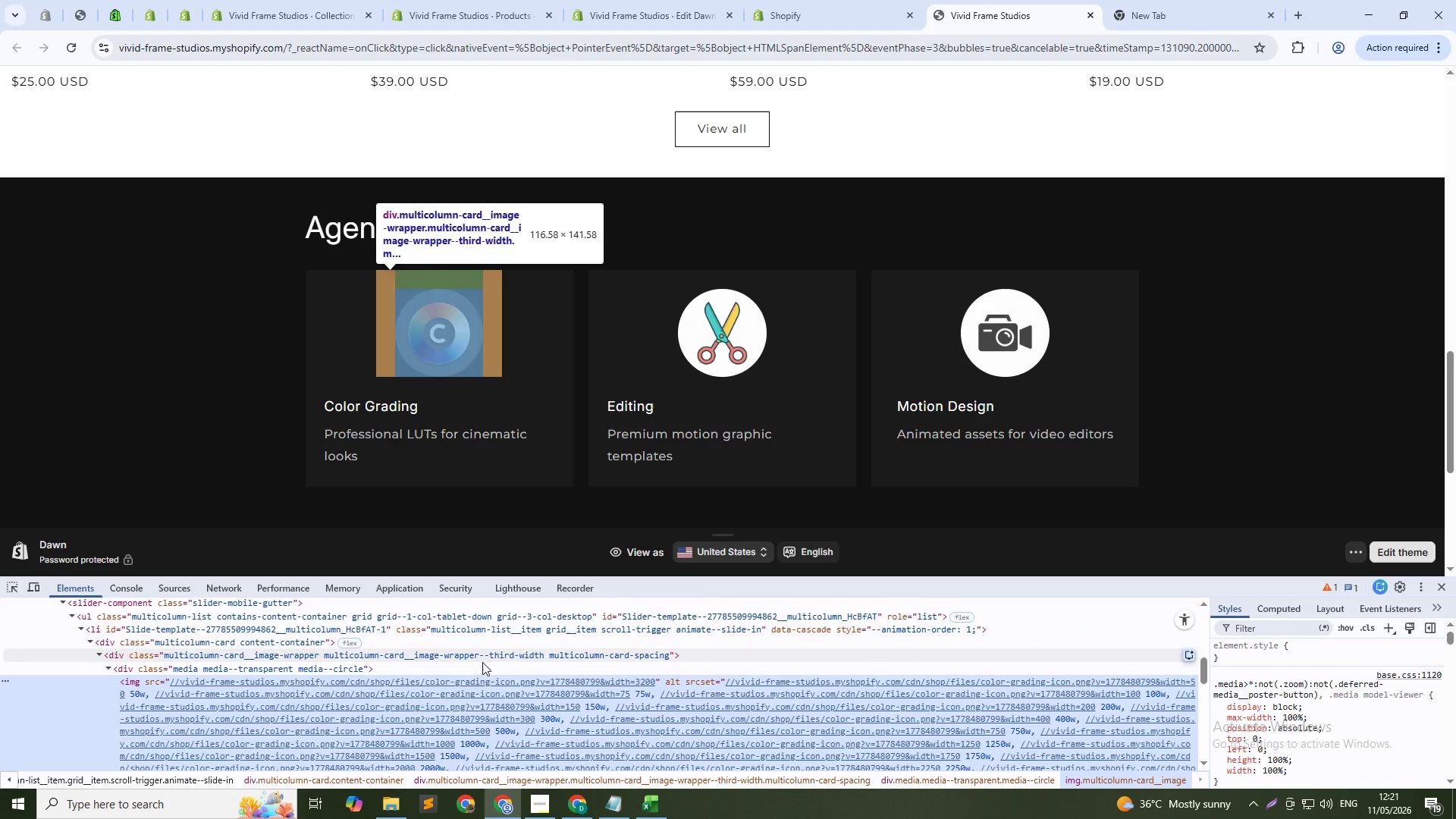 
left_click([485, 664])
 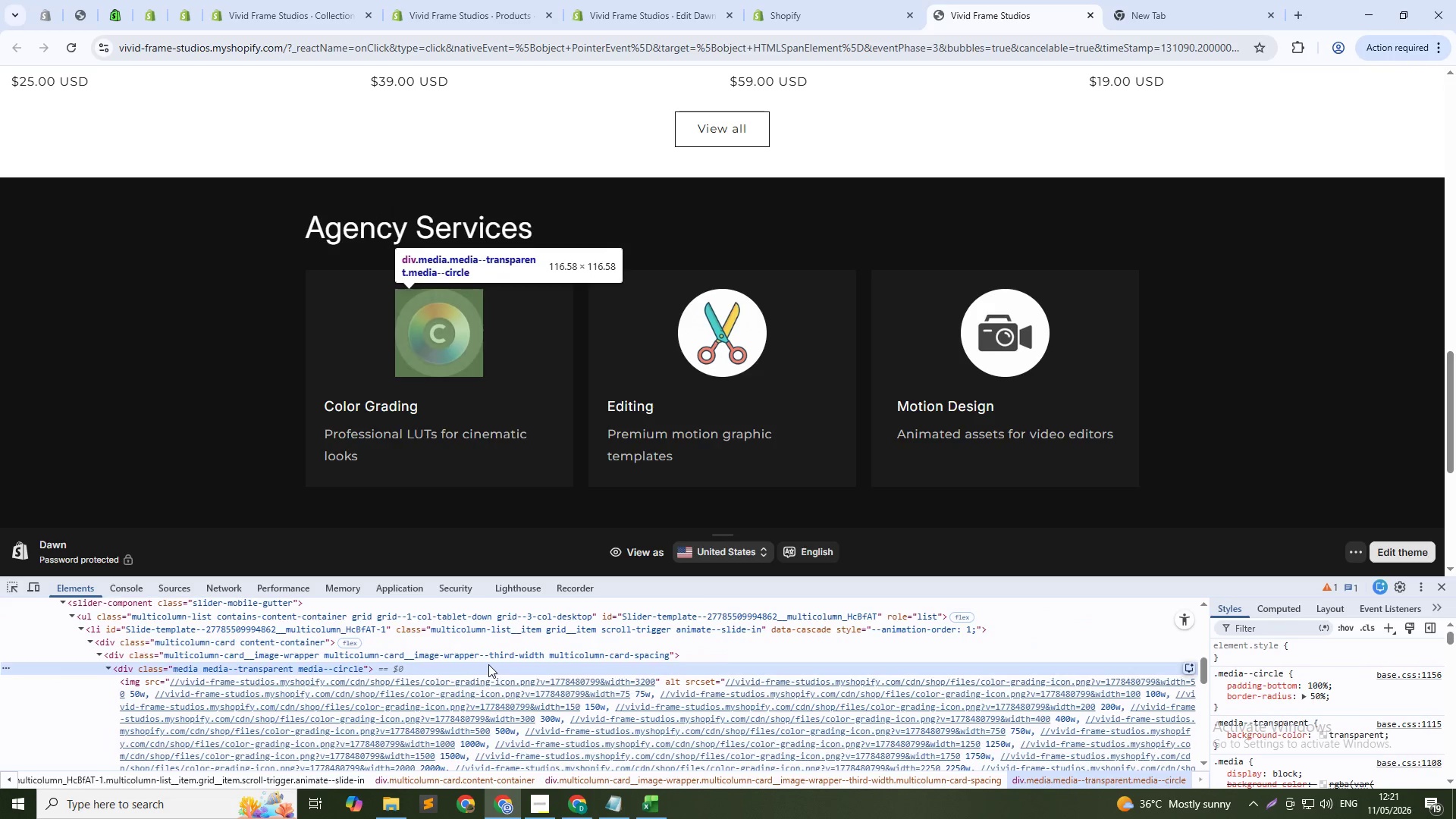 
scroll: coordinate [1313, 727], scroll_direction: up, amount: 2.0
 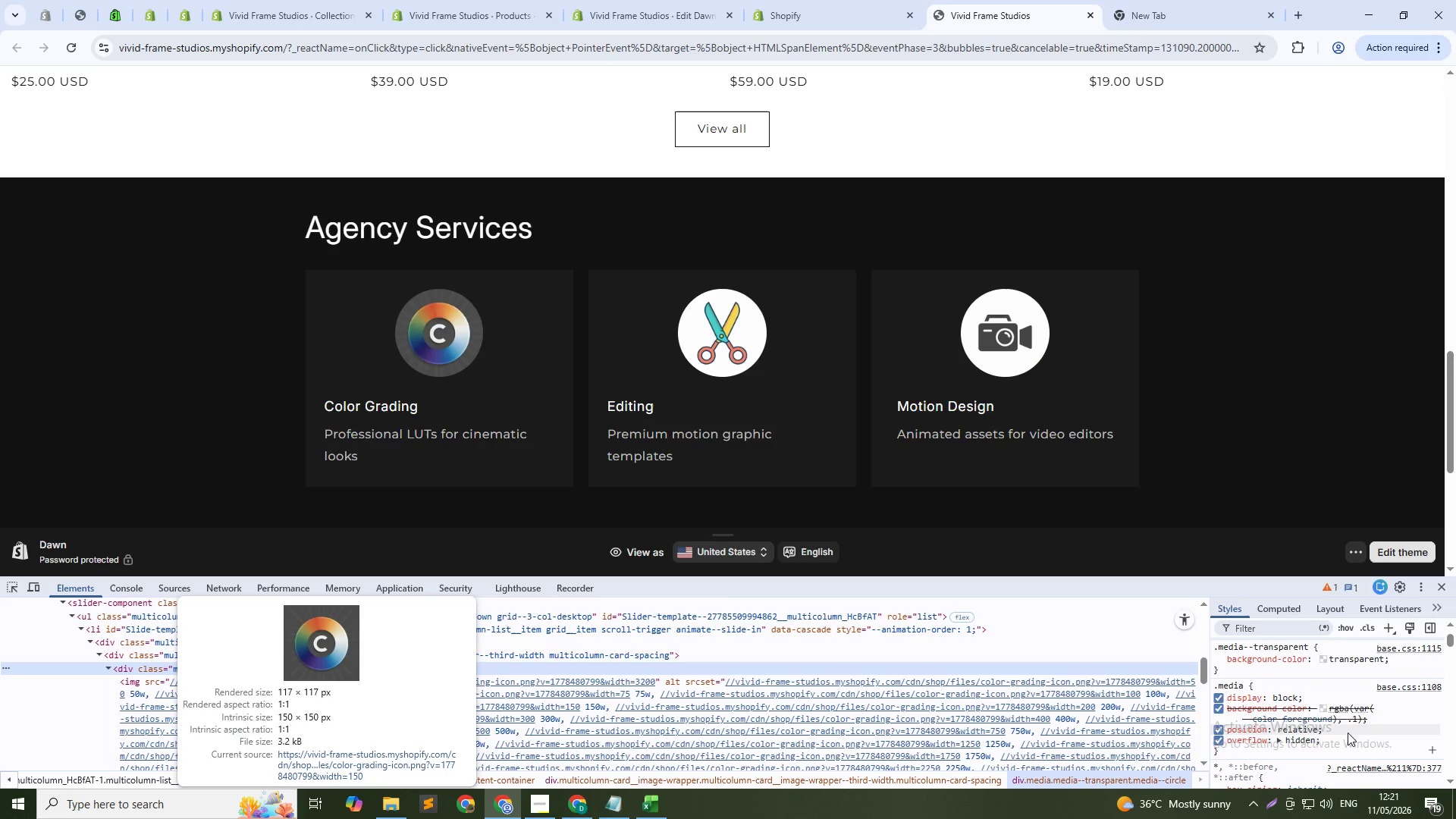 
scroll: coordinate [1349, 733], scroll_direction: down, amount: 1.0
 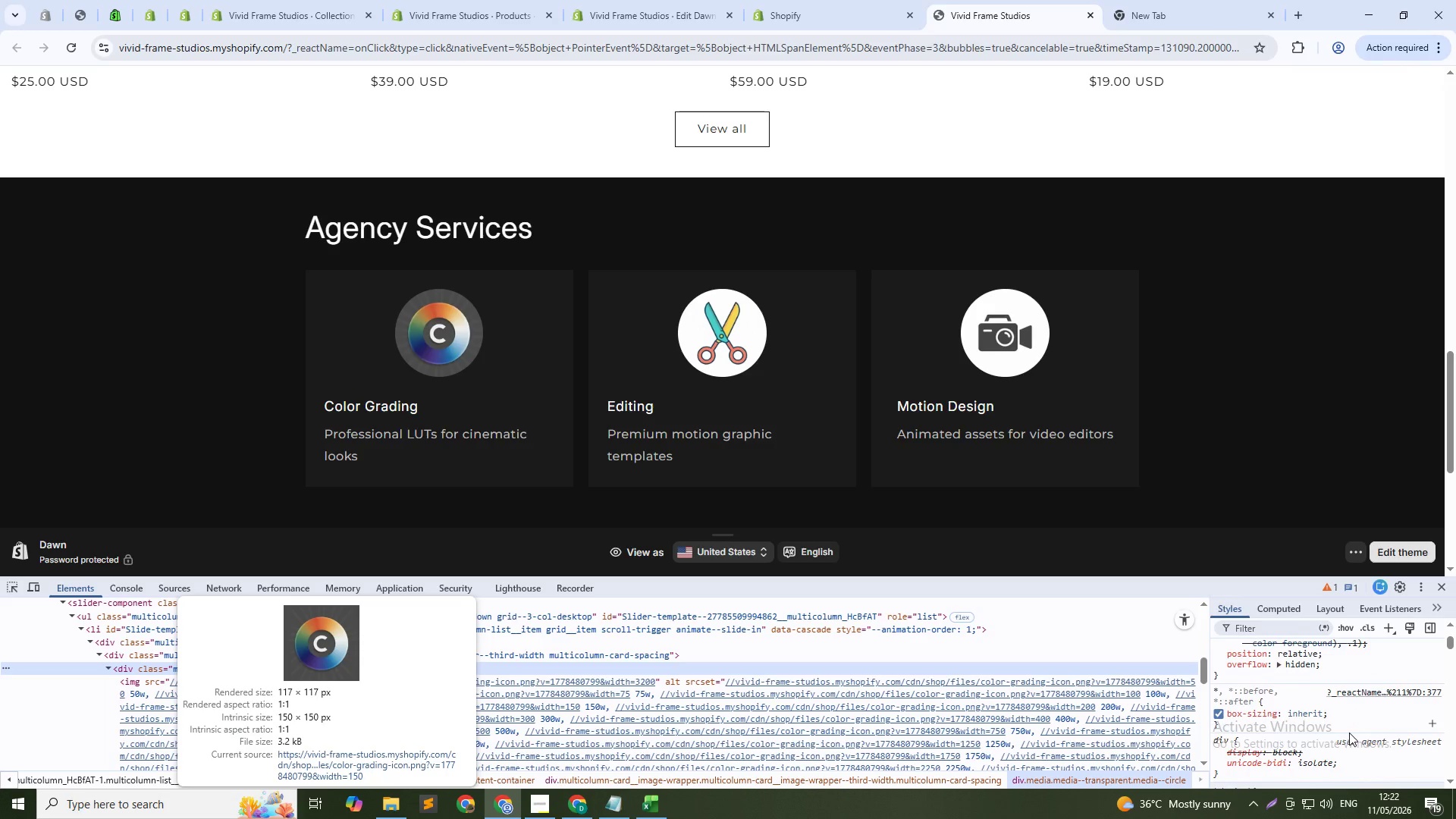 
scroll: coordinate [1349, 733], scroll_direction: up, amount: 1.0
 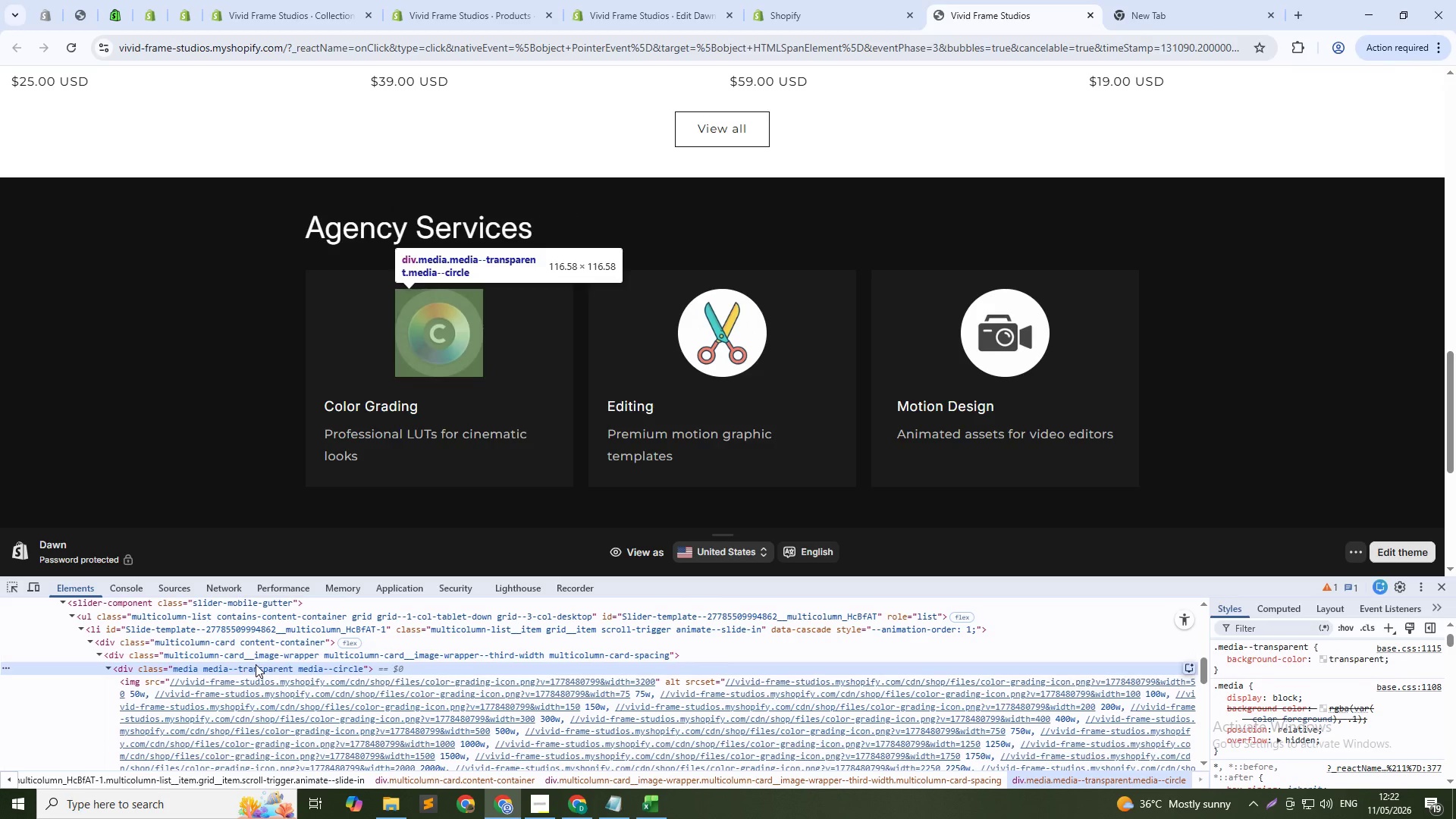 
left_click([257, 658])
 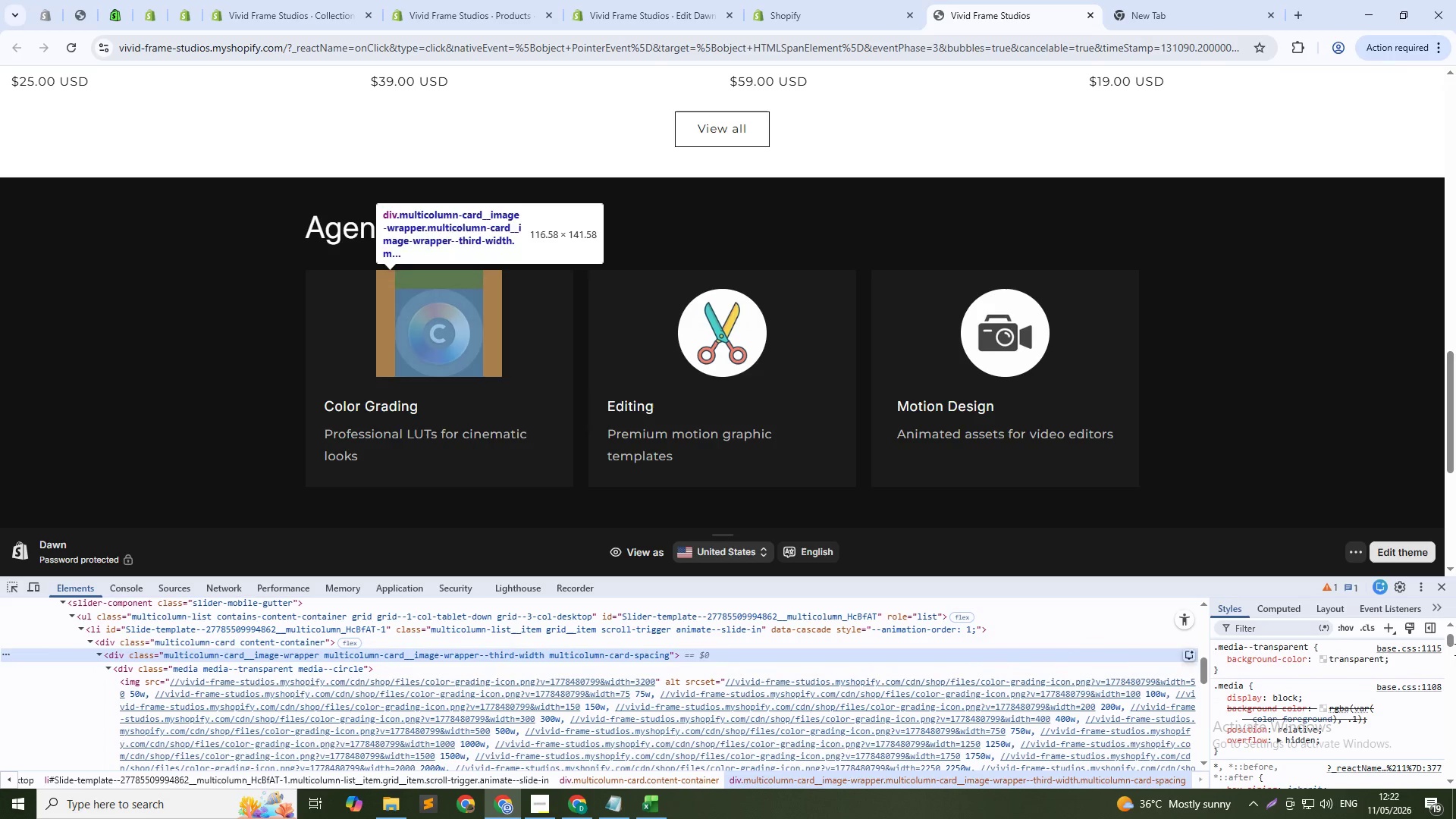 
scroll: coordinate [1347, 724], scroll_direction: up, amount: 7.0
 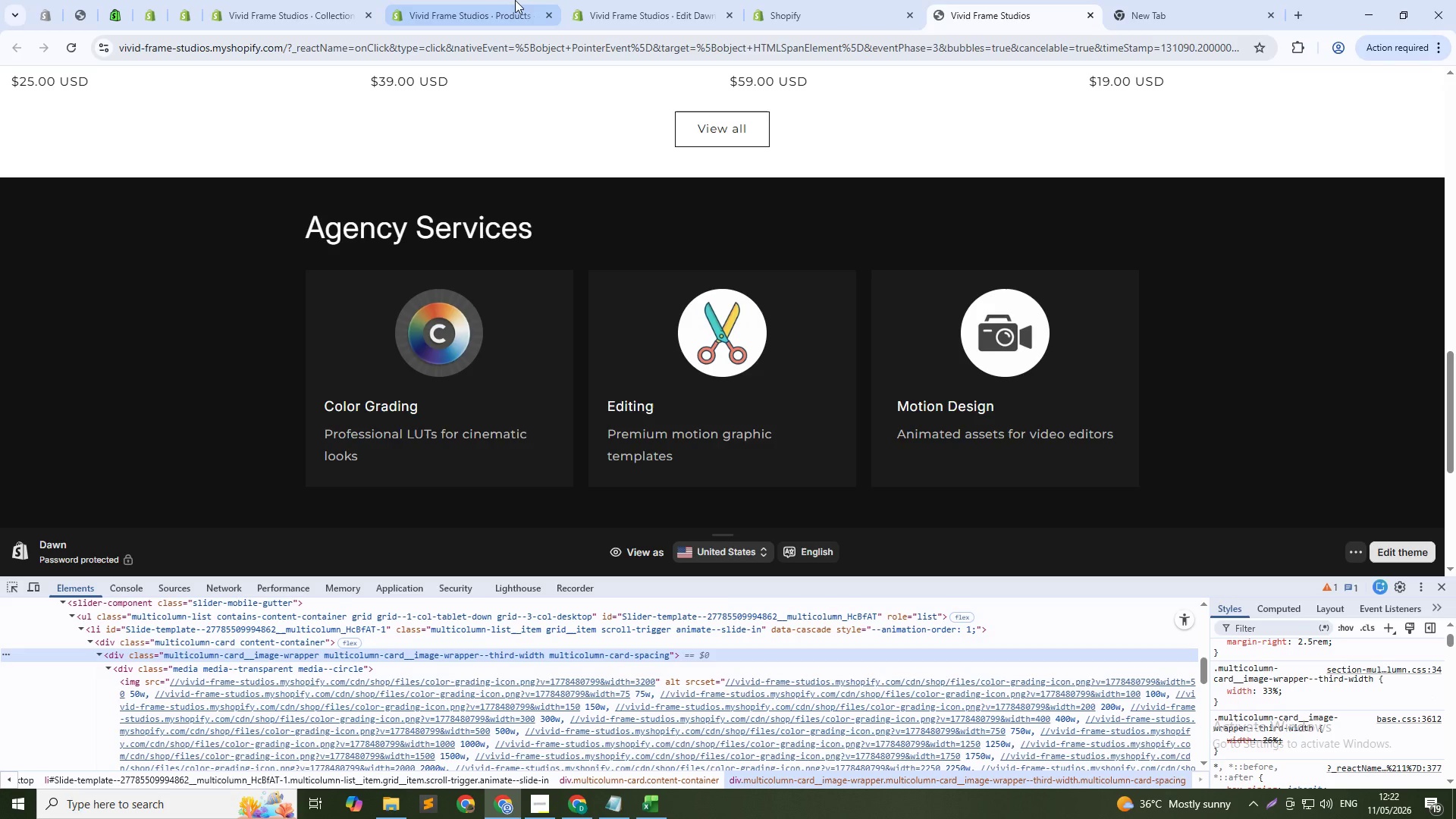 
left_click([781, 0])
 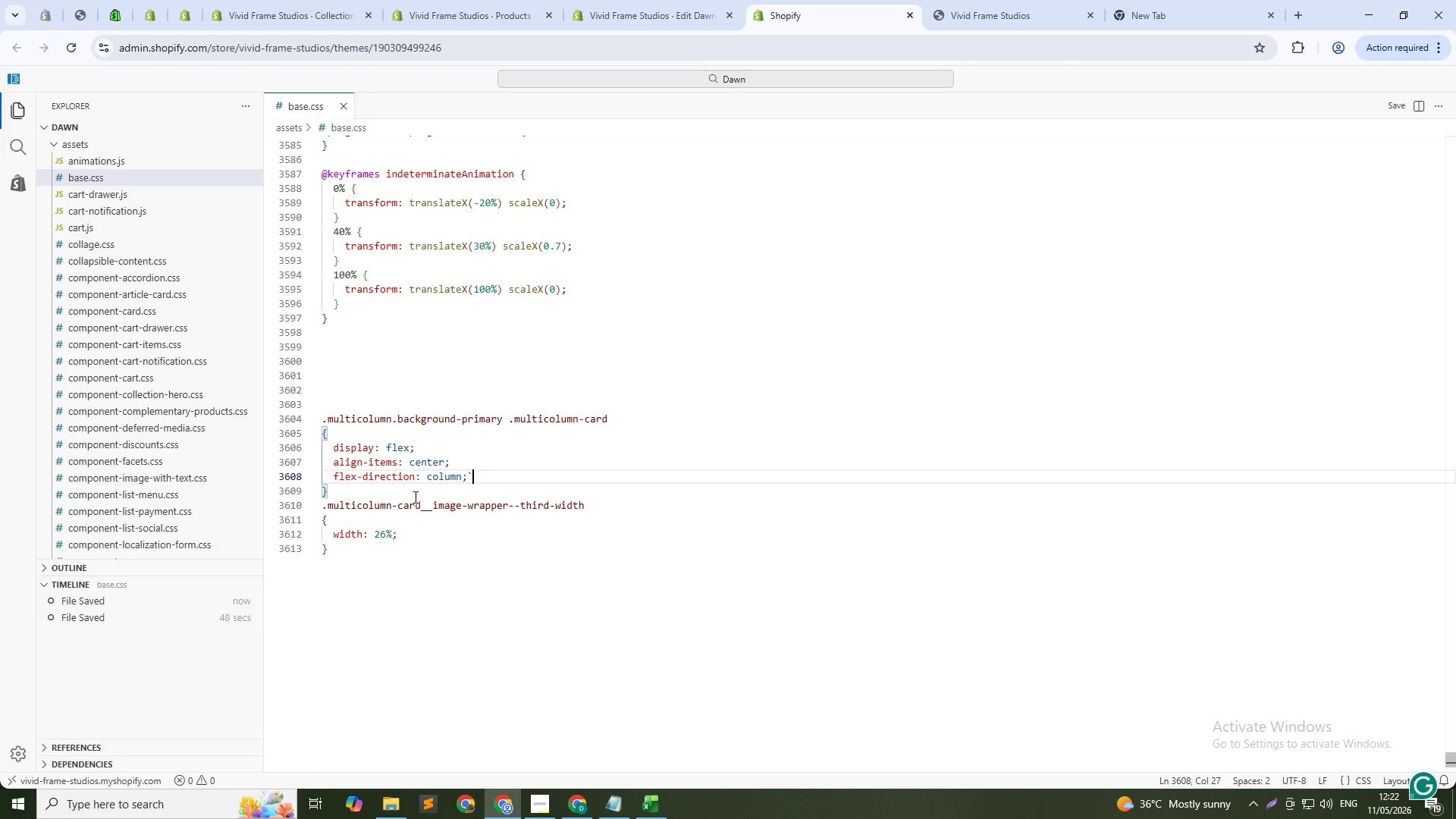 
key(Backspace)
 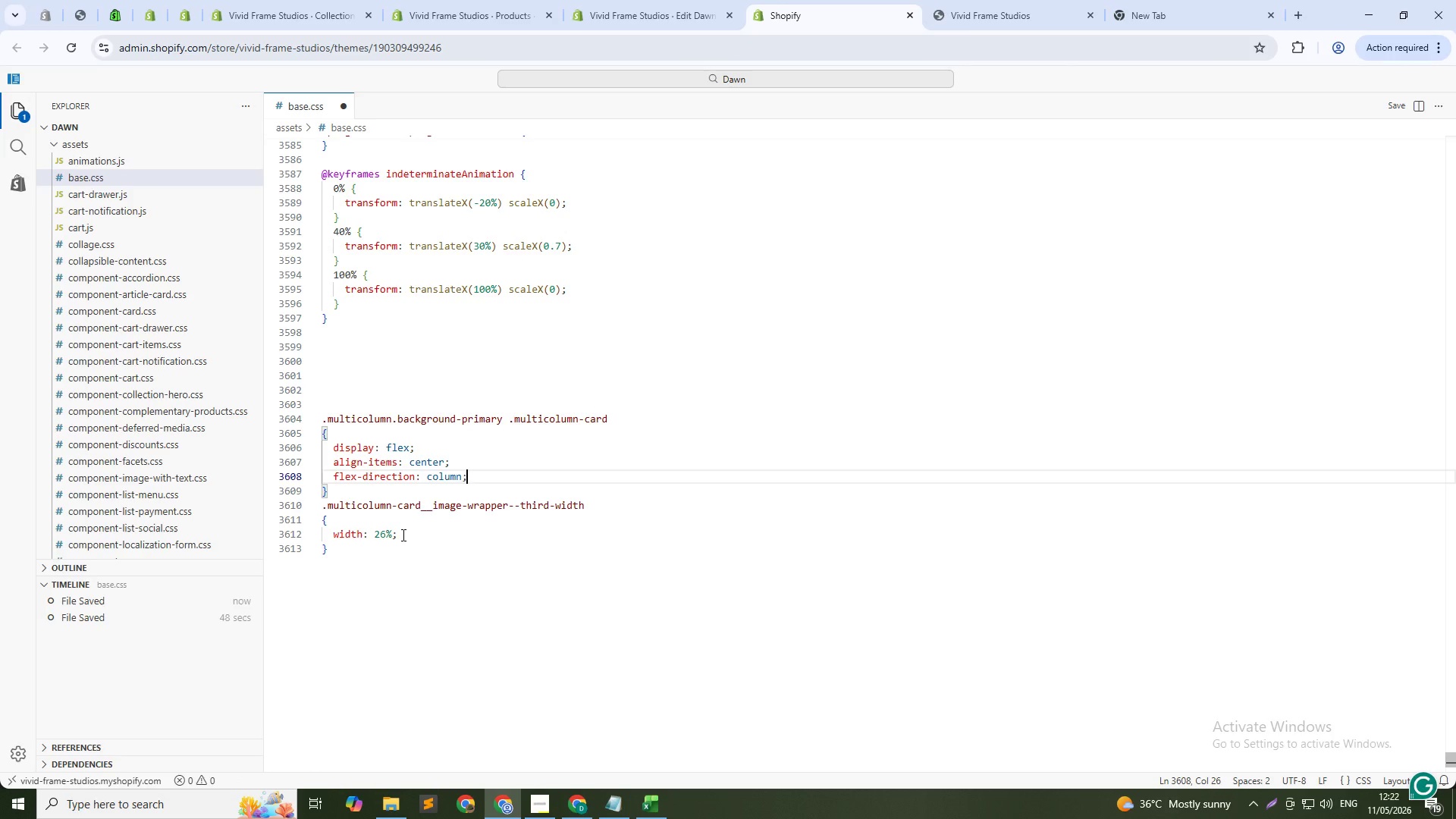 
left_click([402, 535])
 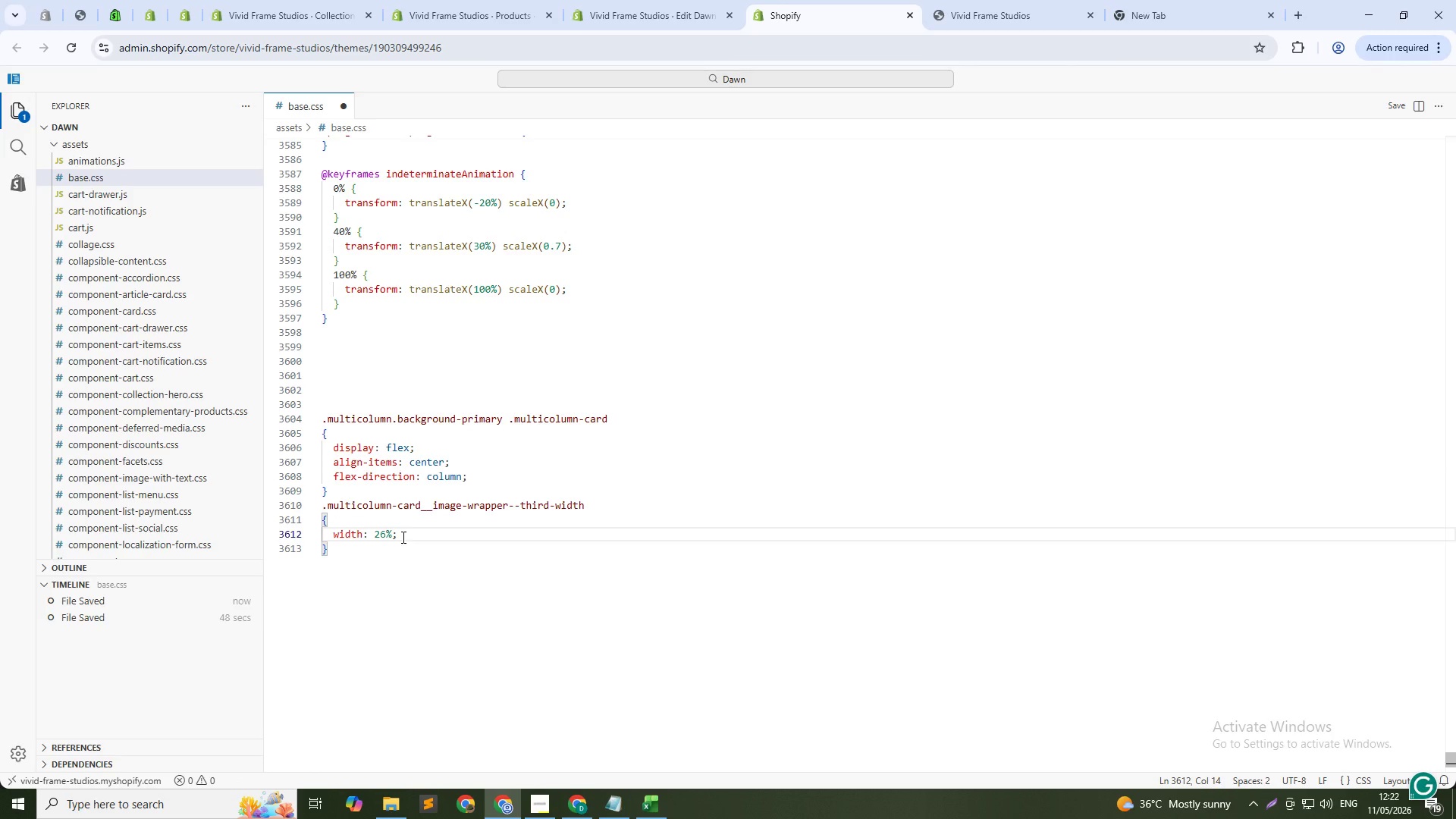 
key(Control+S)
 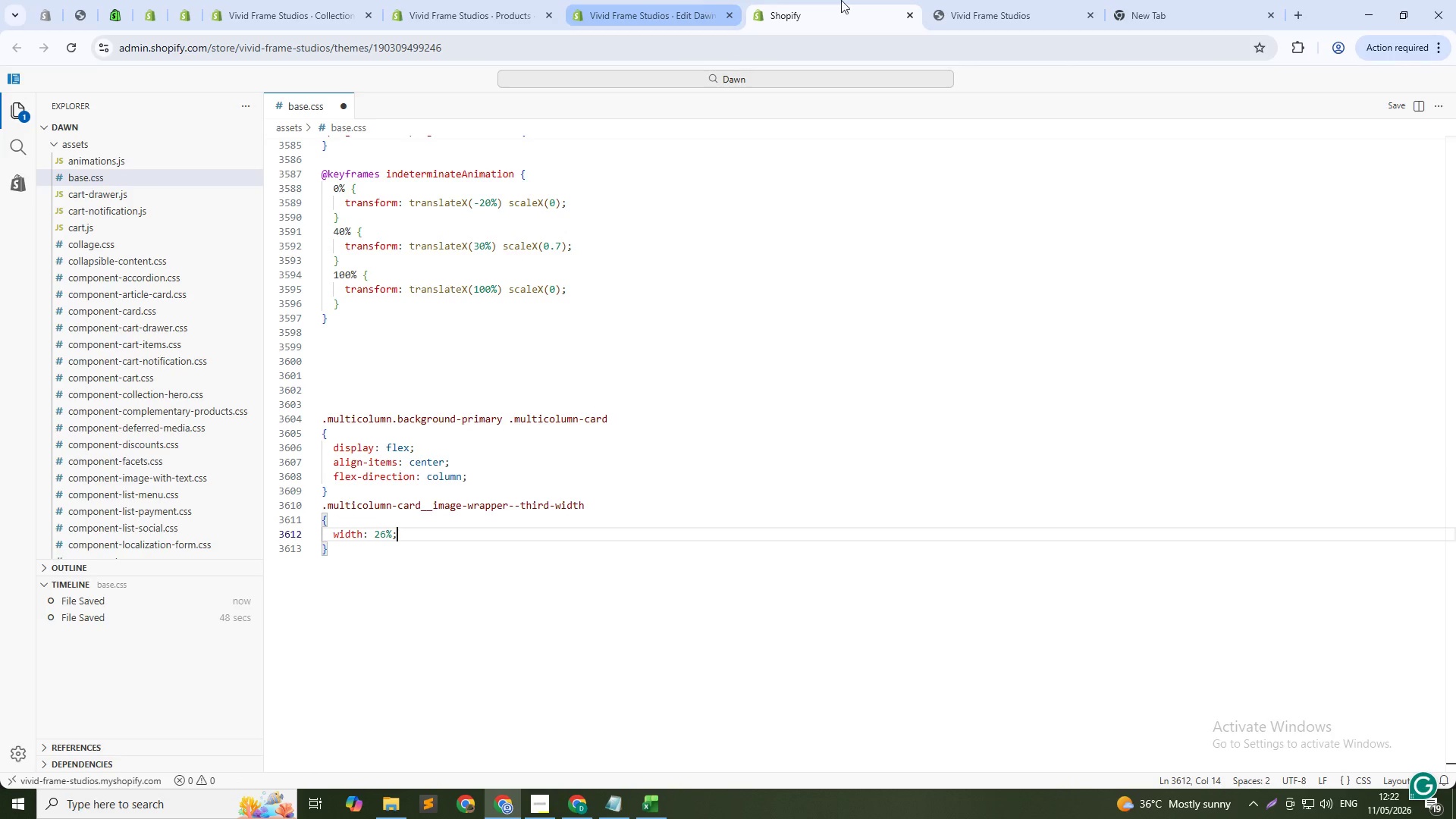 
left_click([1034, 0])
 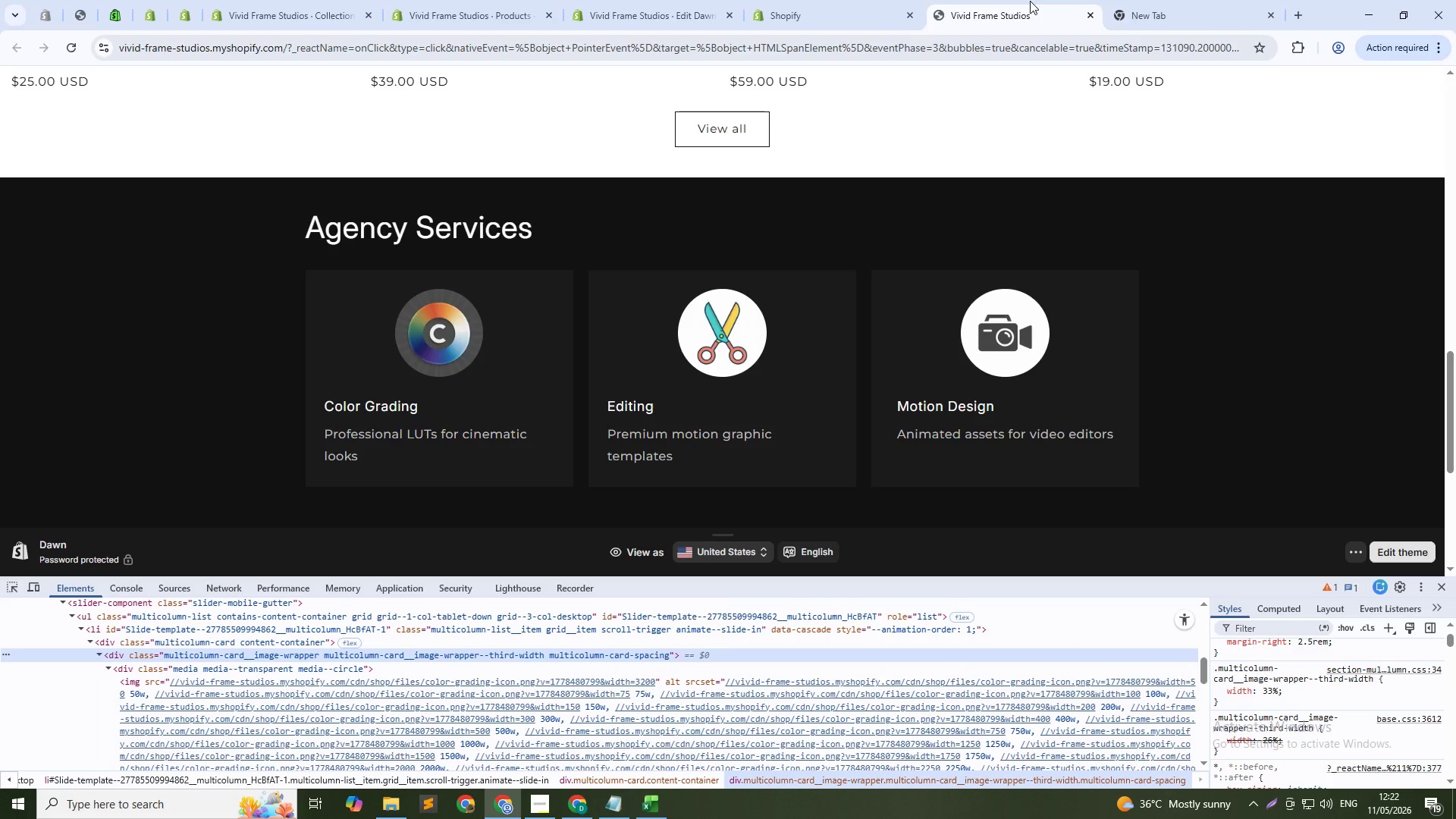 
key(F5)
 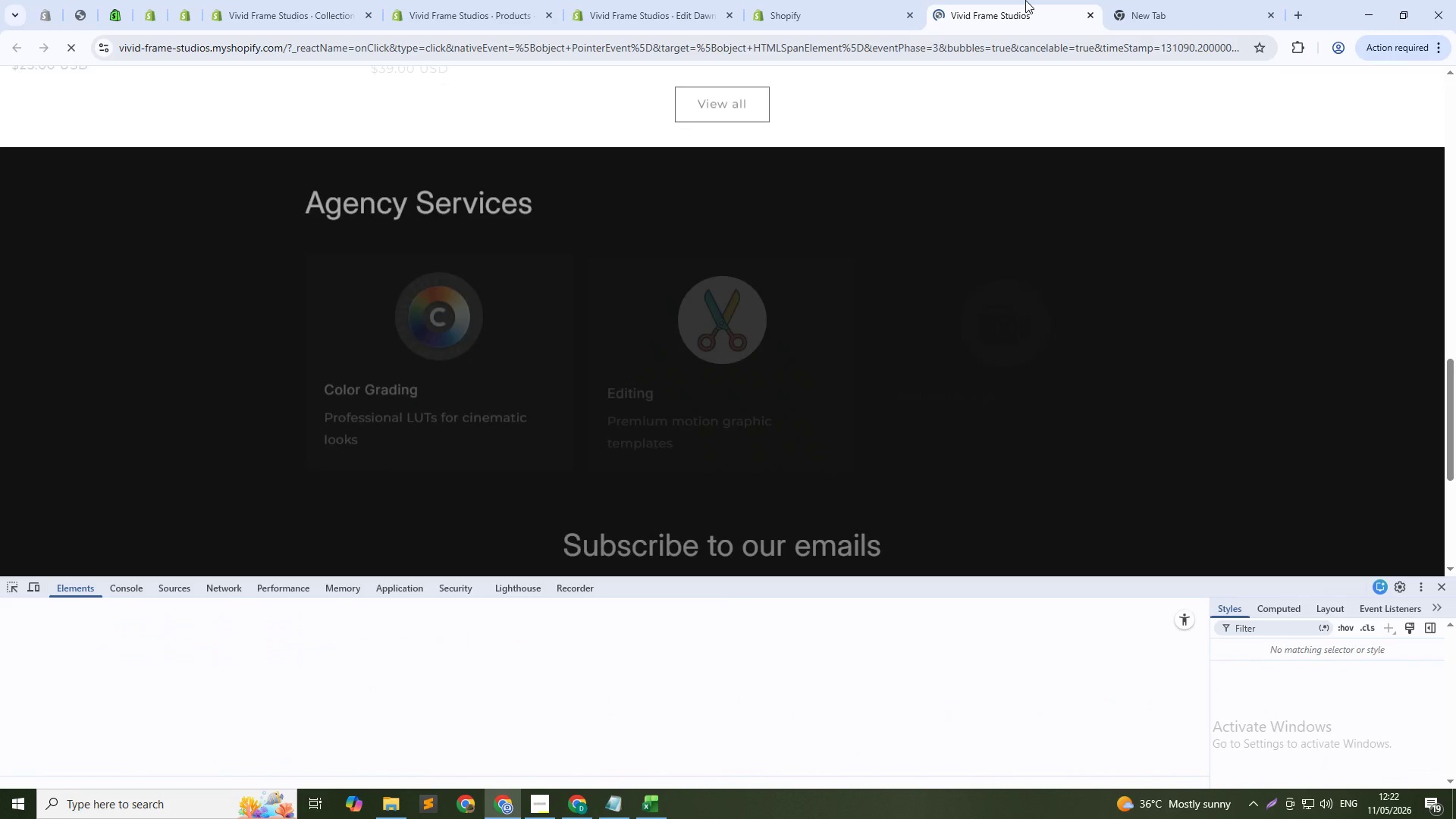 
left_click([840, 0])
 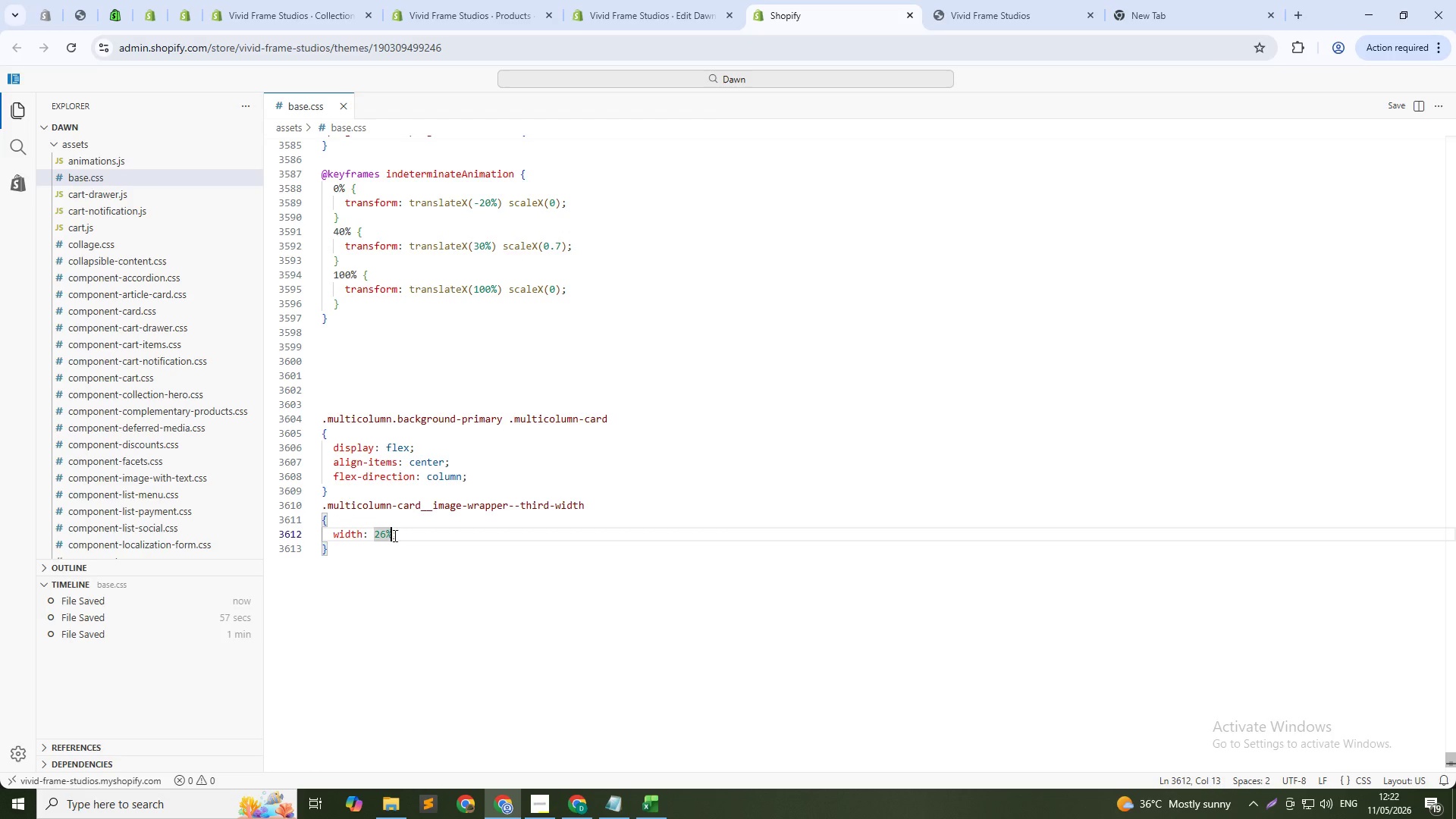 
type( 1impo)
 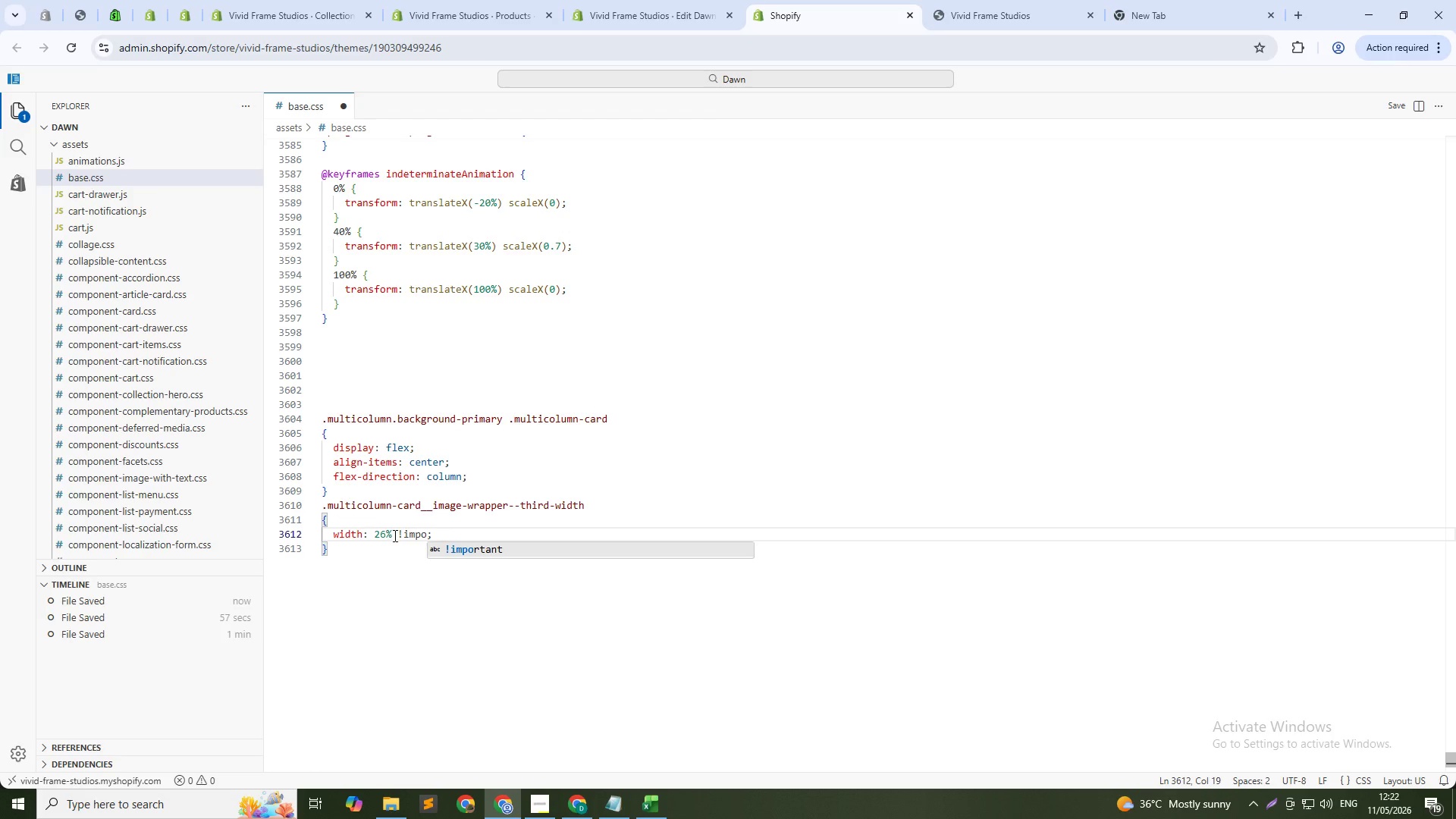 
key(Tab)
 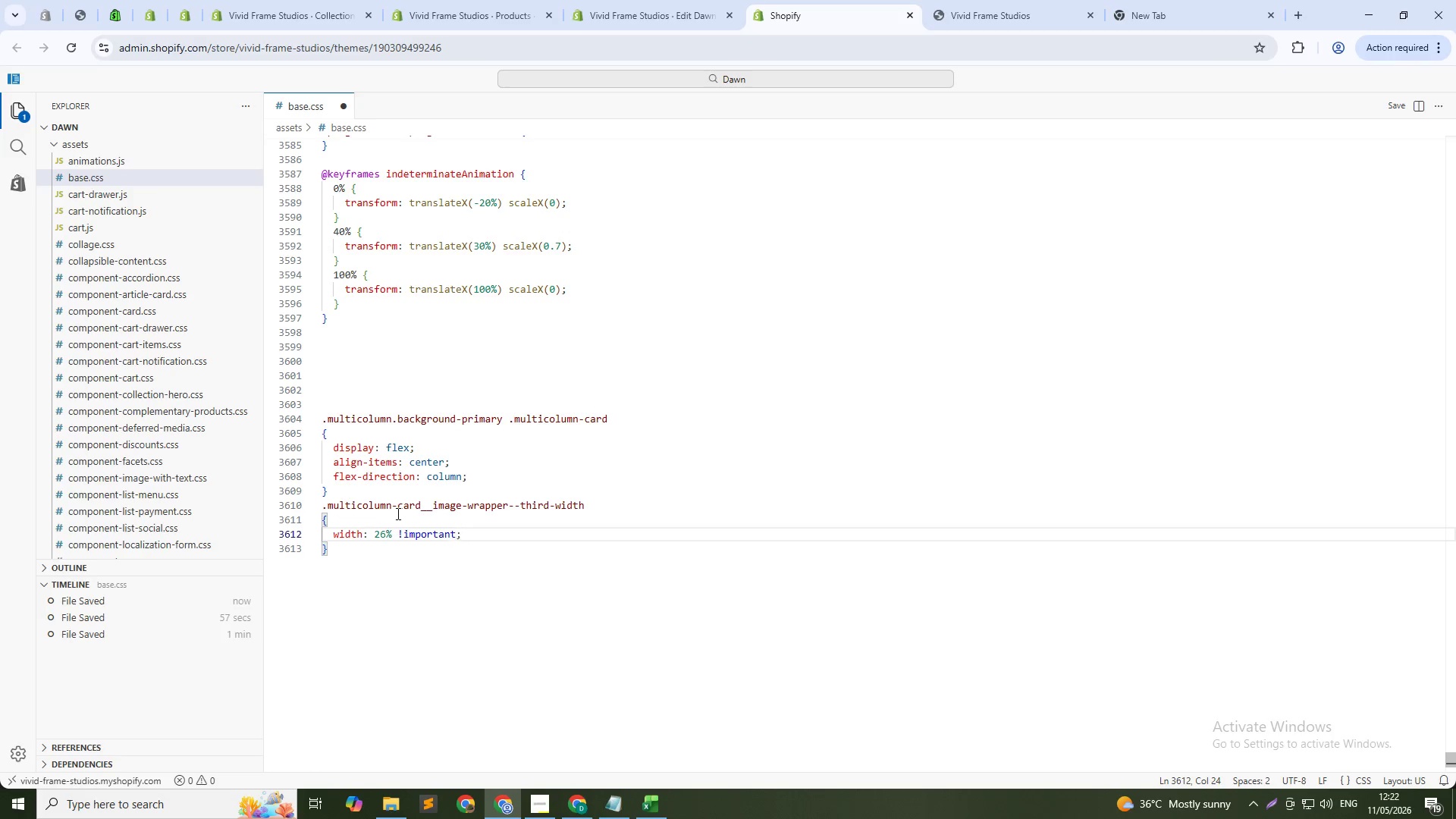 
key(Control+S)
 